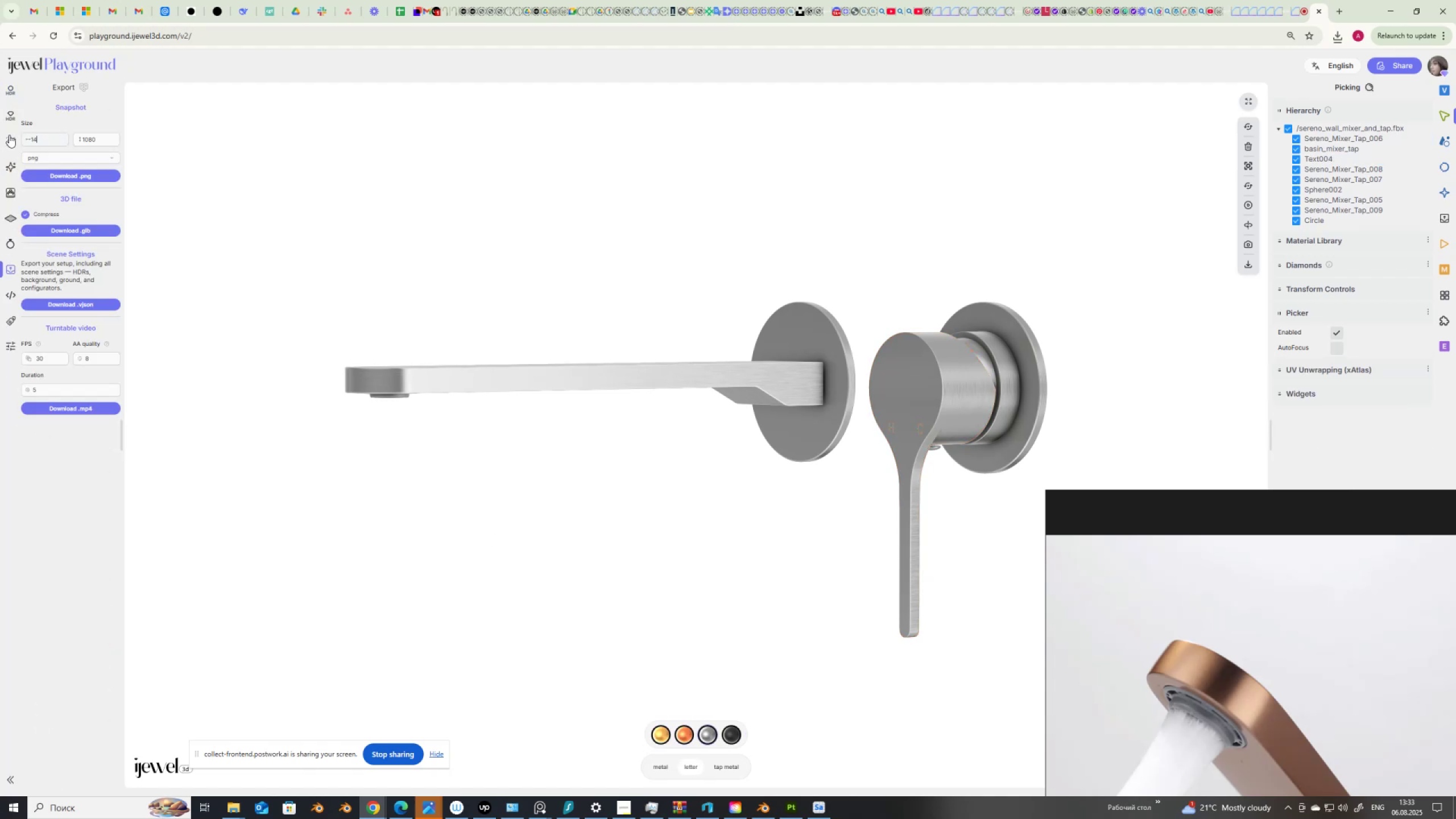 
key(Numpad0)
 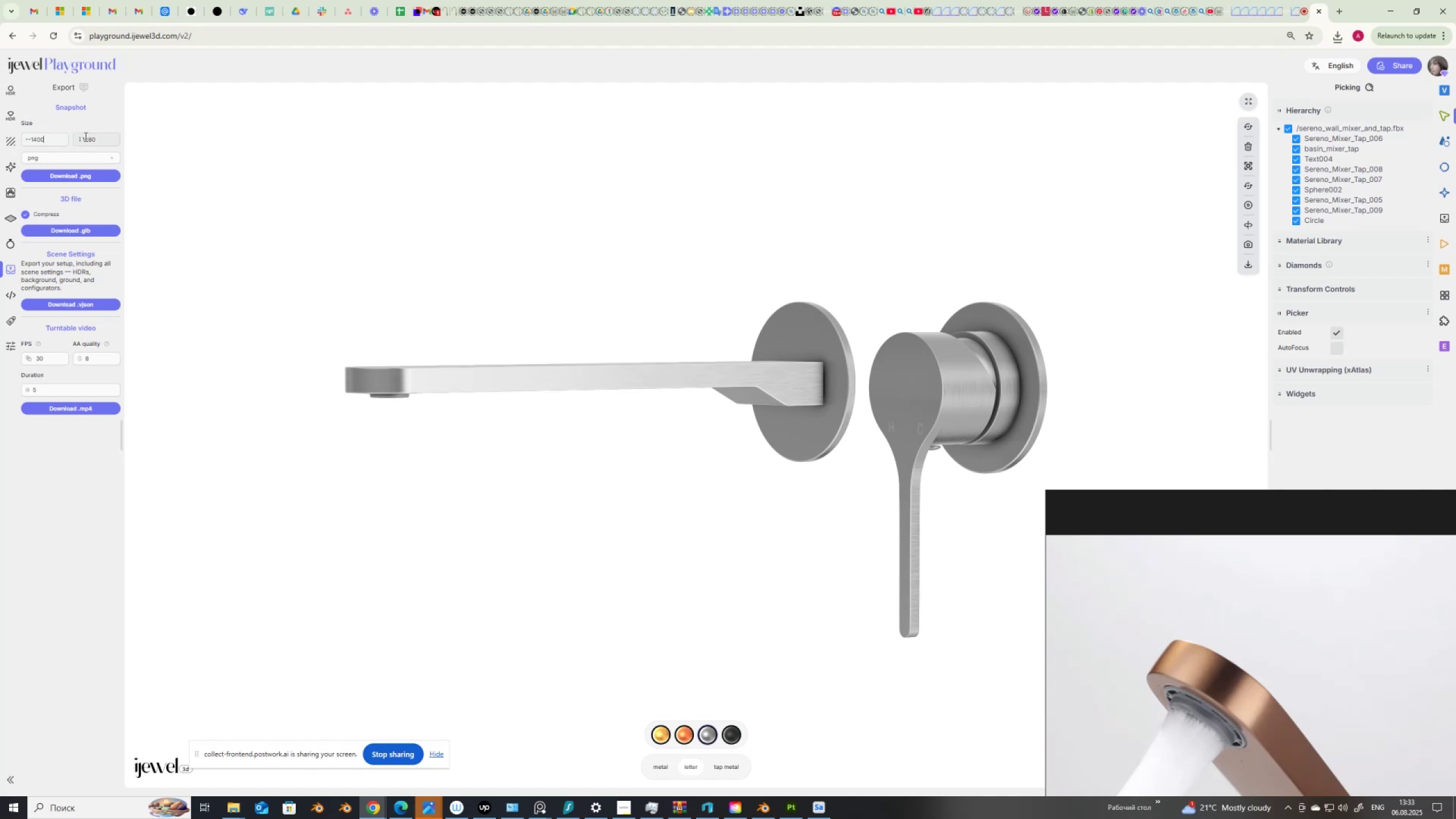 
left_click_drag(start_coordinate=[98, 138], to_coordinate=[72, 136])
 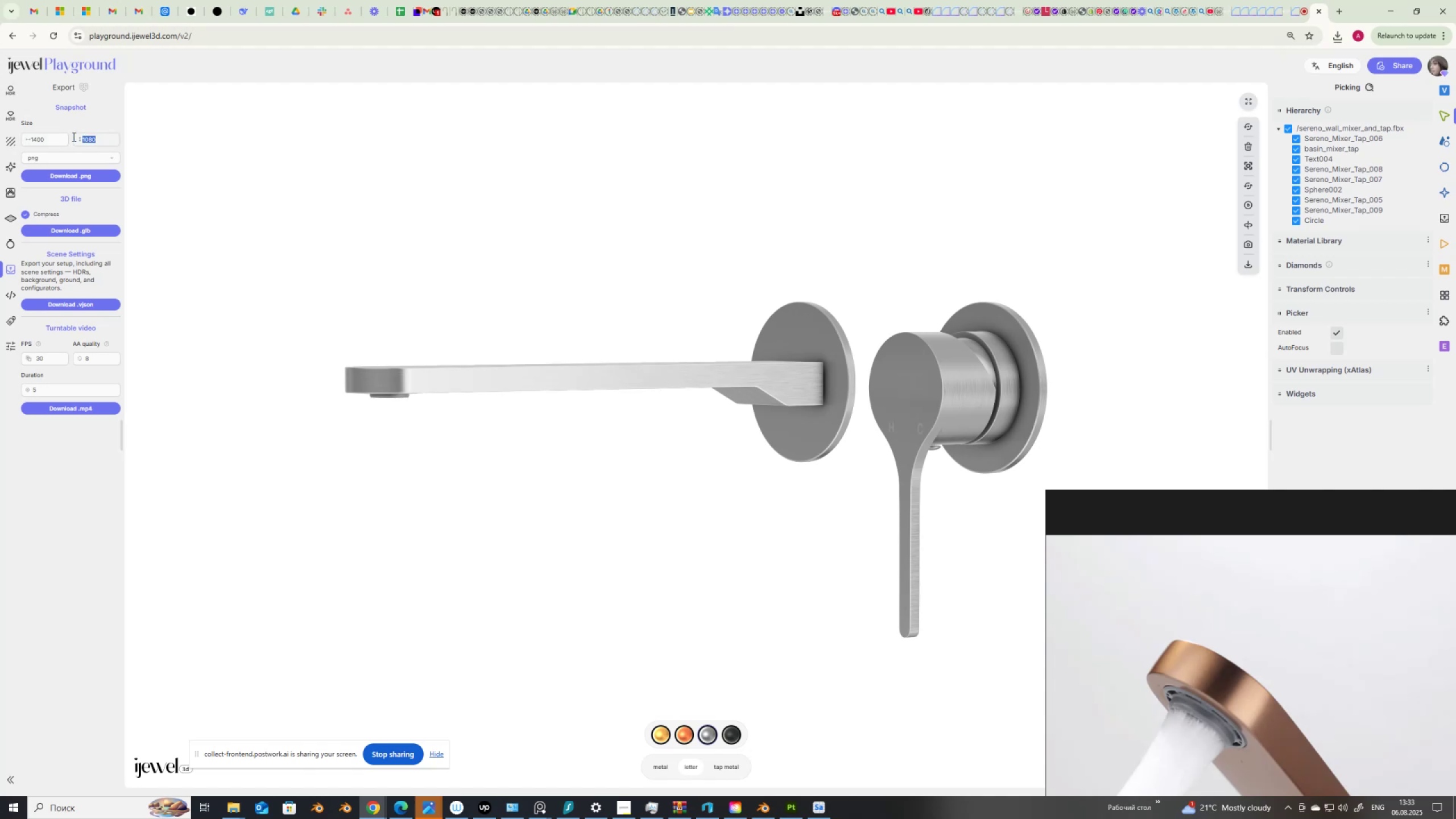 
key(Numpad1)
 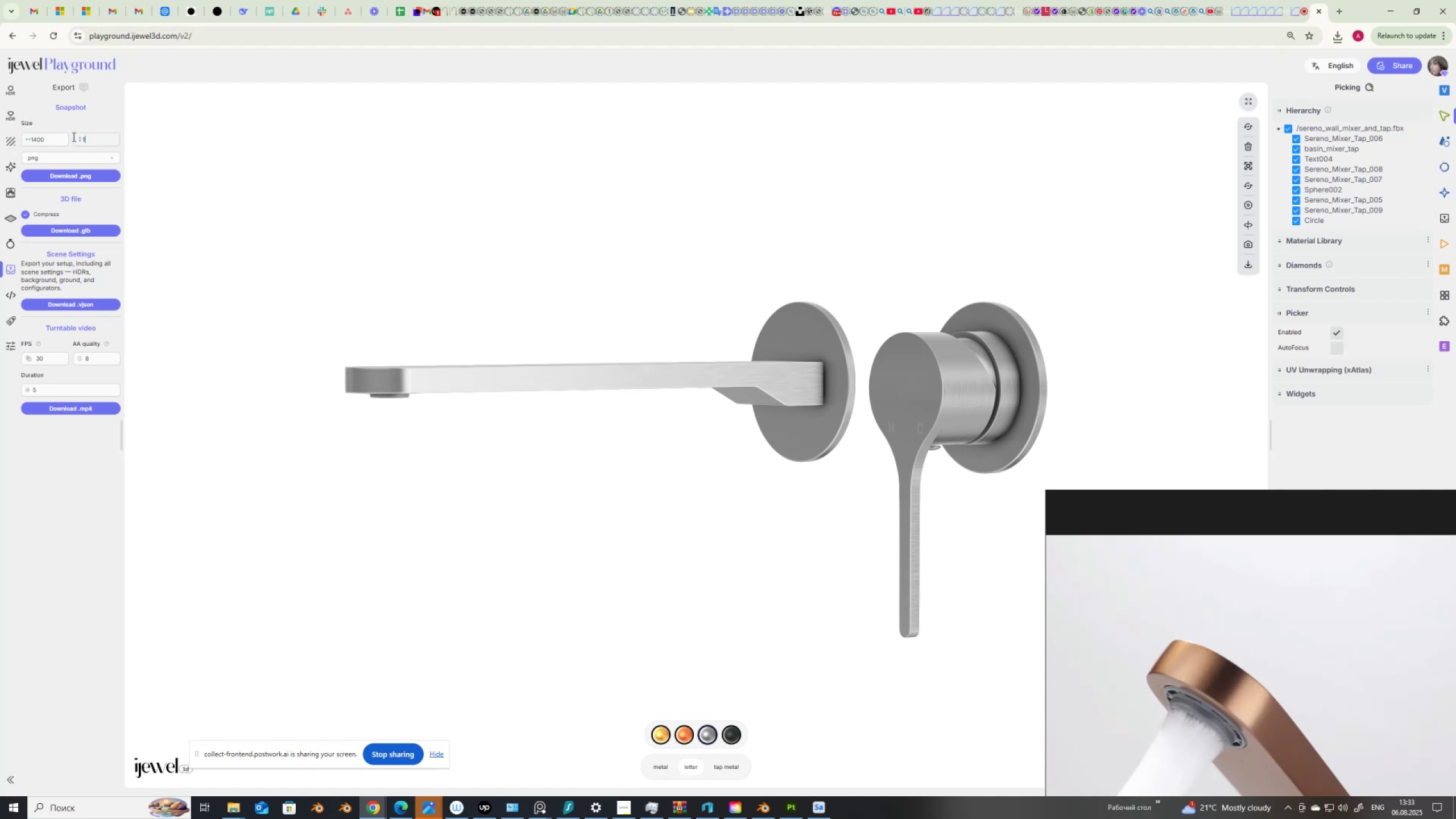 
key(Numpad4)
 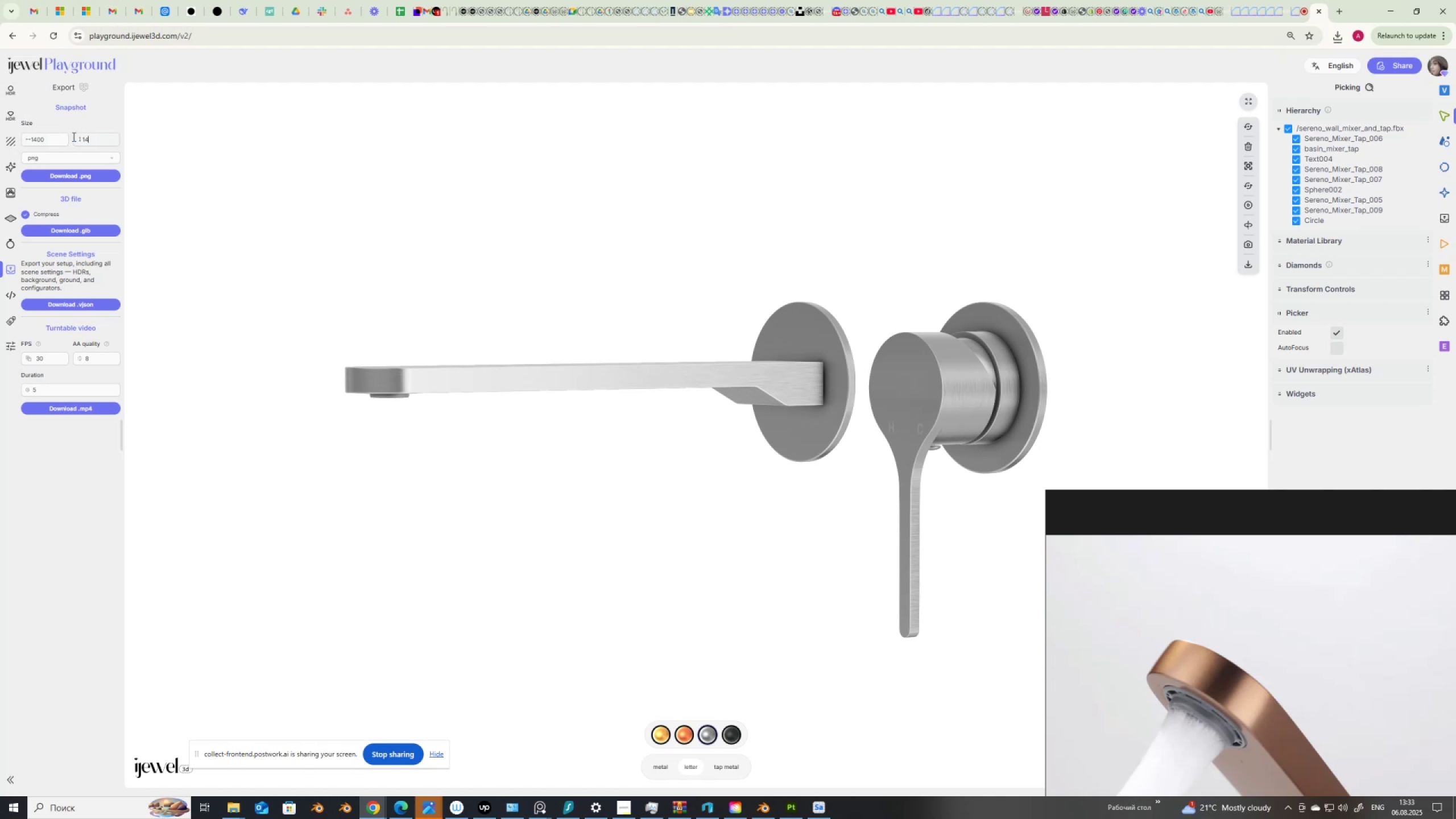 
key(Numpad0)
 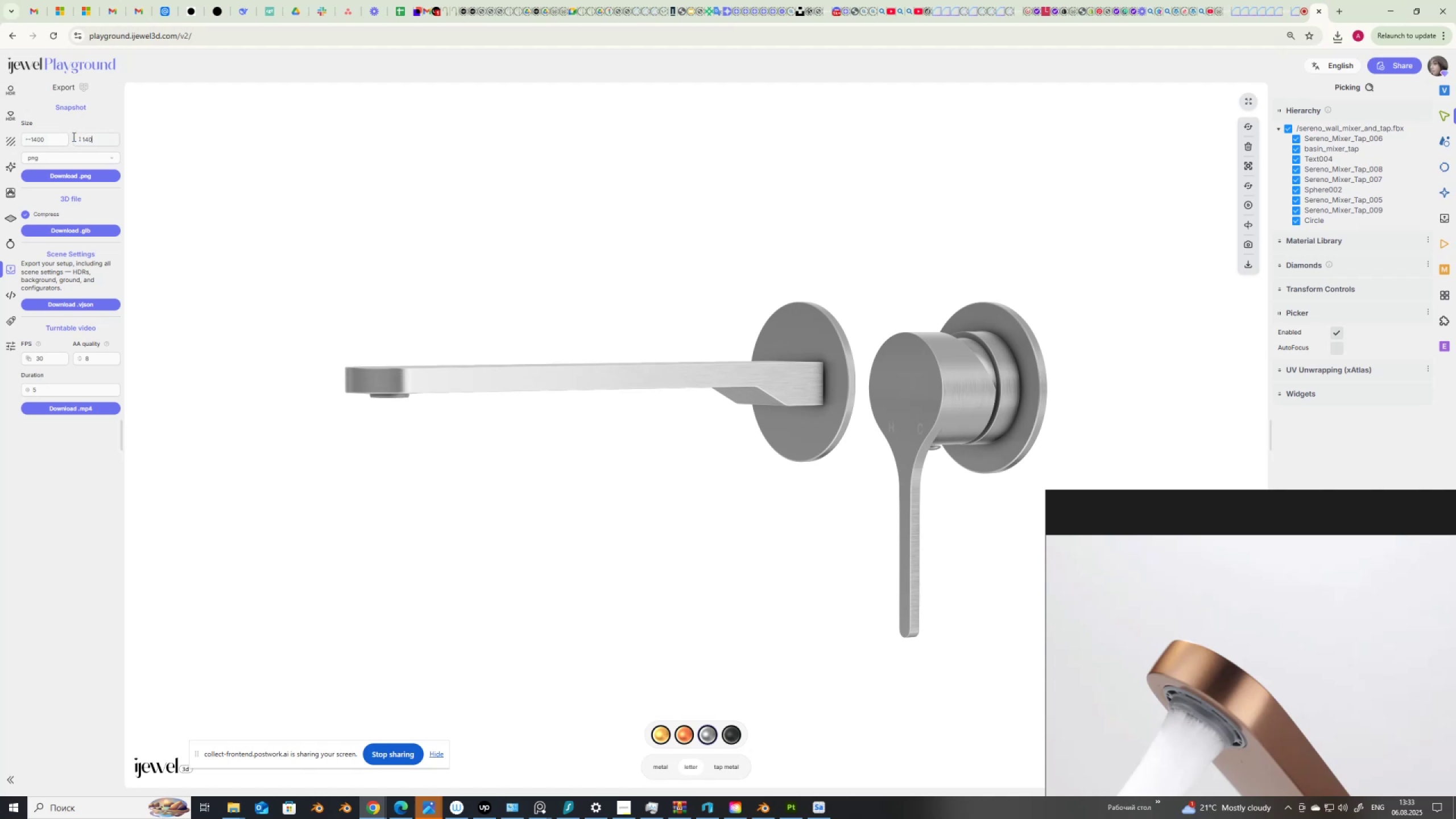 
key(Numpad0)
 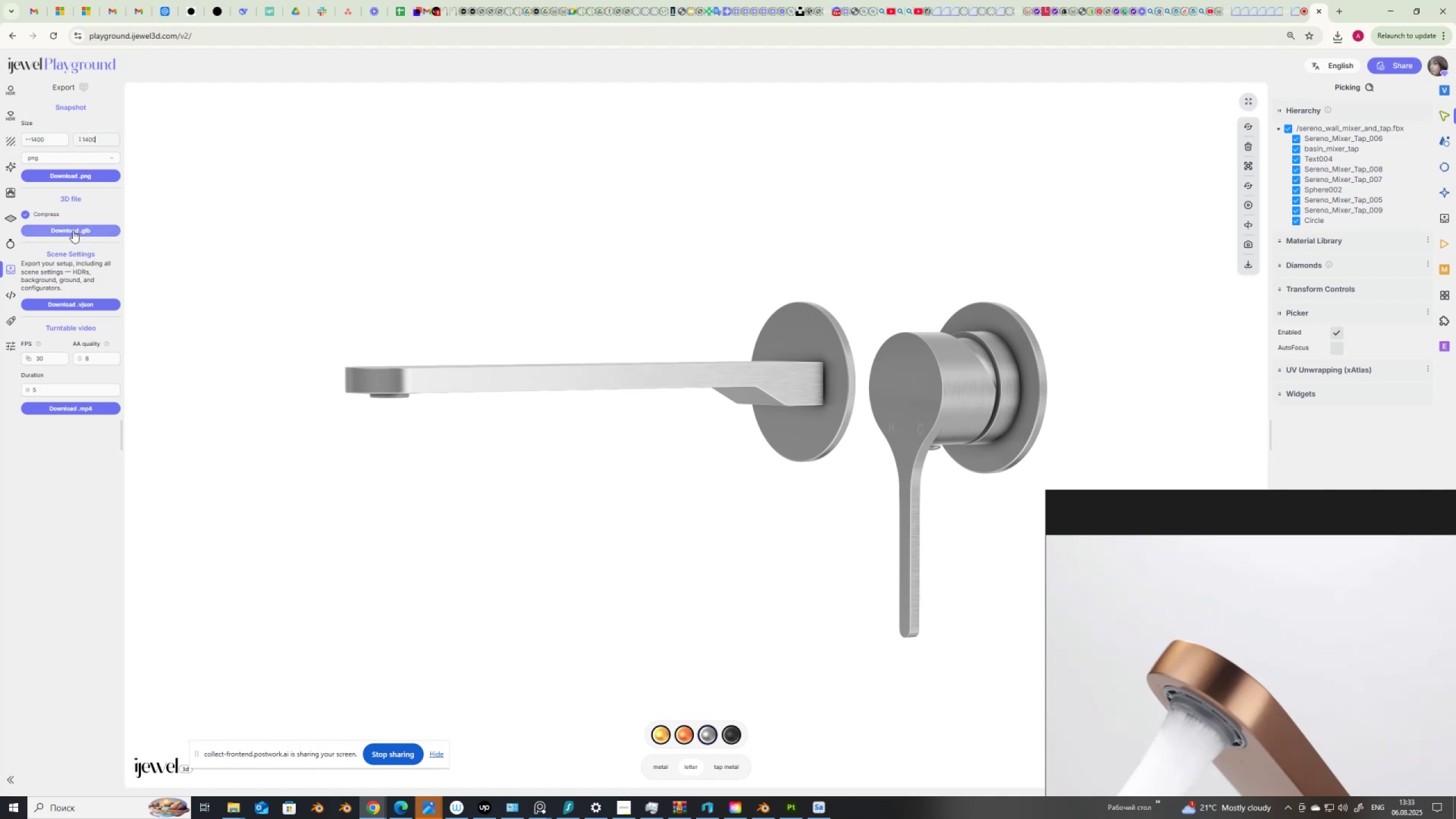 
key(NumpadEnter)
 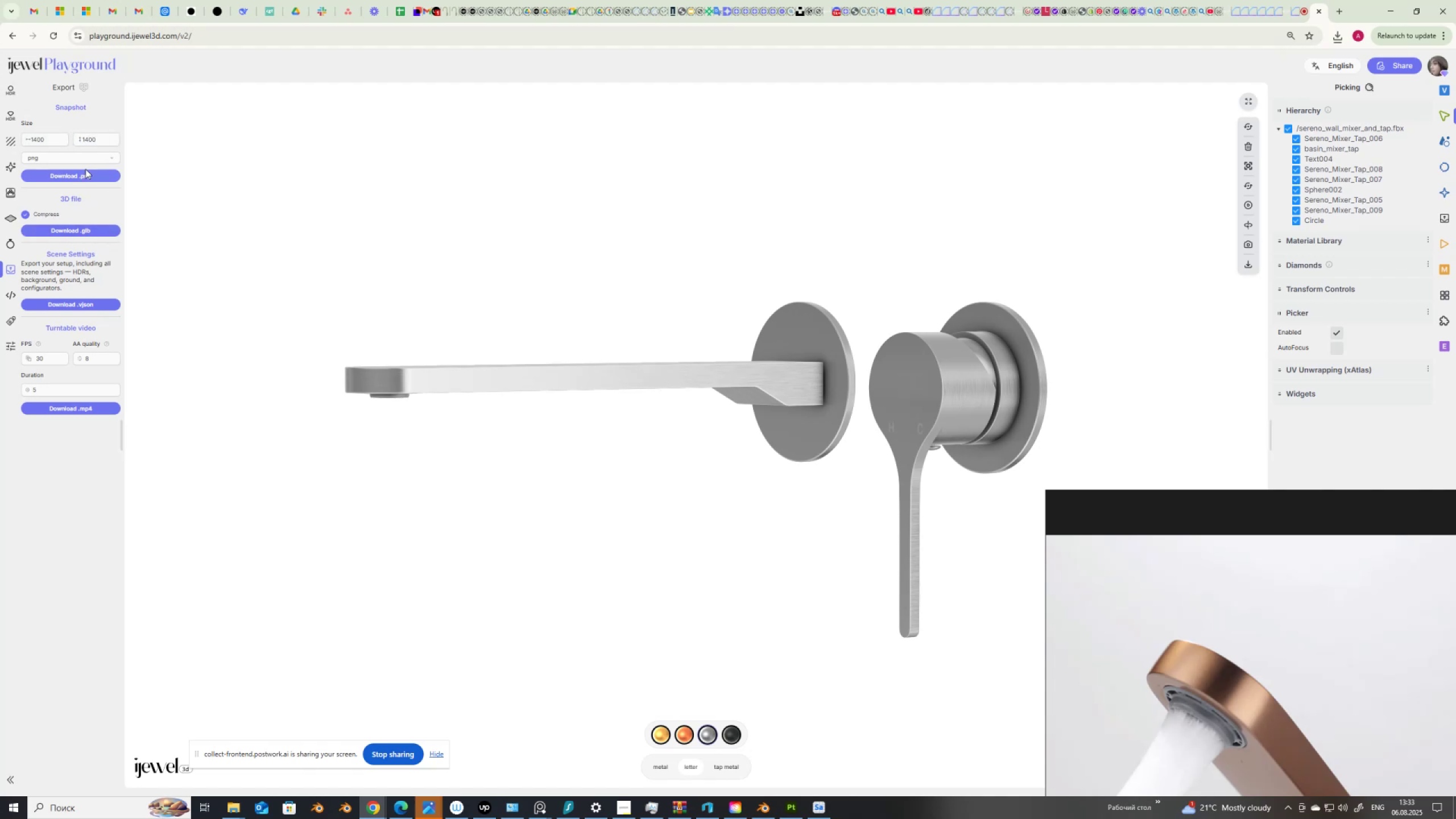 
left_click([85, 175])
 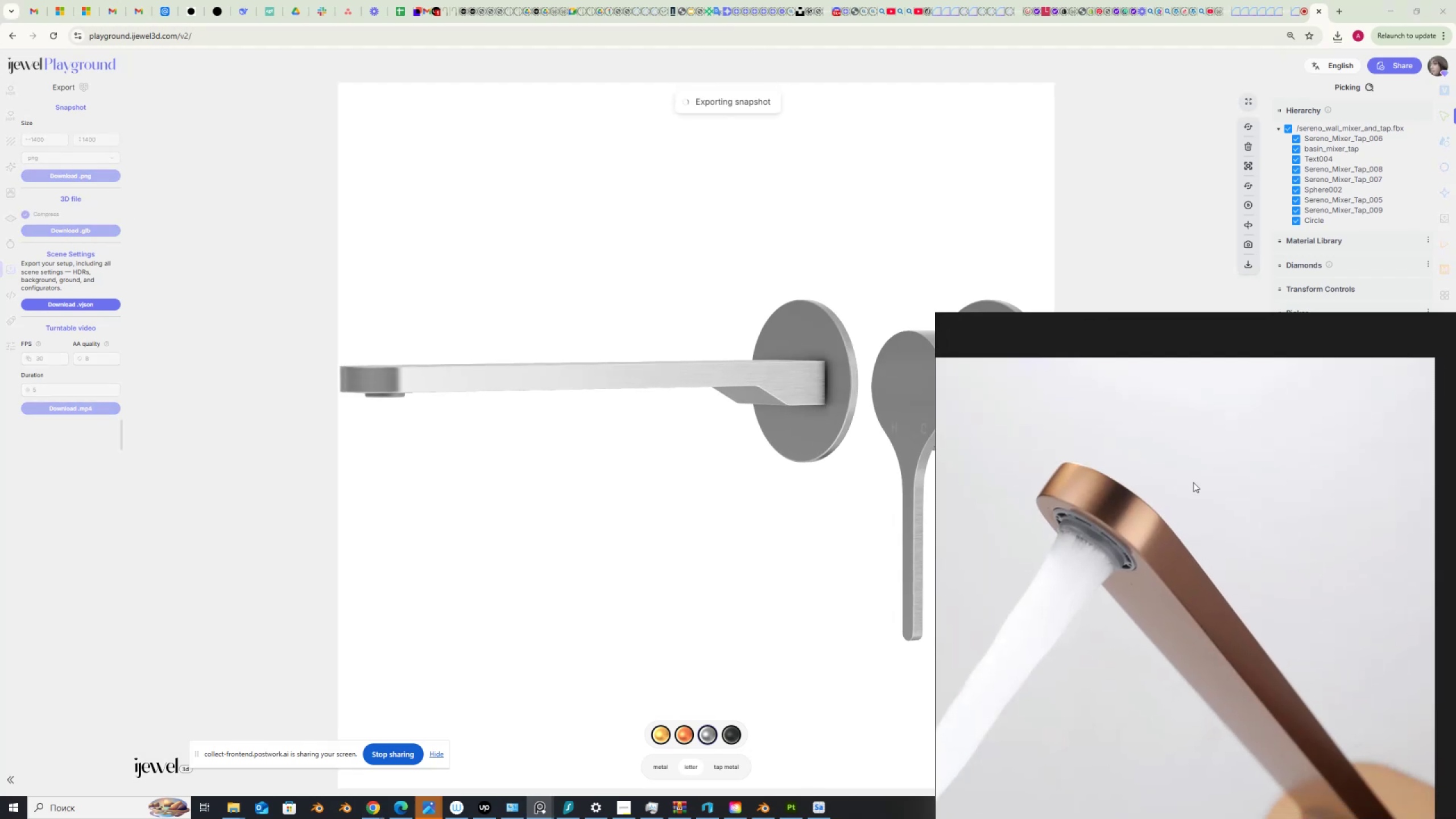 
scroll: coordinate [1192, 518], scroll_direction: down, amount: 10.0
 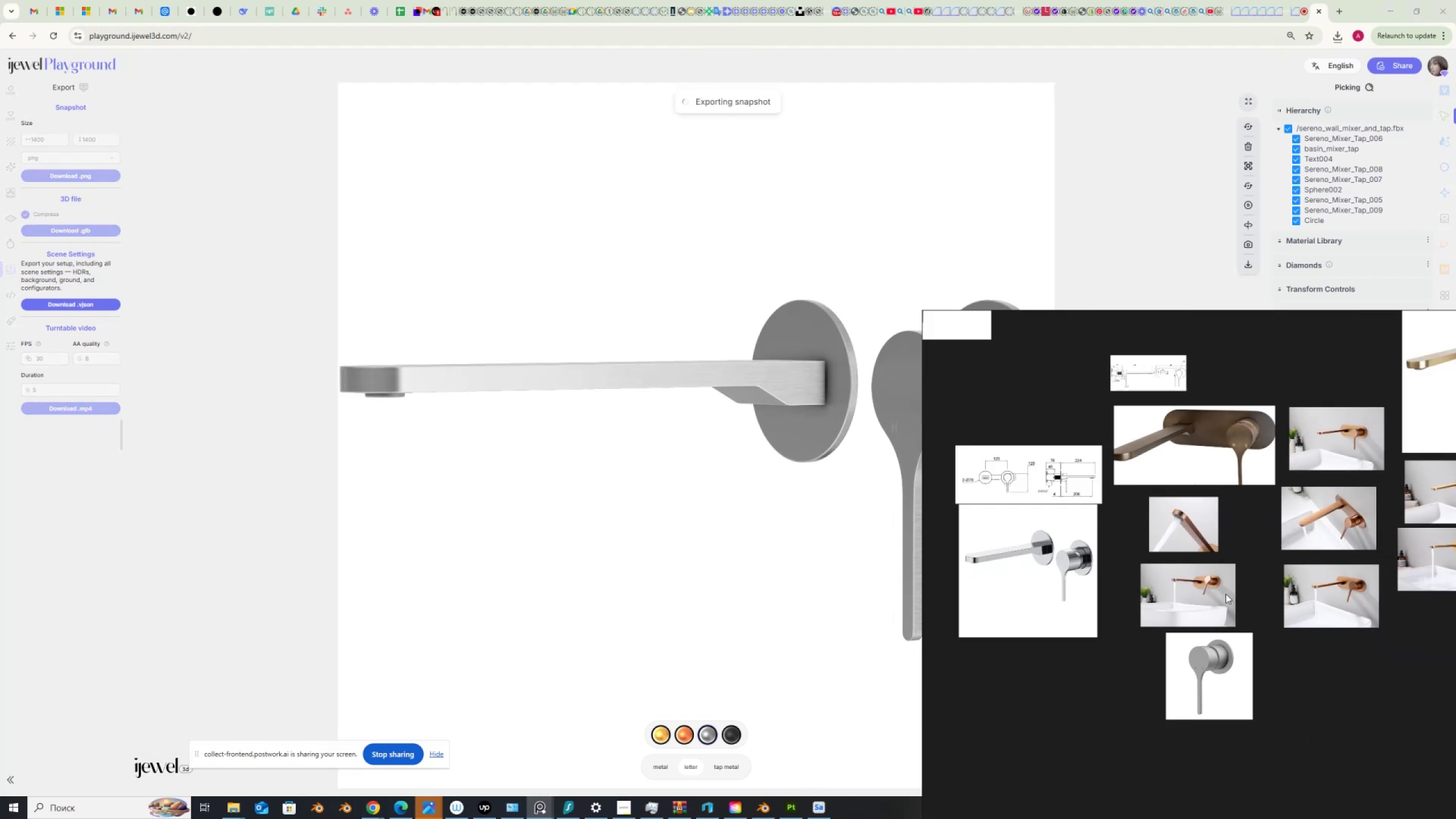 
scroll: coordinate [1223, 670], scroll_direction: up, amount: 7.0
 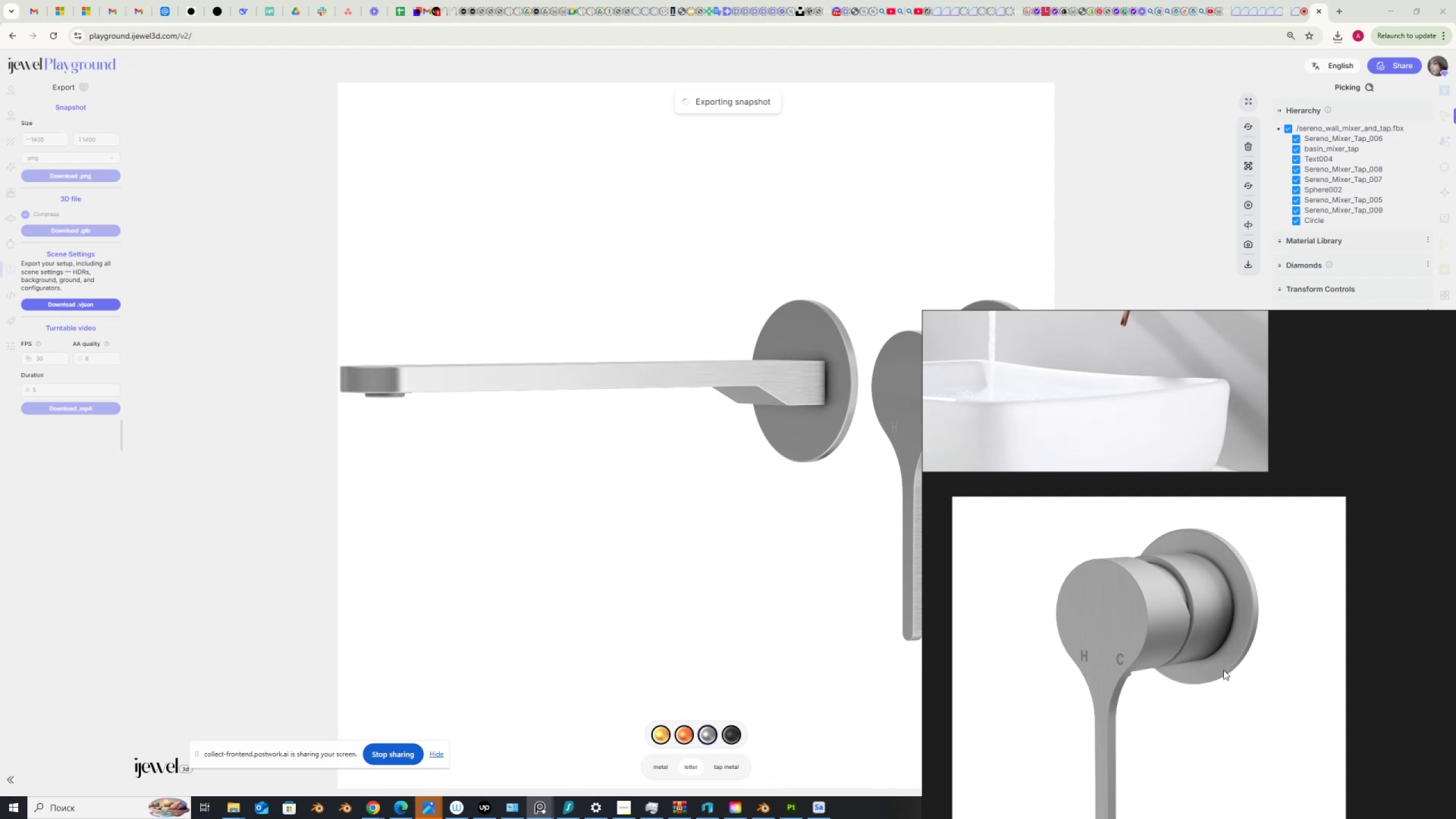 
scroll: coordinate [1223, 669], scroll_direction: down, amount: 10.0
 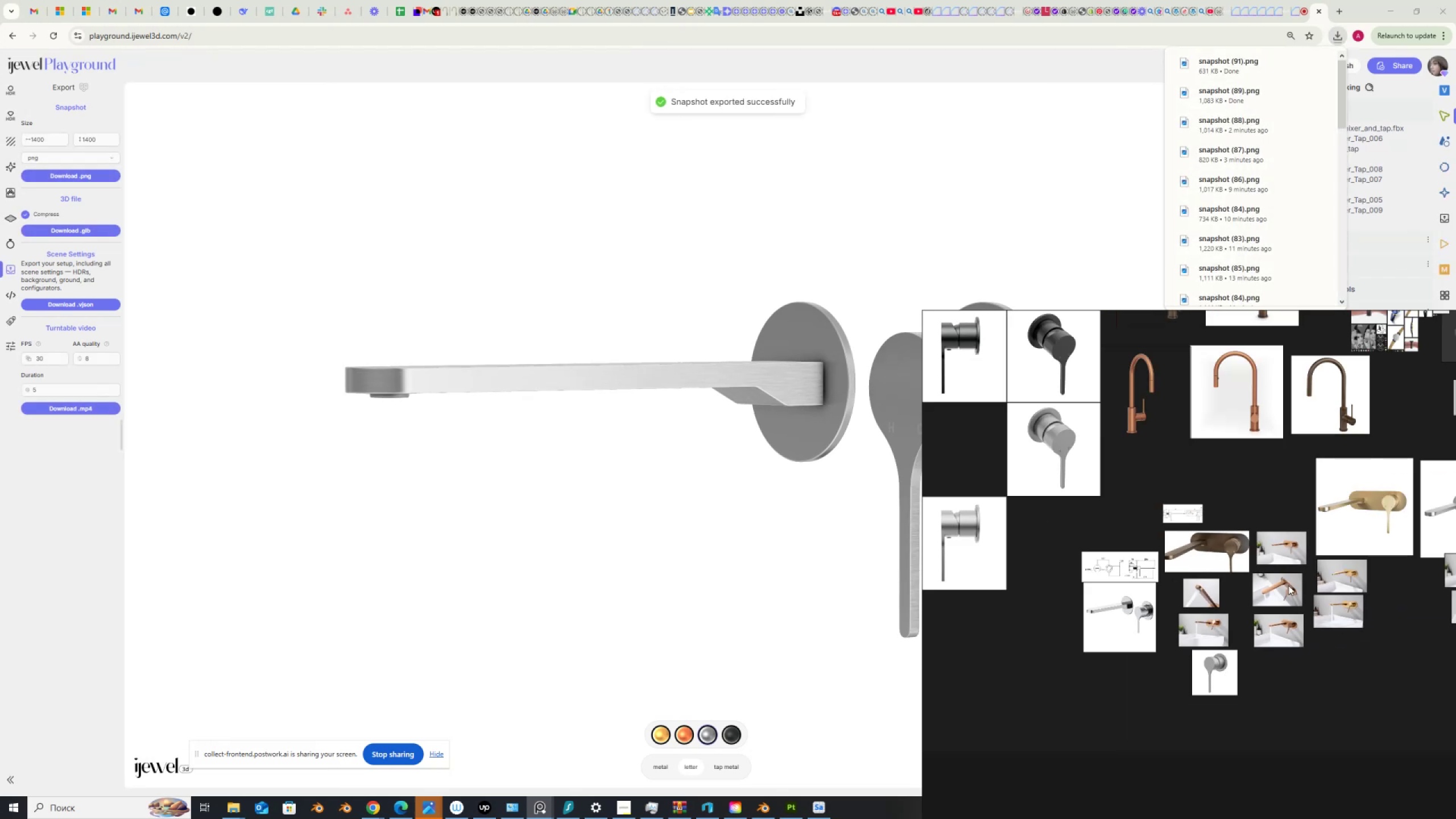 
scroll: coordinate [1341, 628], scroll_direction: up, amount: 6.0
 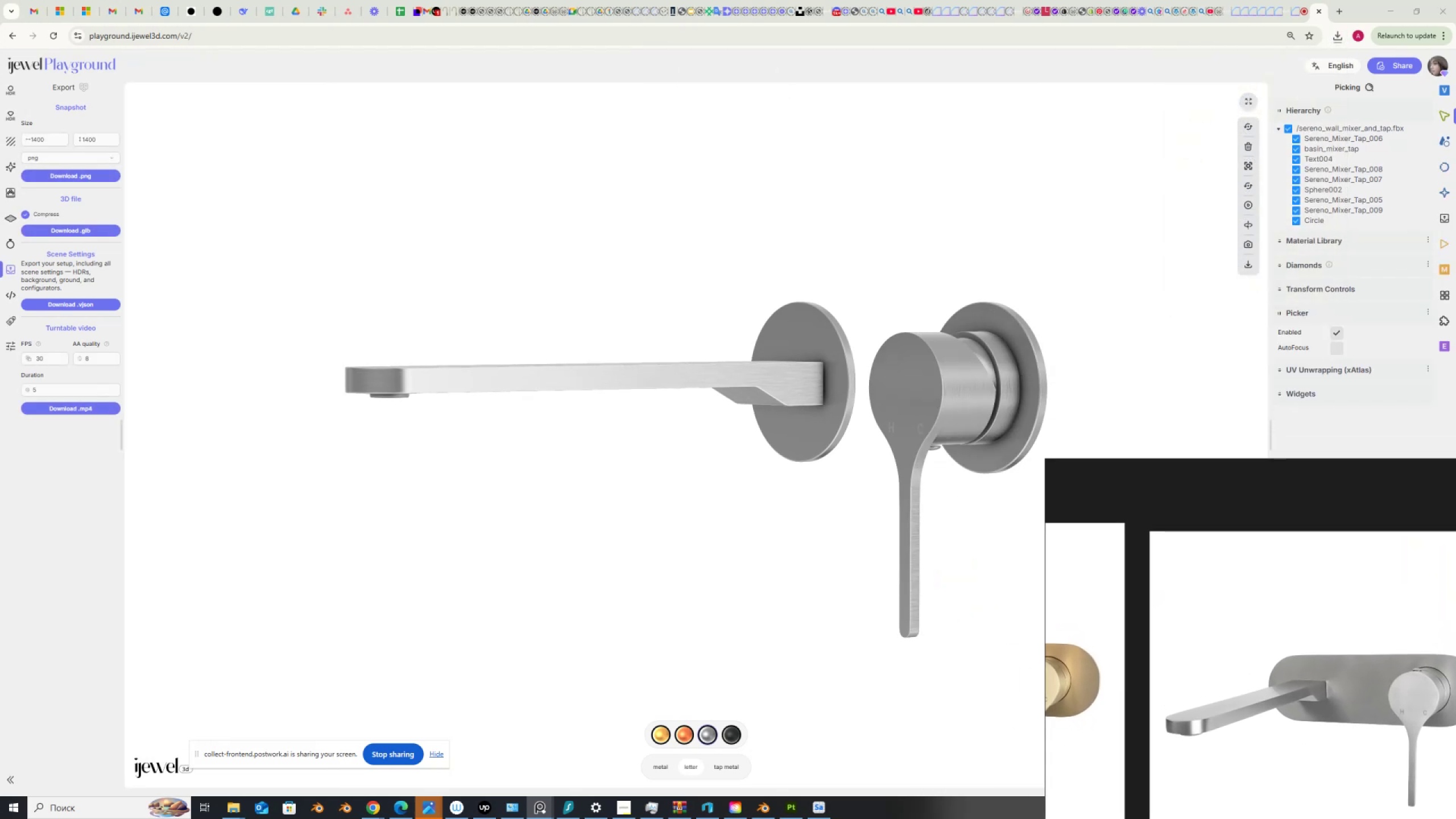 
wait(5.89)
 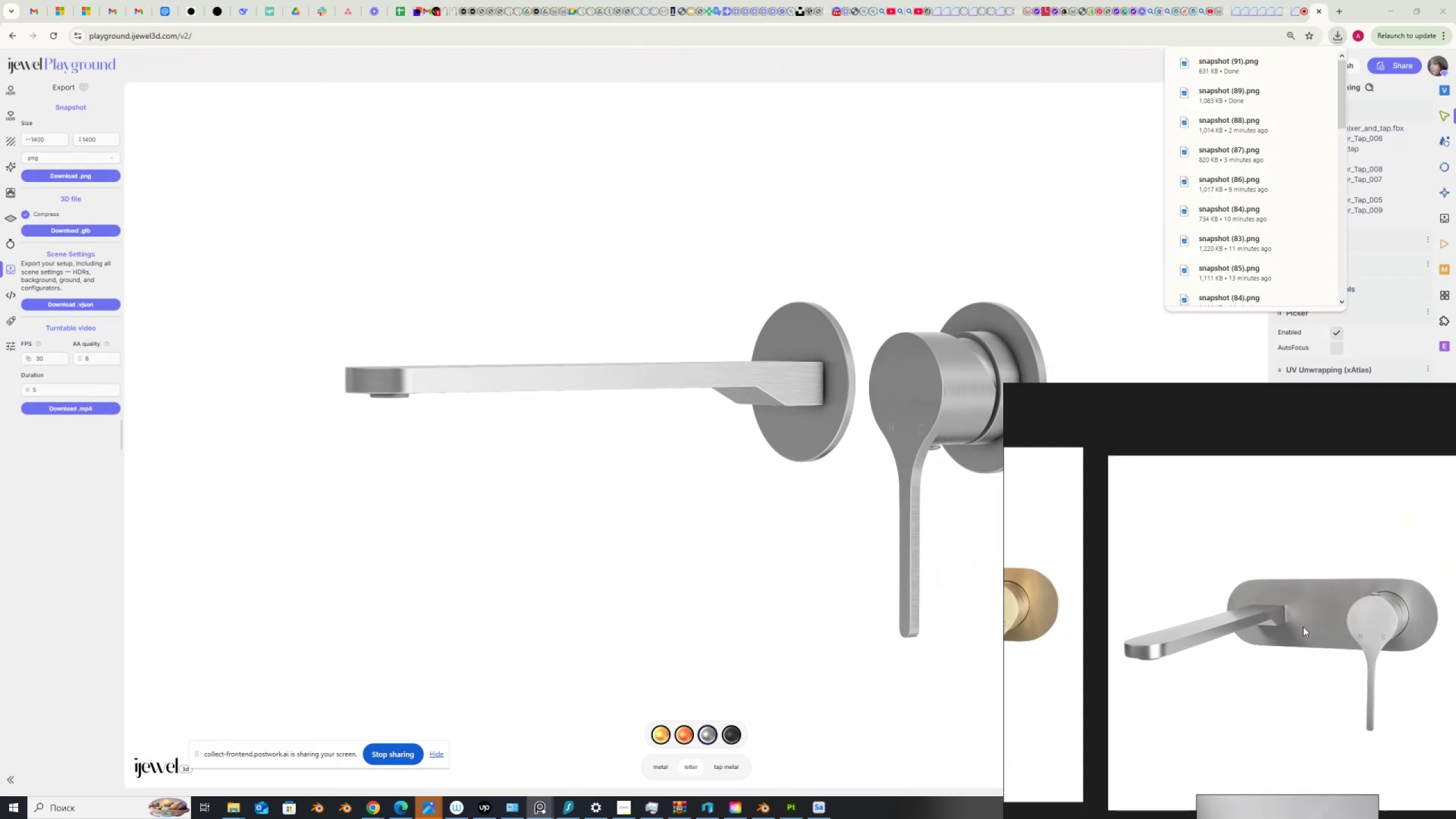 
left_click([239, 812])
 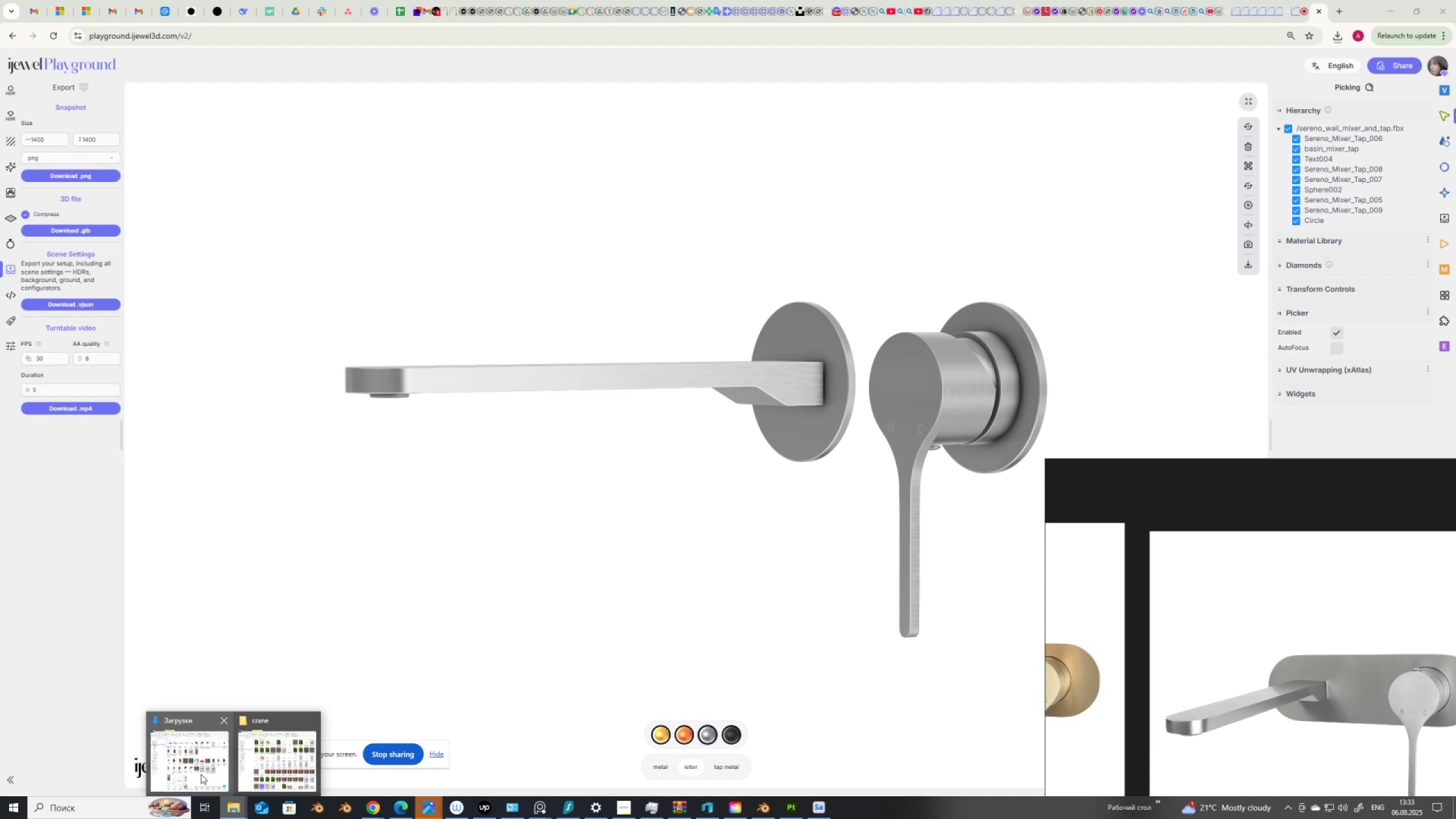 
left_click([201, 774])
 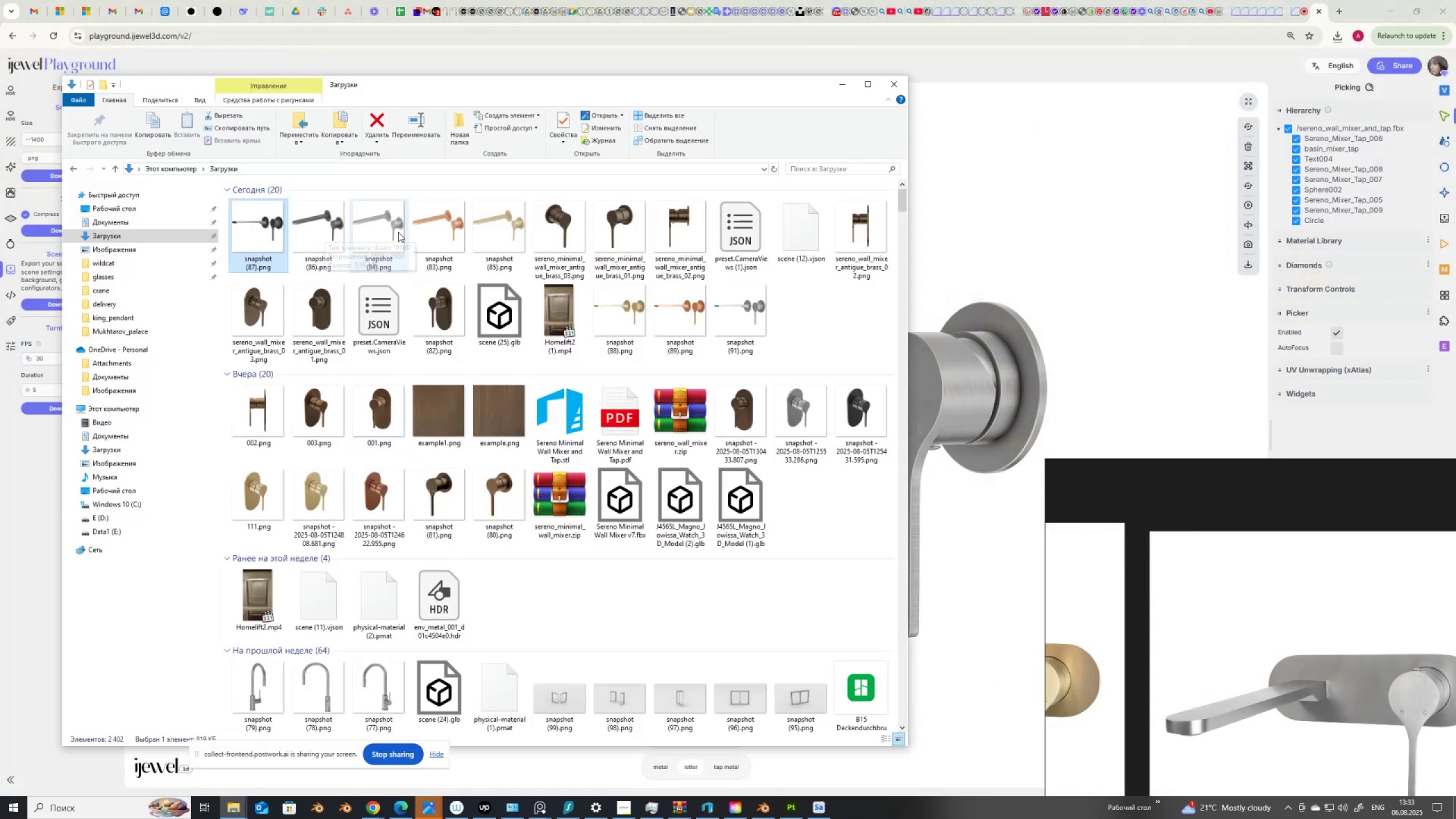 
left_click([129, 237])
 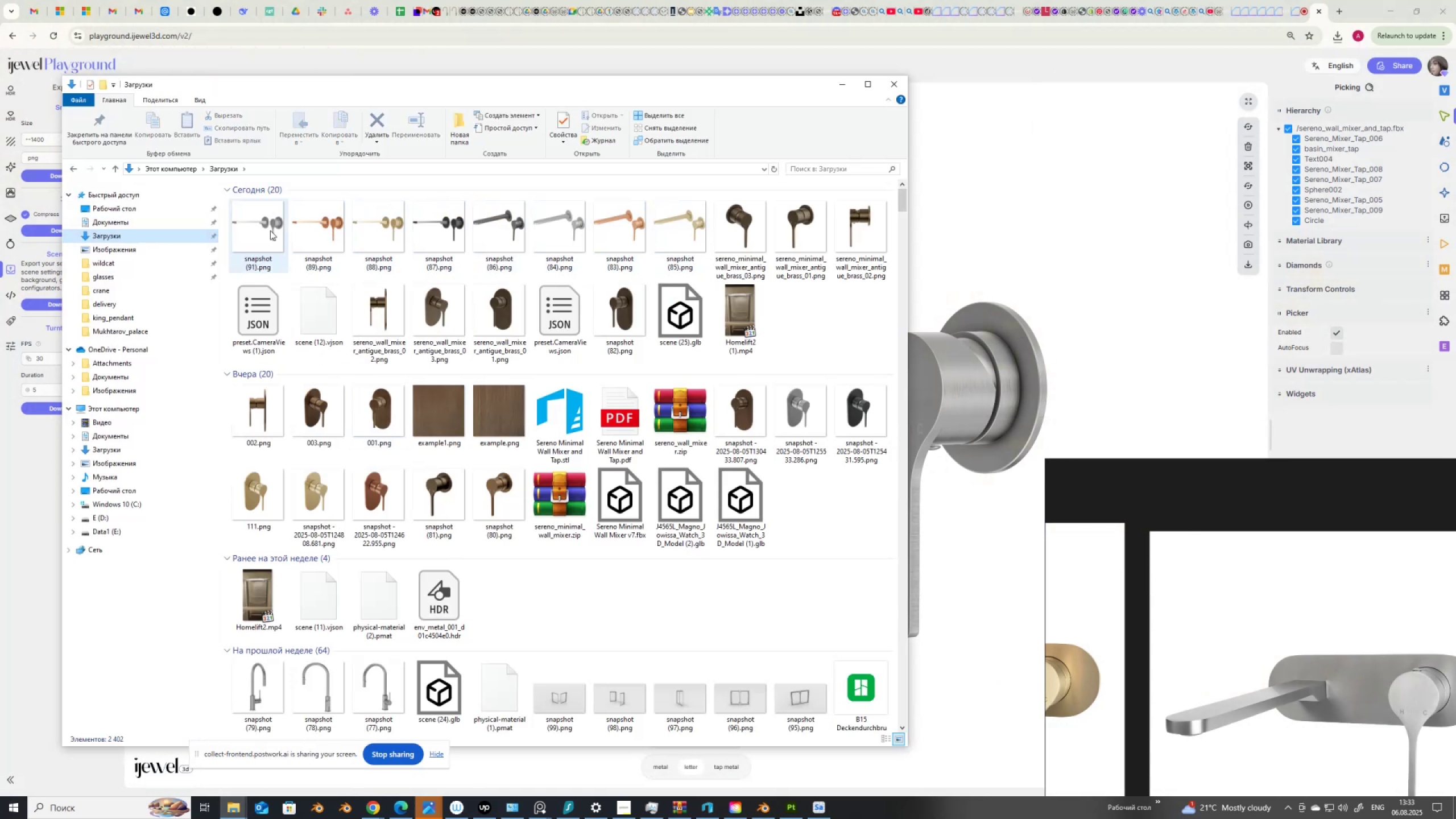 
wait(9.97)
 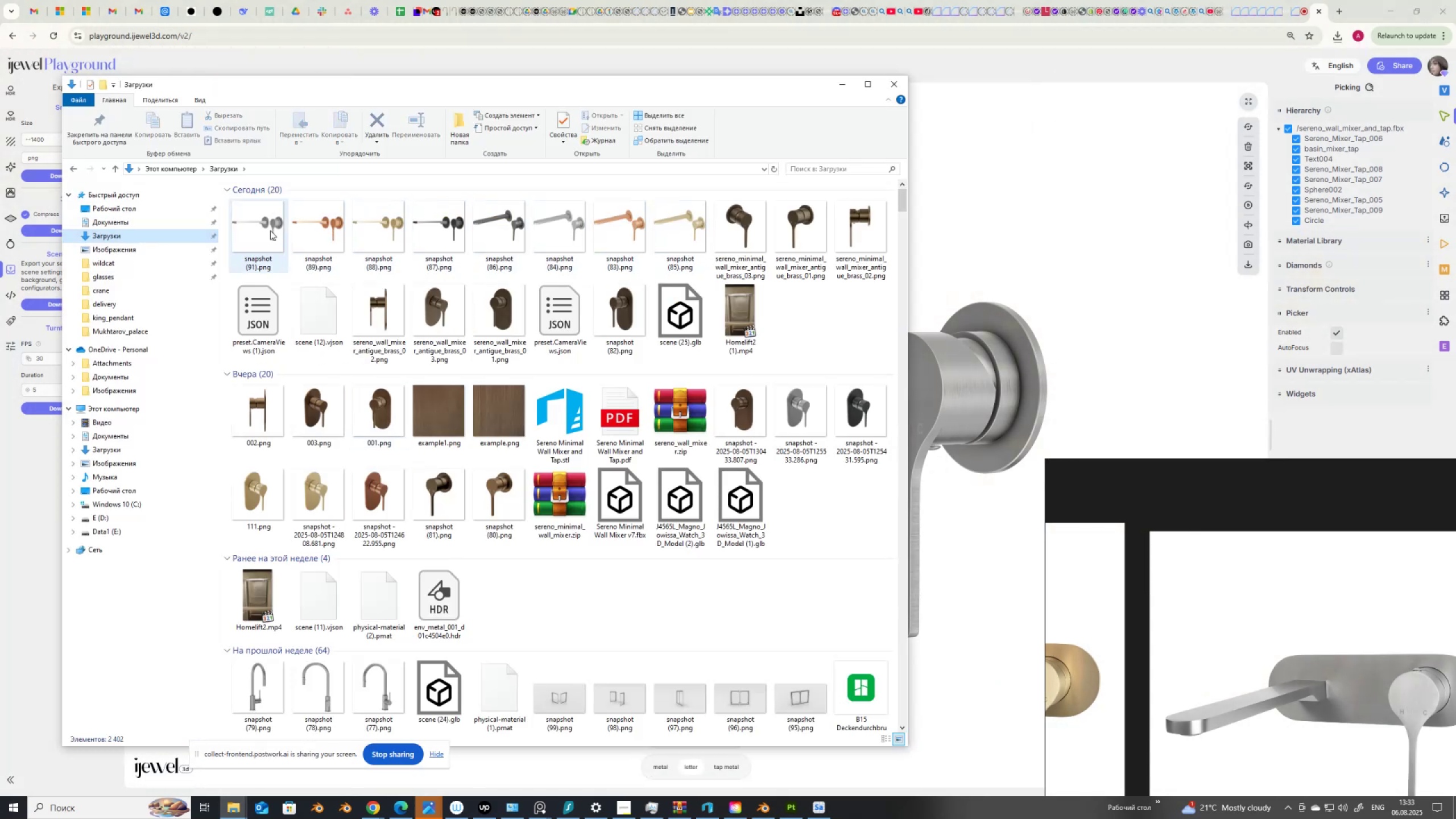 
mouse_move([451, 243])
 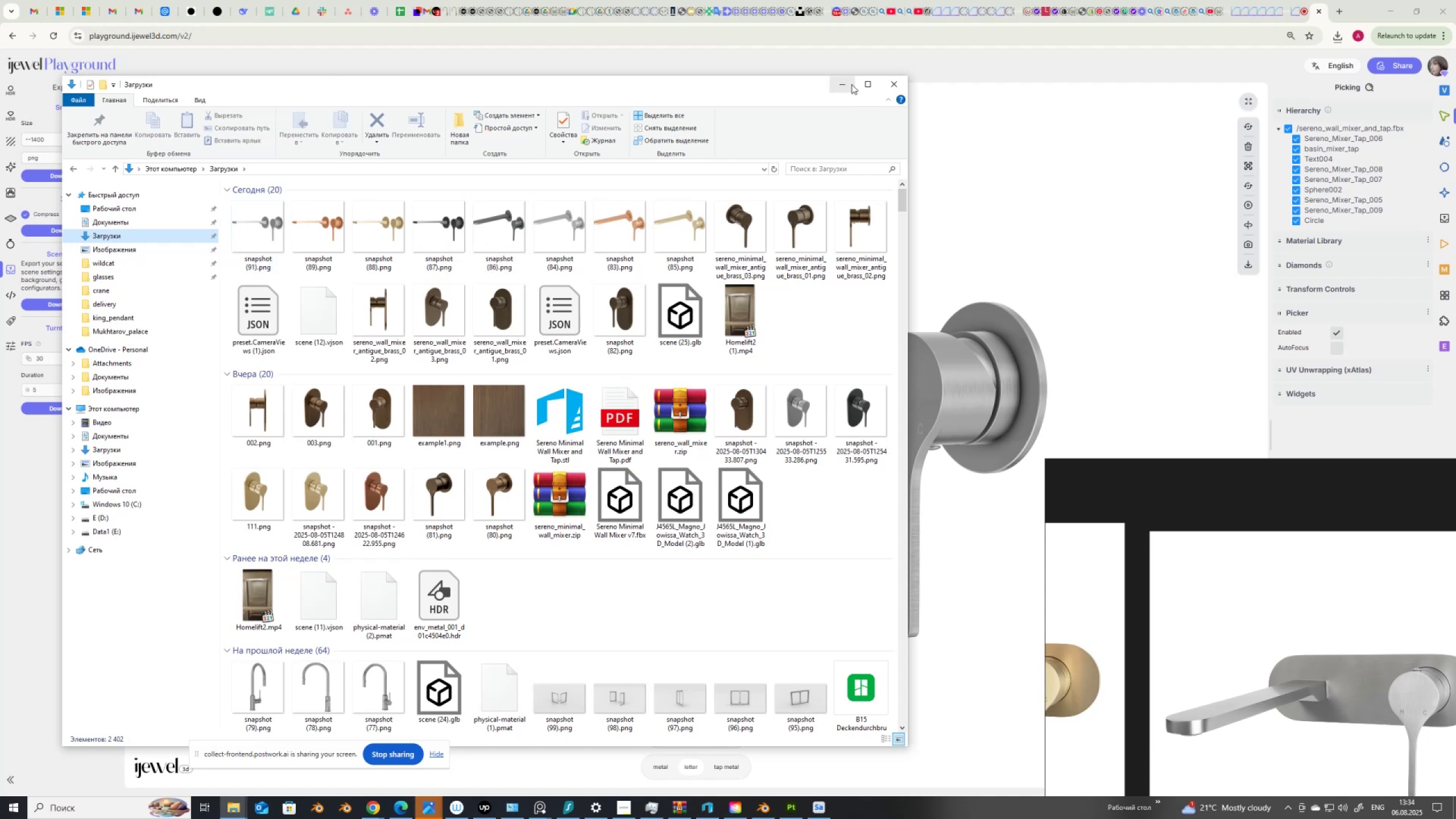 
wait(8.3)
 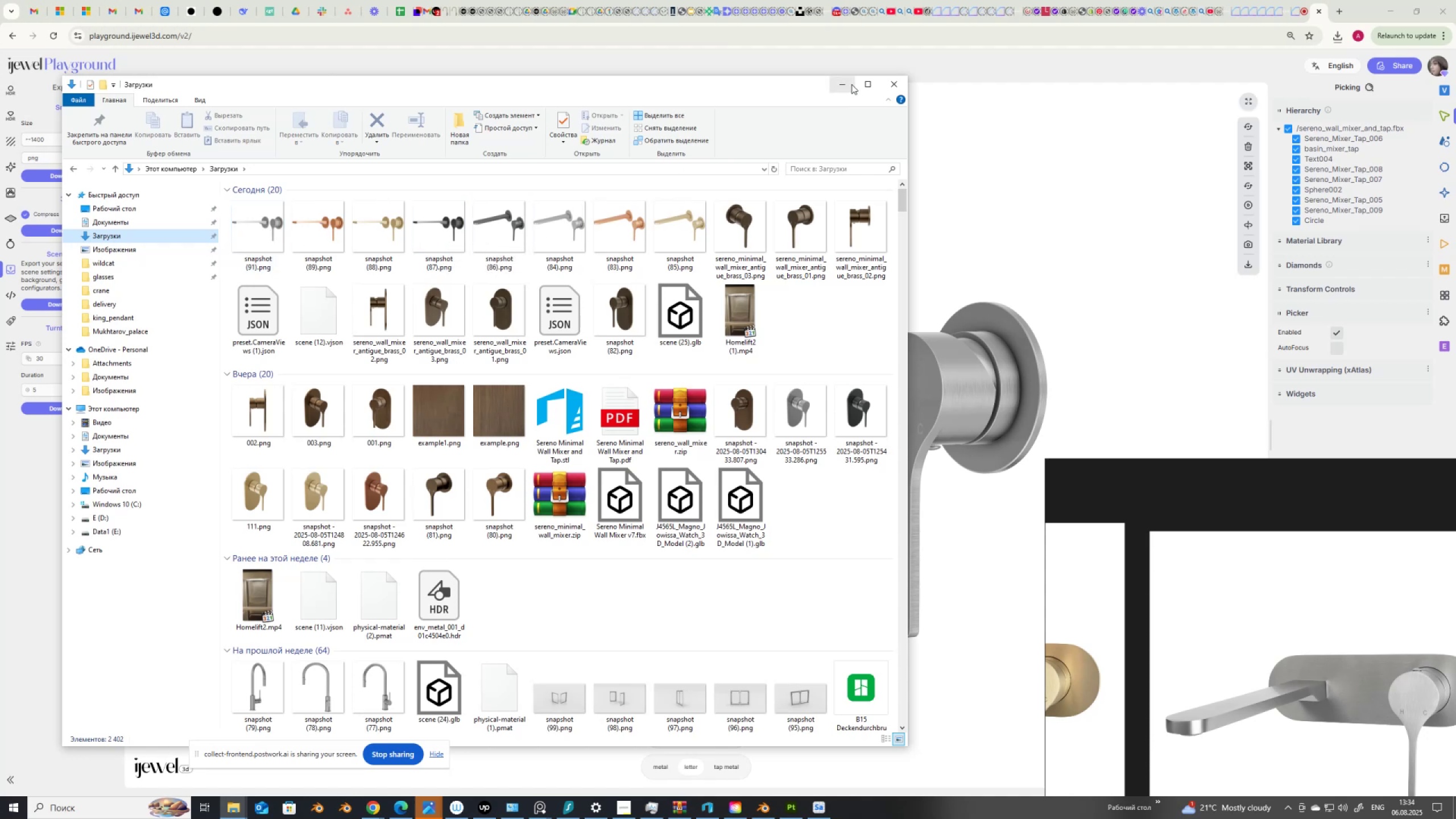 
left_click([838, 89])
 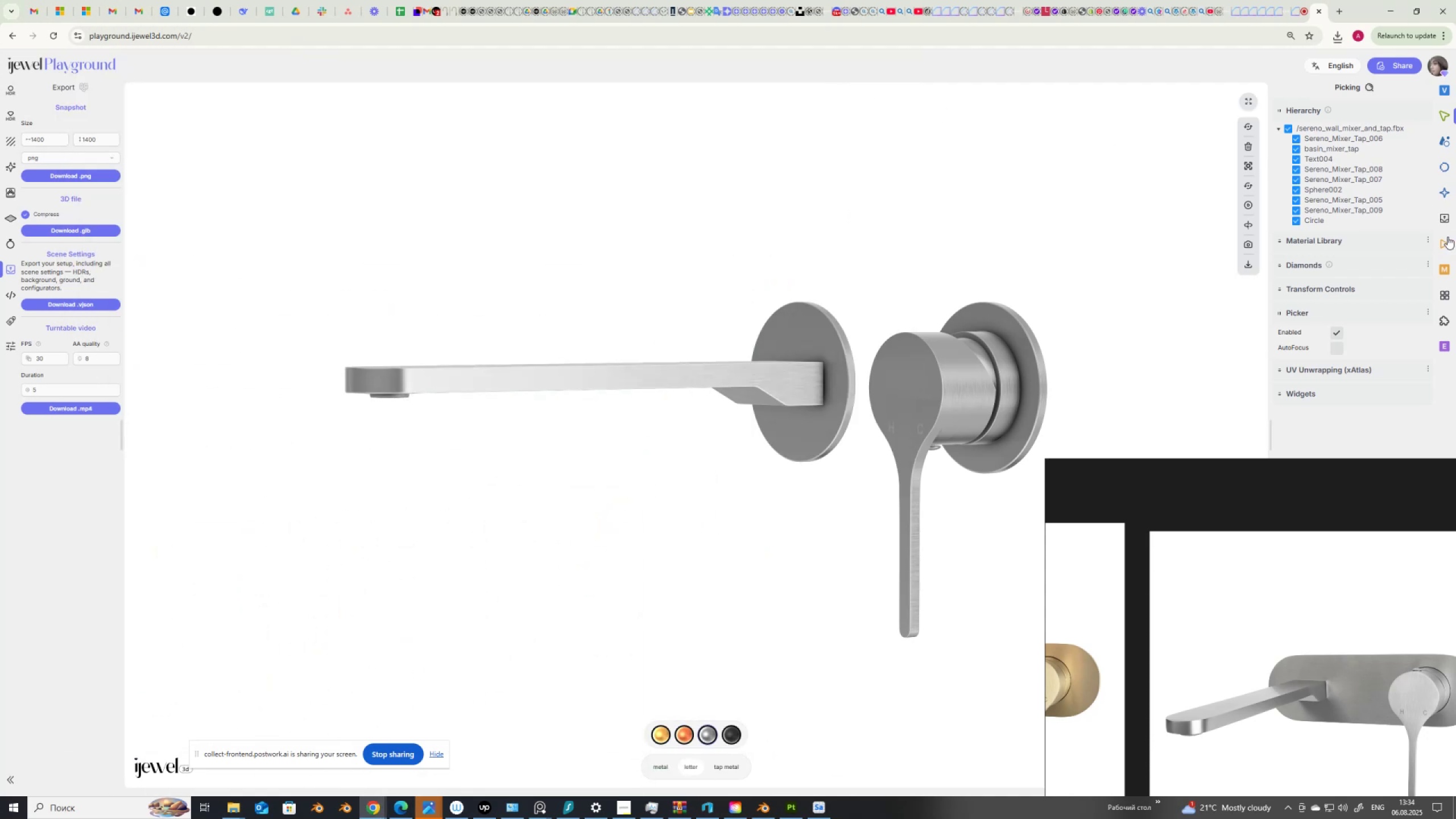 
left_click([1449, 242])
 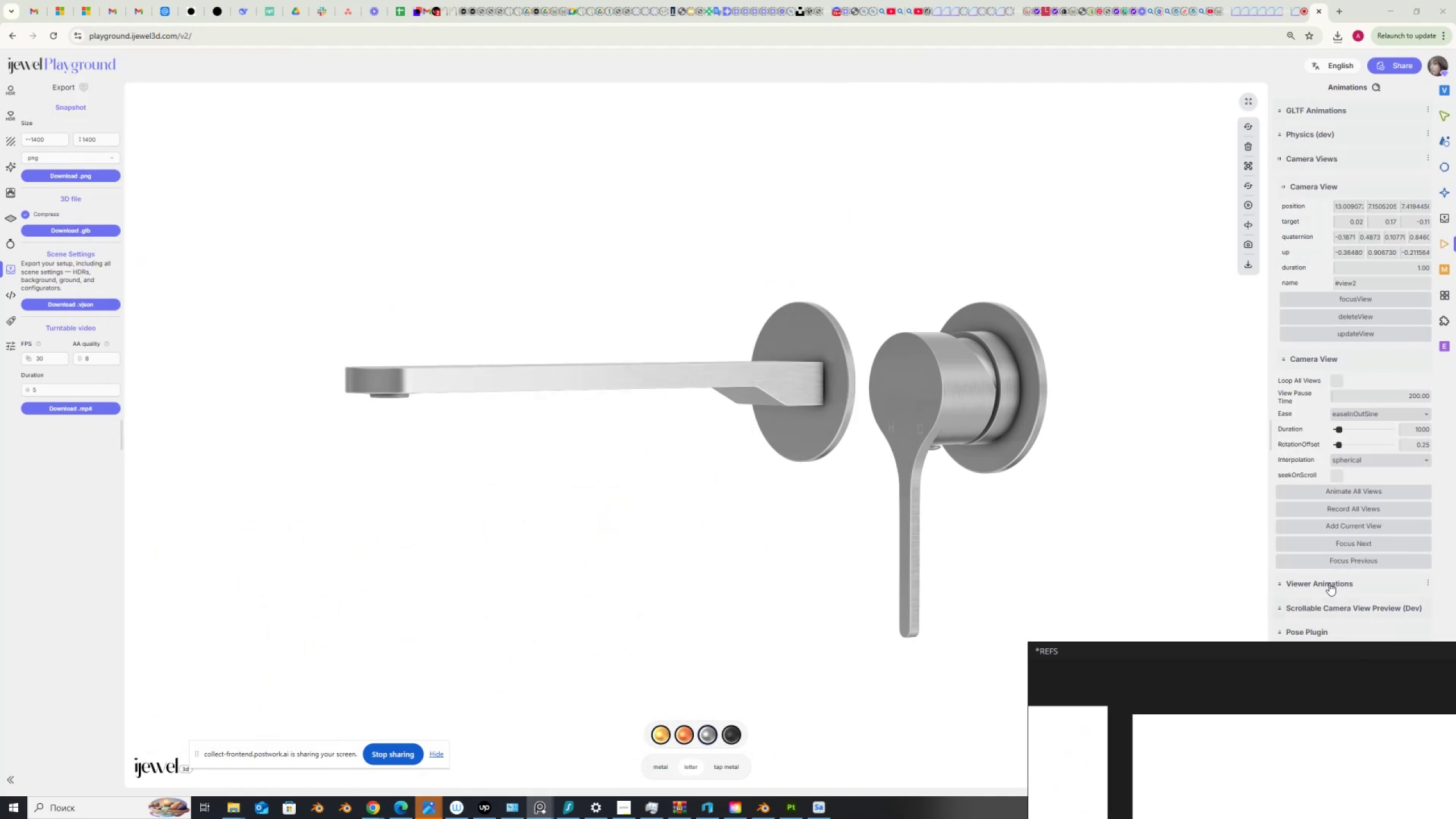 
left_click([1352, 523])
 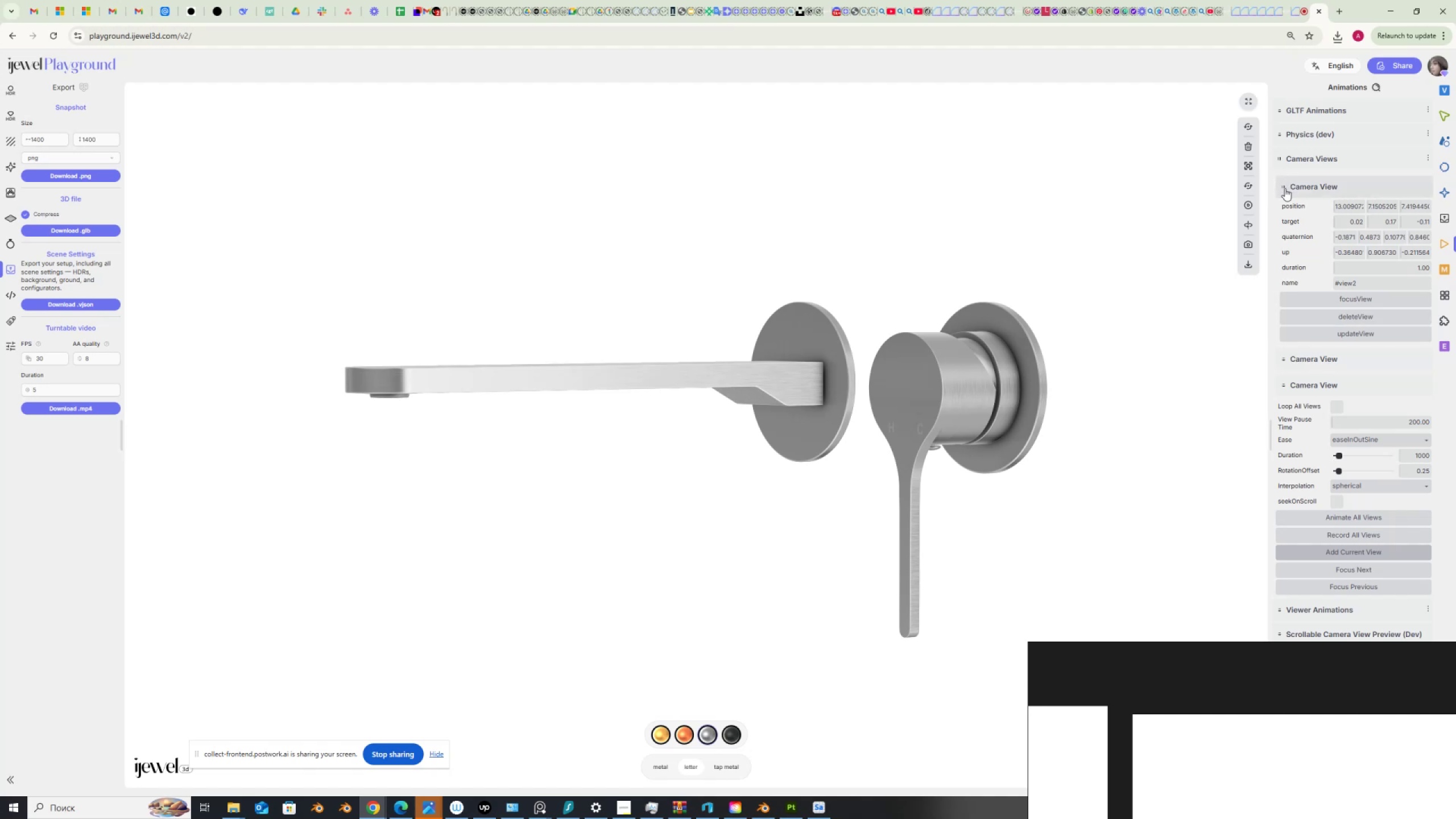 
wait(7.02)
 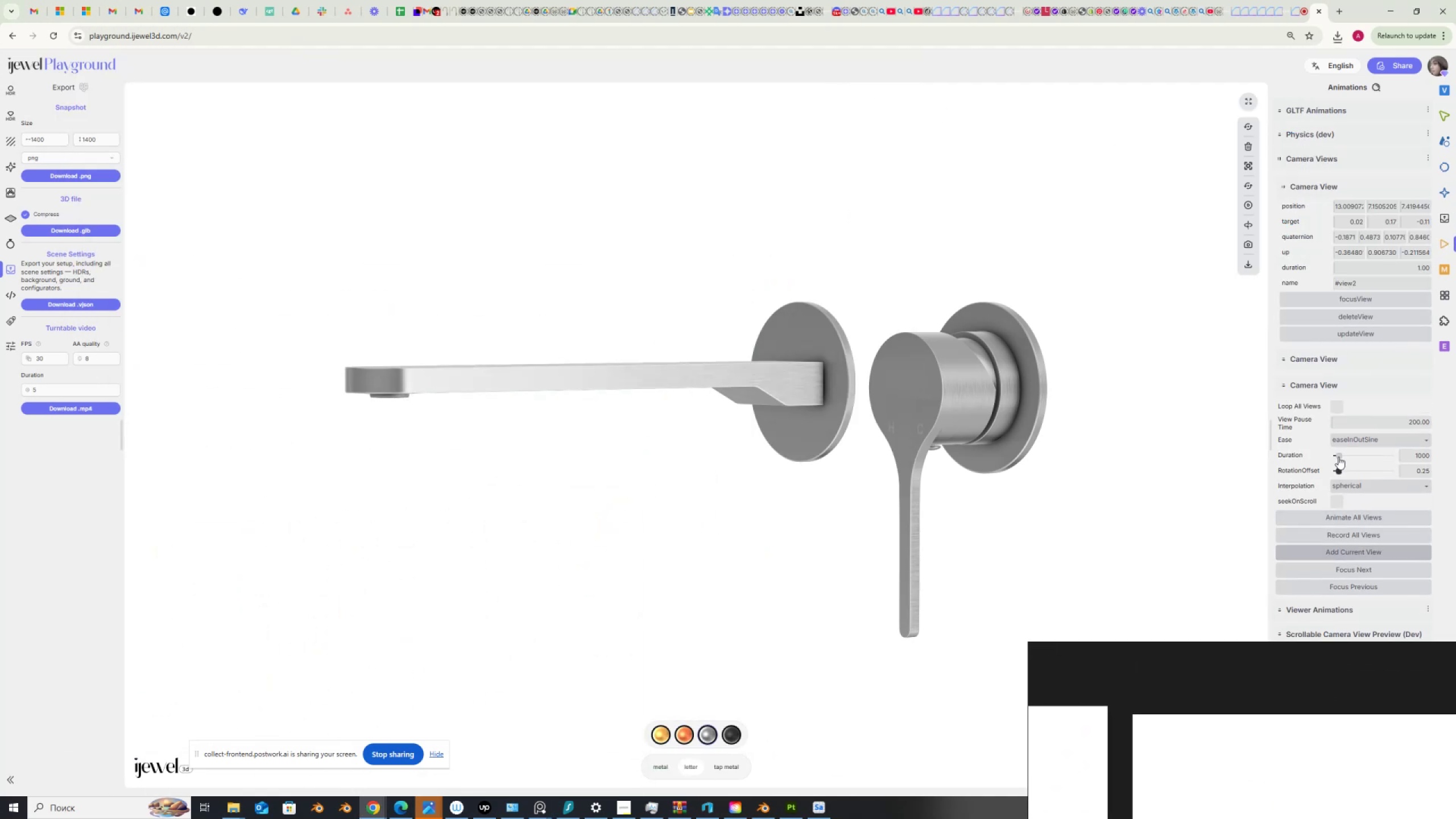 
left_click([1281, 186])
 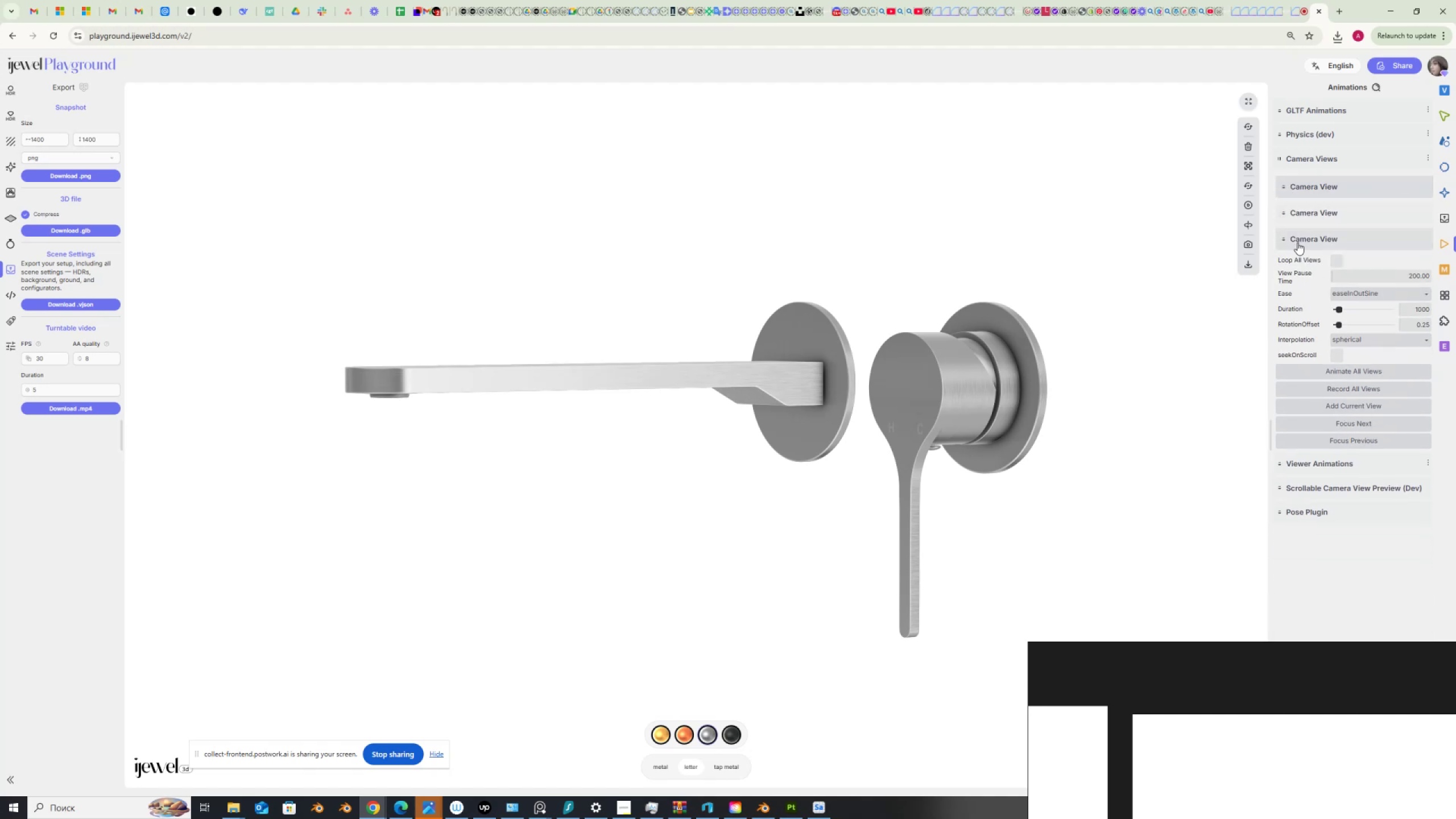 
left_click([1285, 238])
 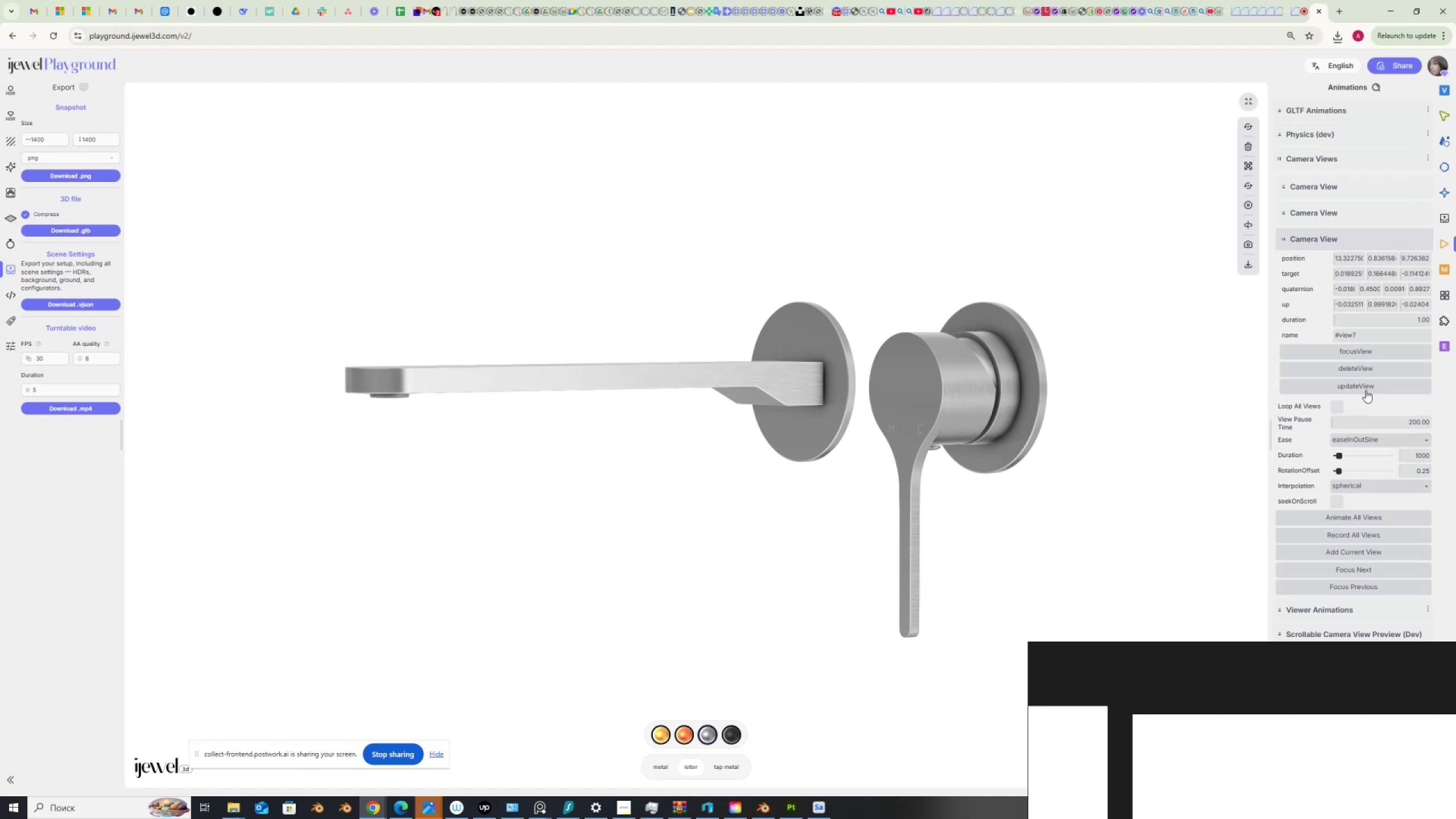 
left_click([1368, 350])
 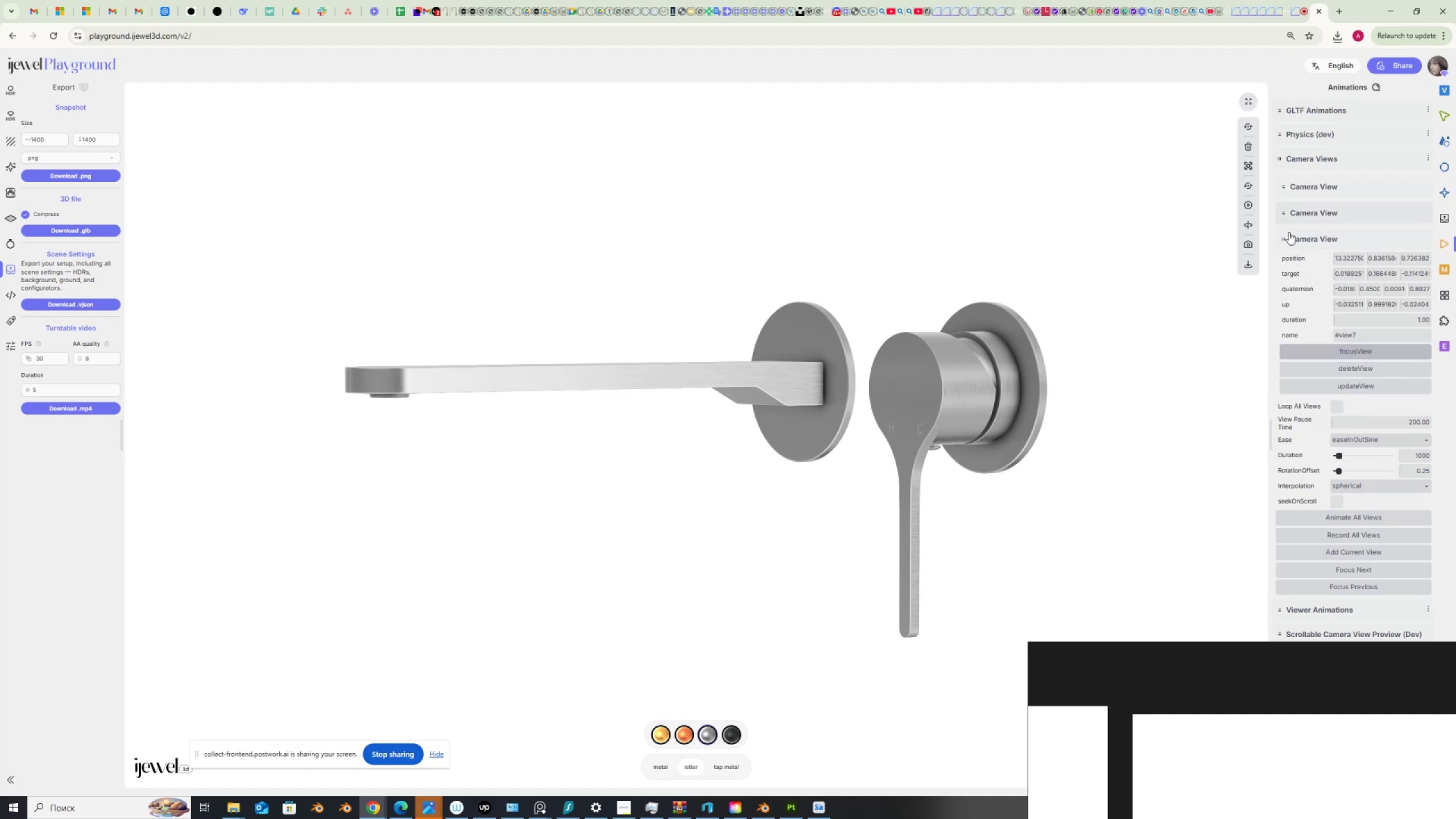 
left_click([1285, 236])
 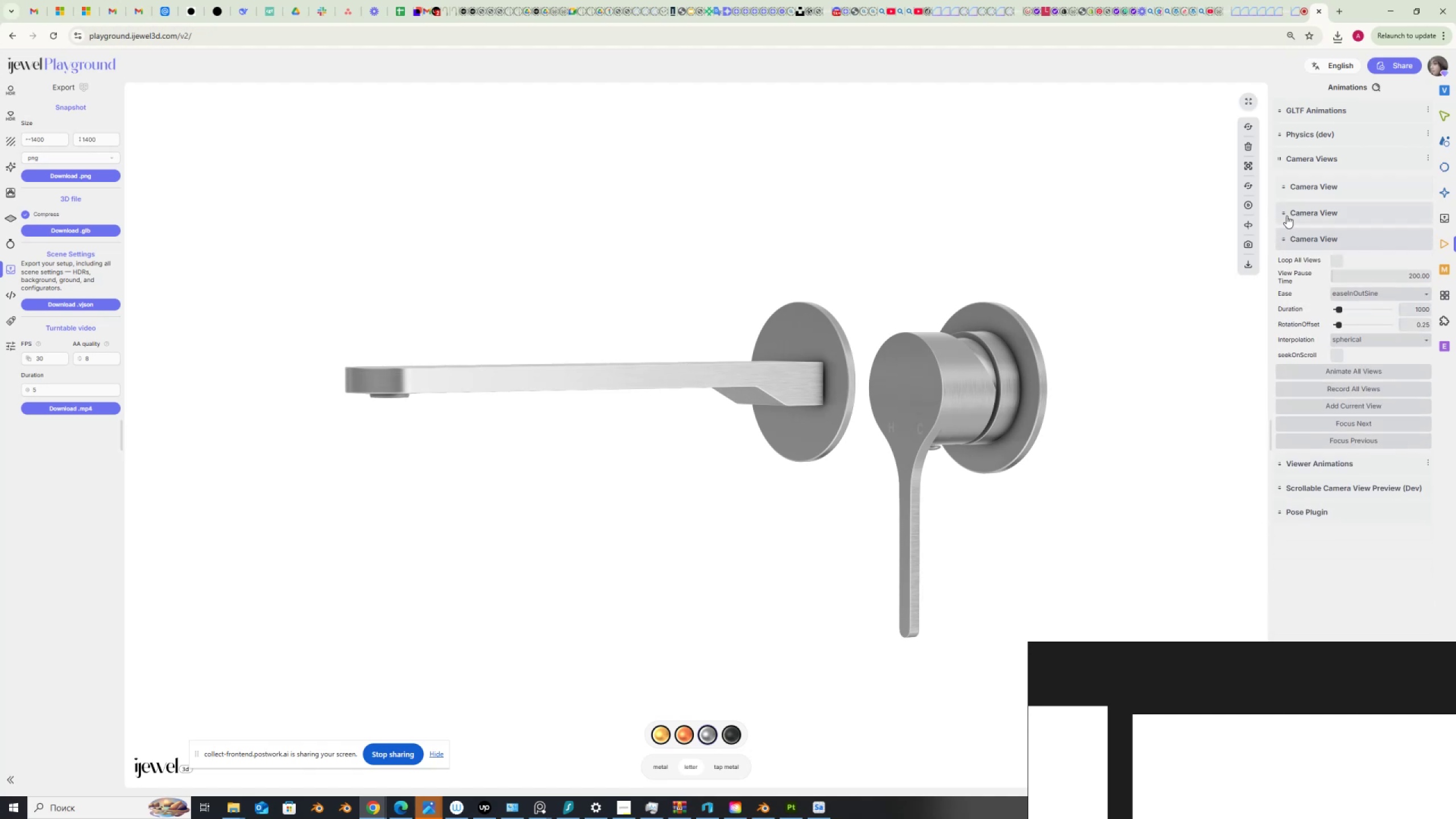 
left_click([1287, 216])
 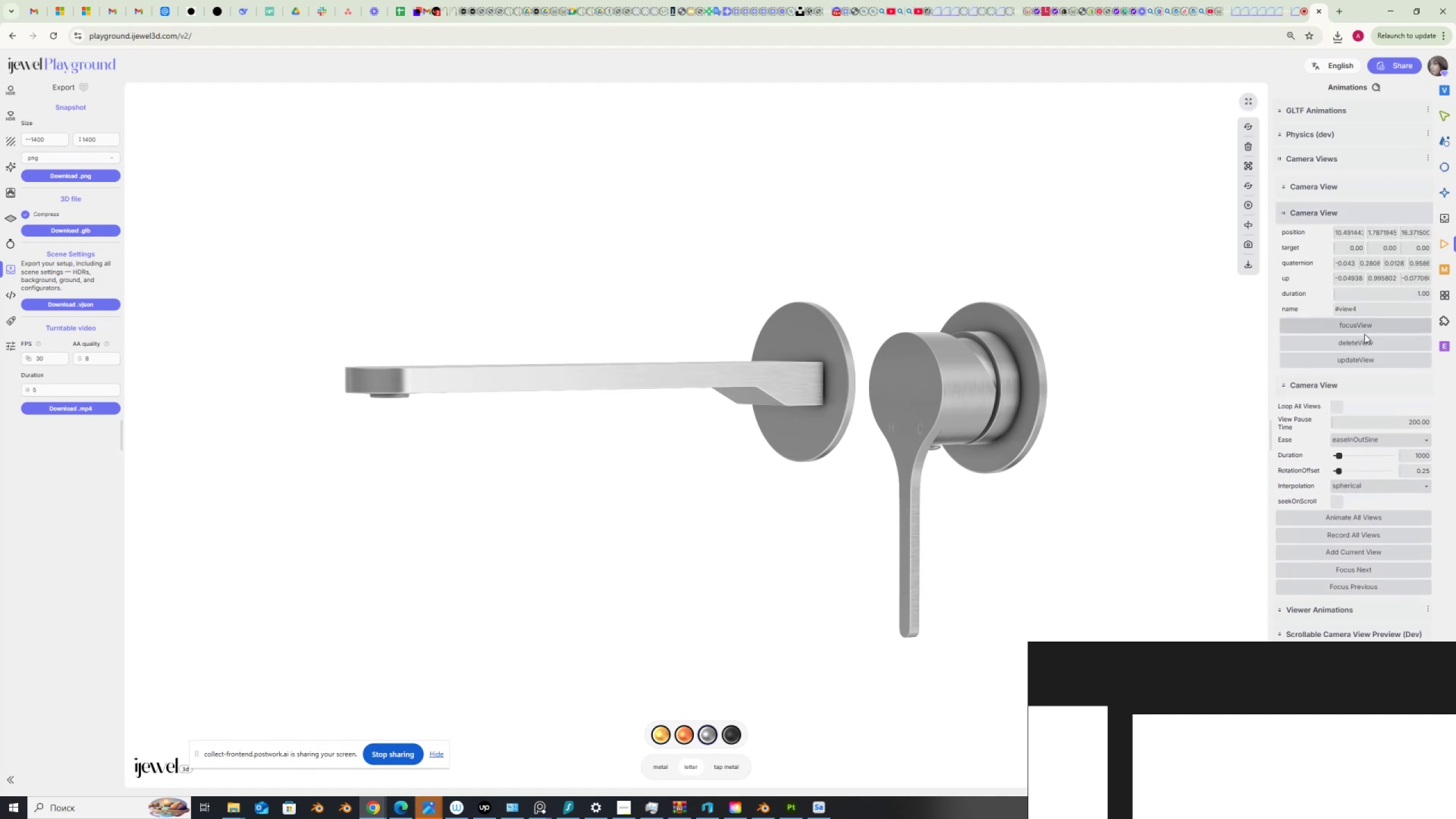 
left_click([1363, 324])
 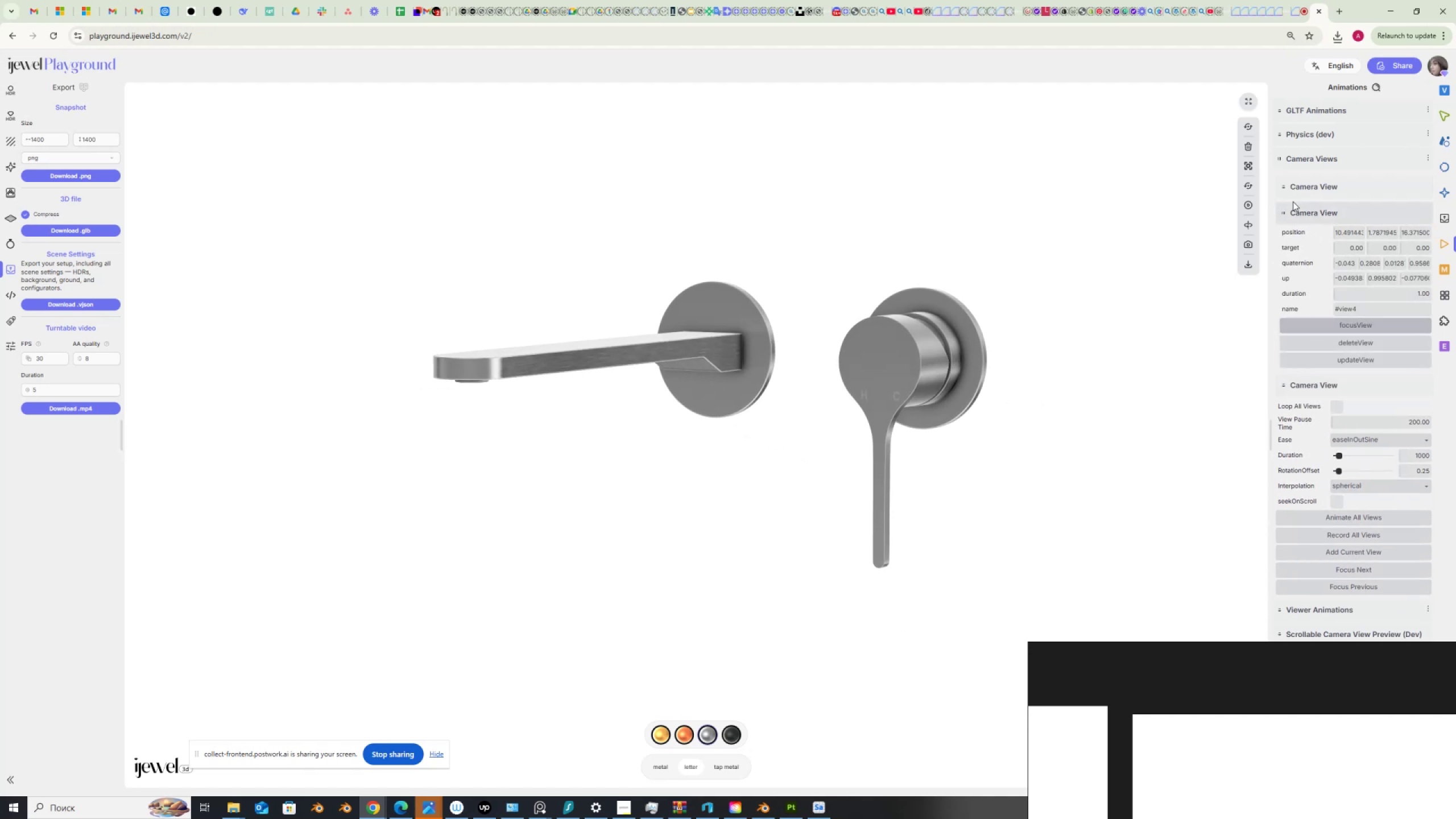 
left_click([1304, 188])
 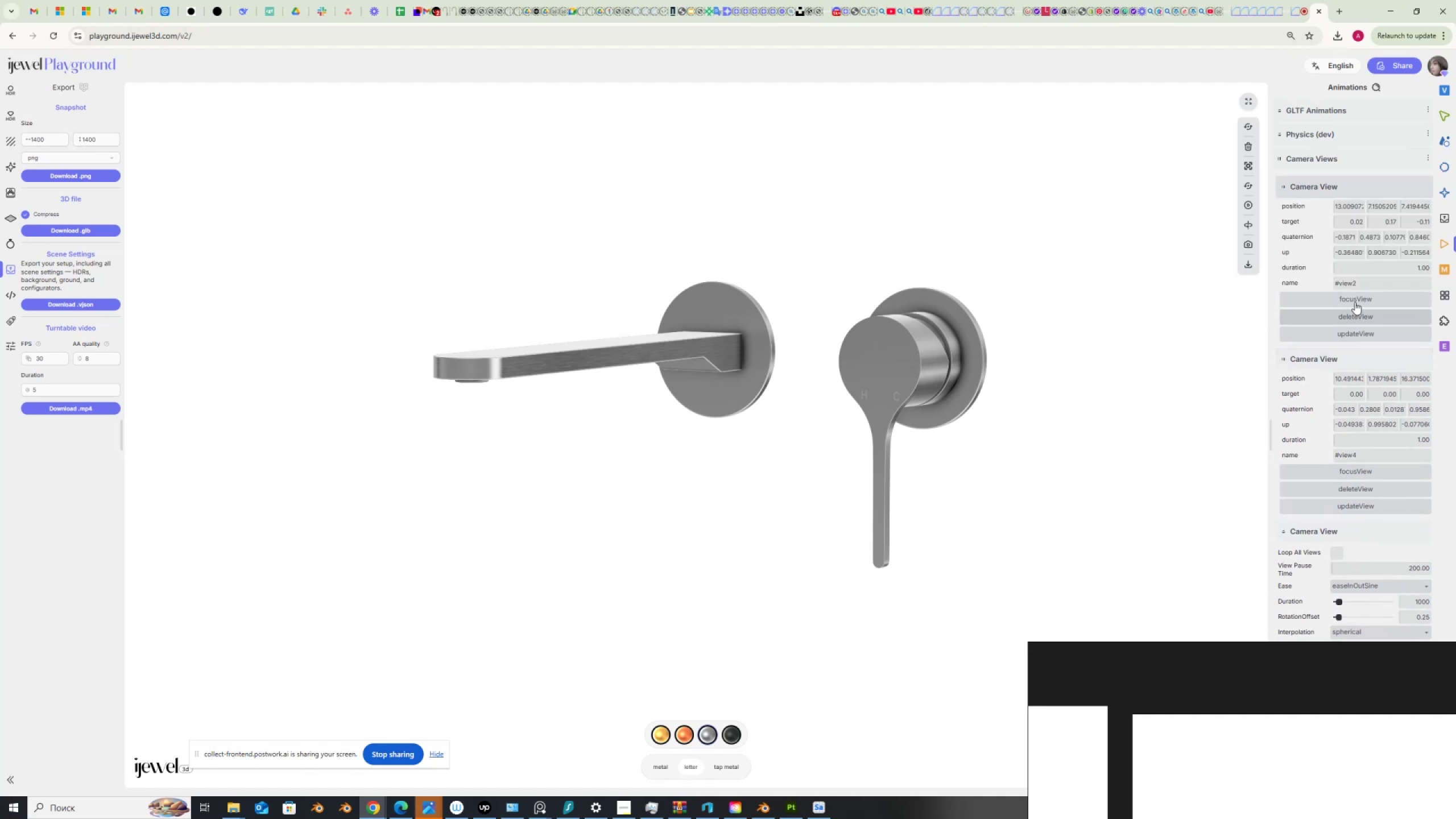 
left_click([1356, 296])
 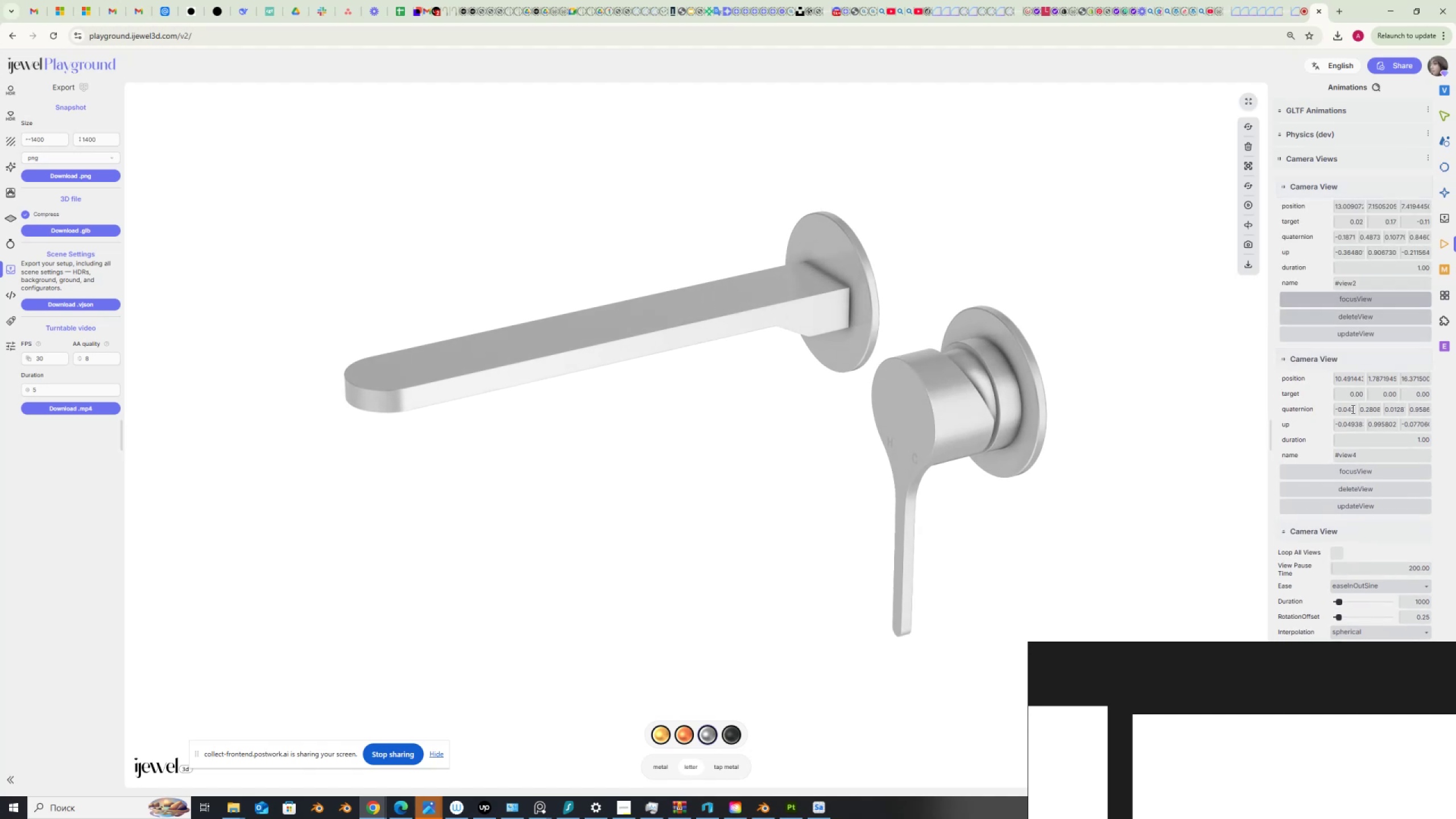 
left_click([1364, 469])
 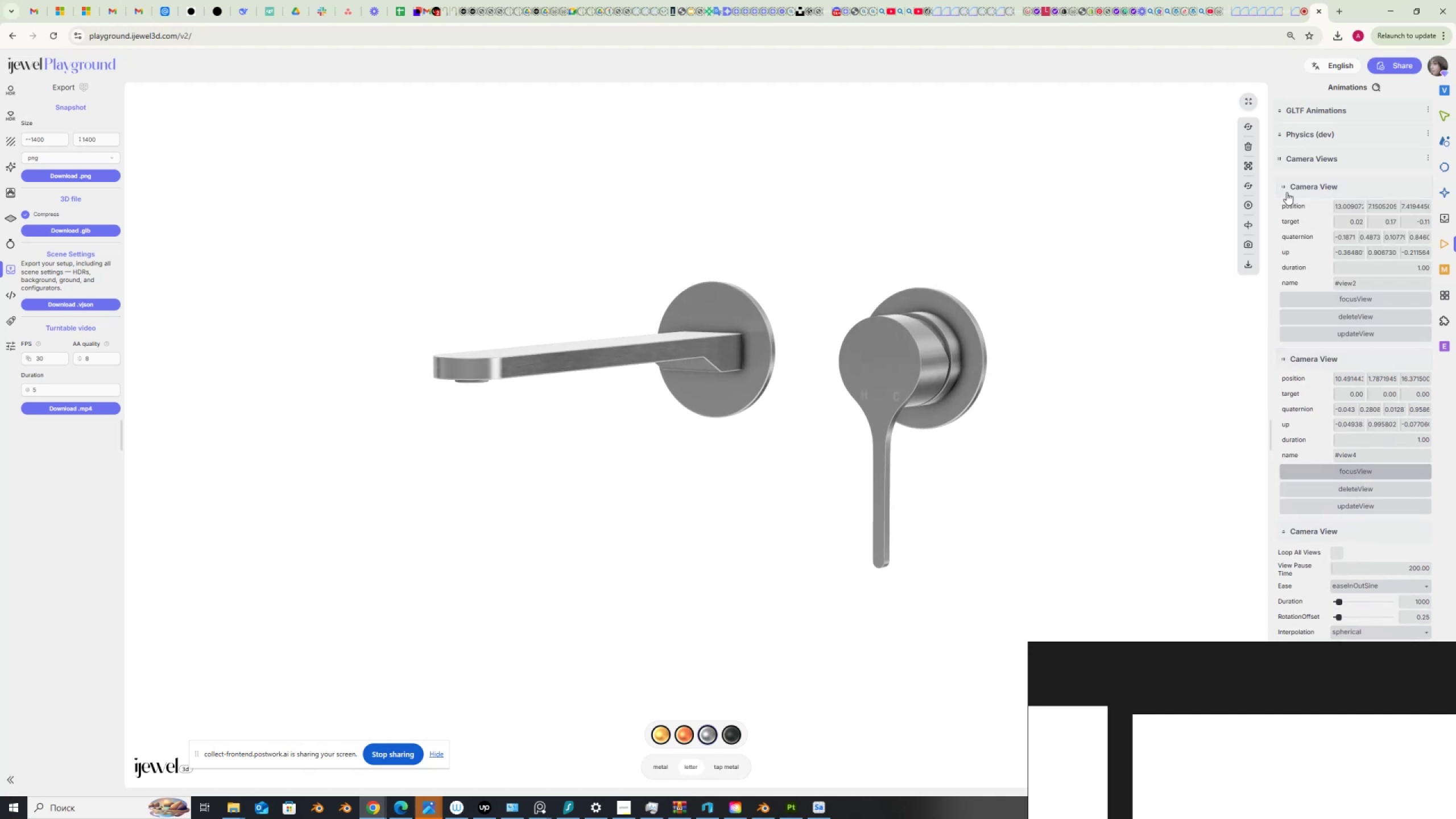 
left_click([1284, 189])
 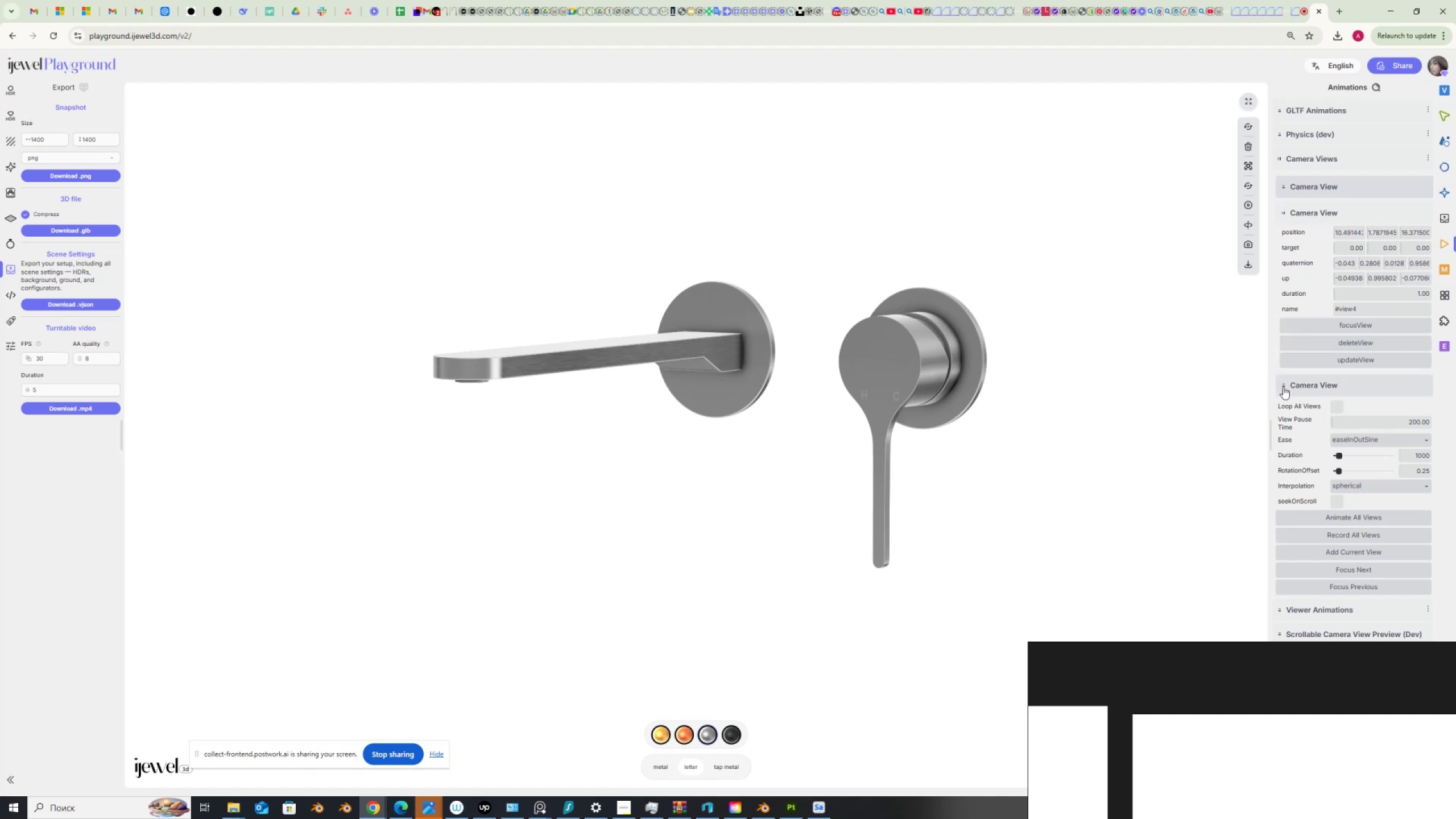 
wait(8.51)
 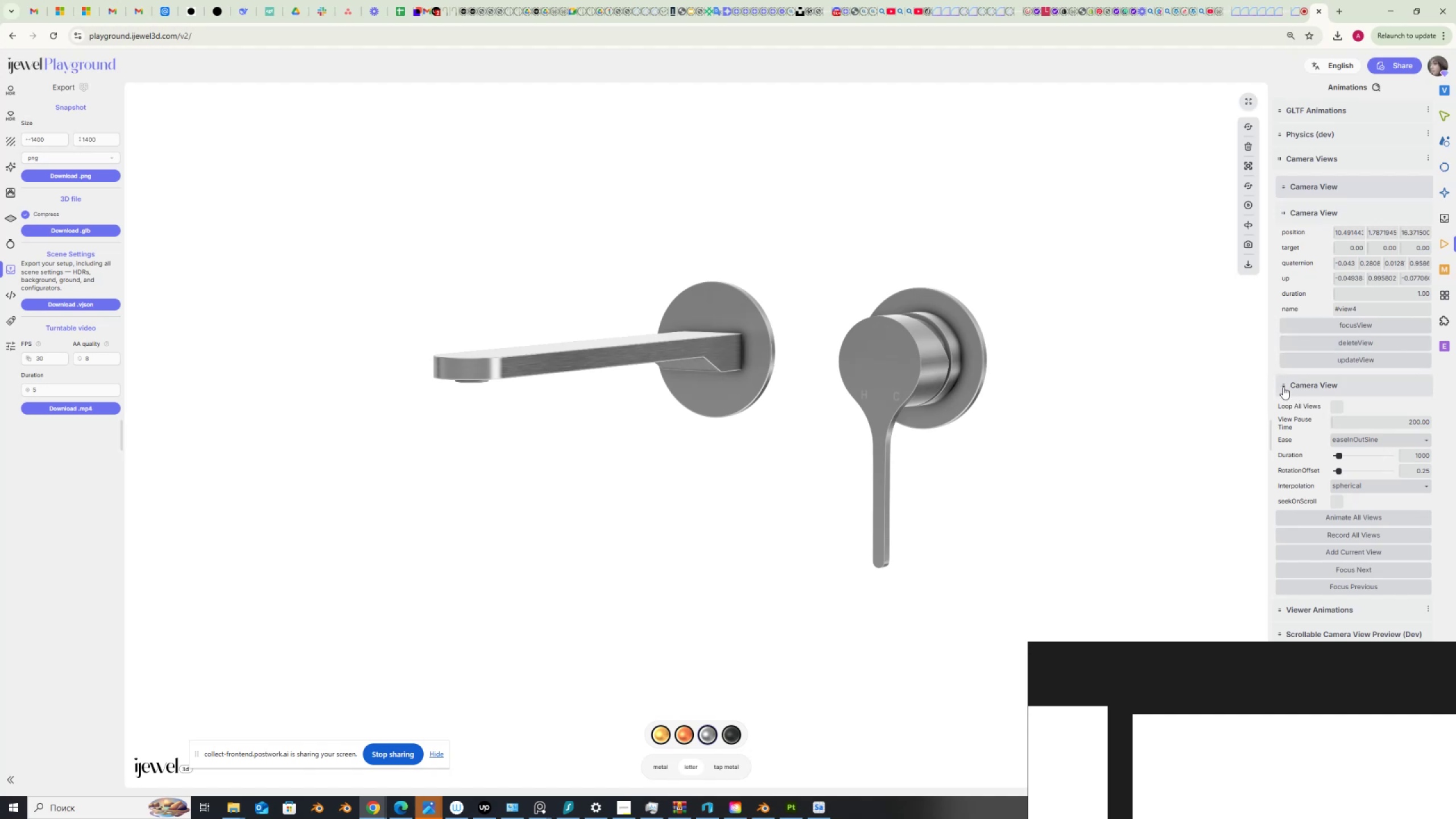 
scroll: coordinate [1171, 626], scroll_direction: down, amount: 5.0
 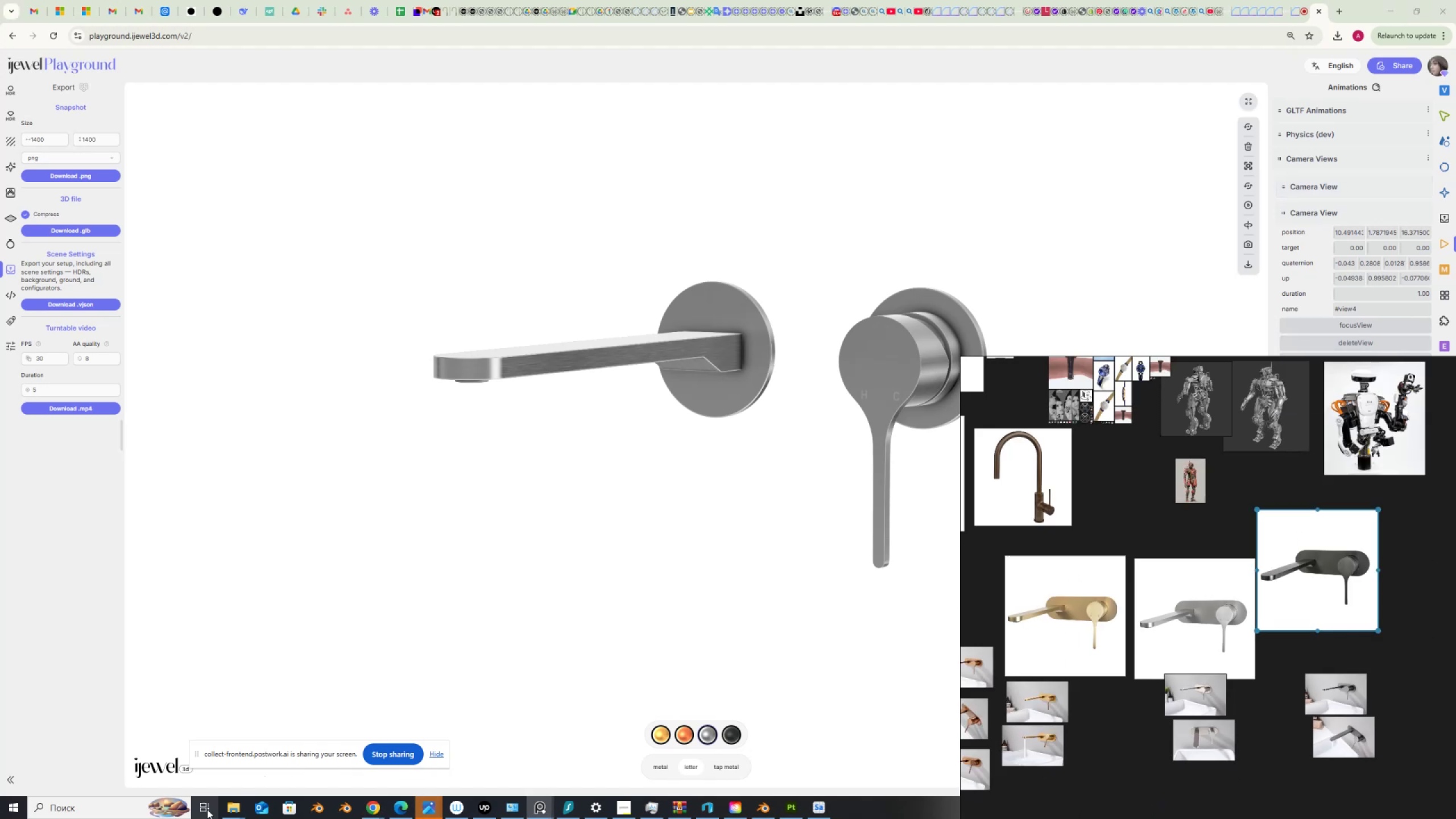 
left_click([230, 810])
 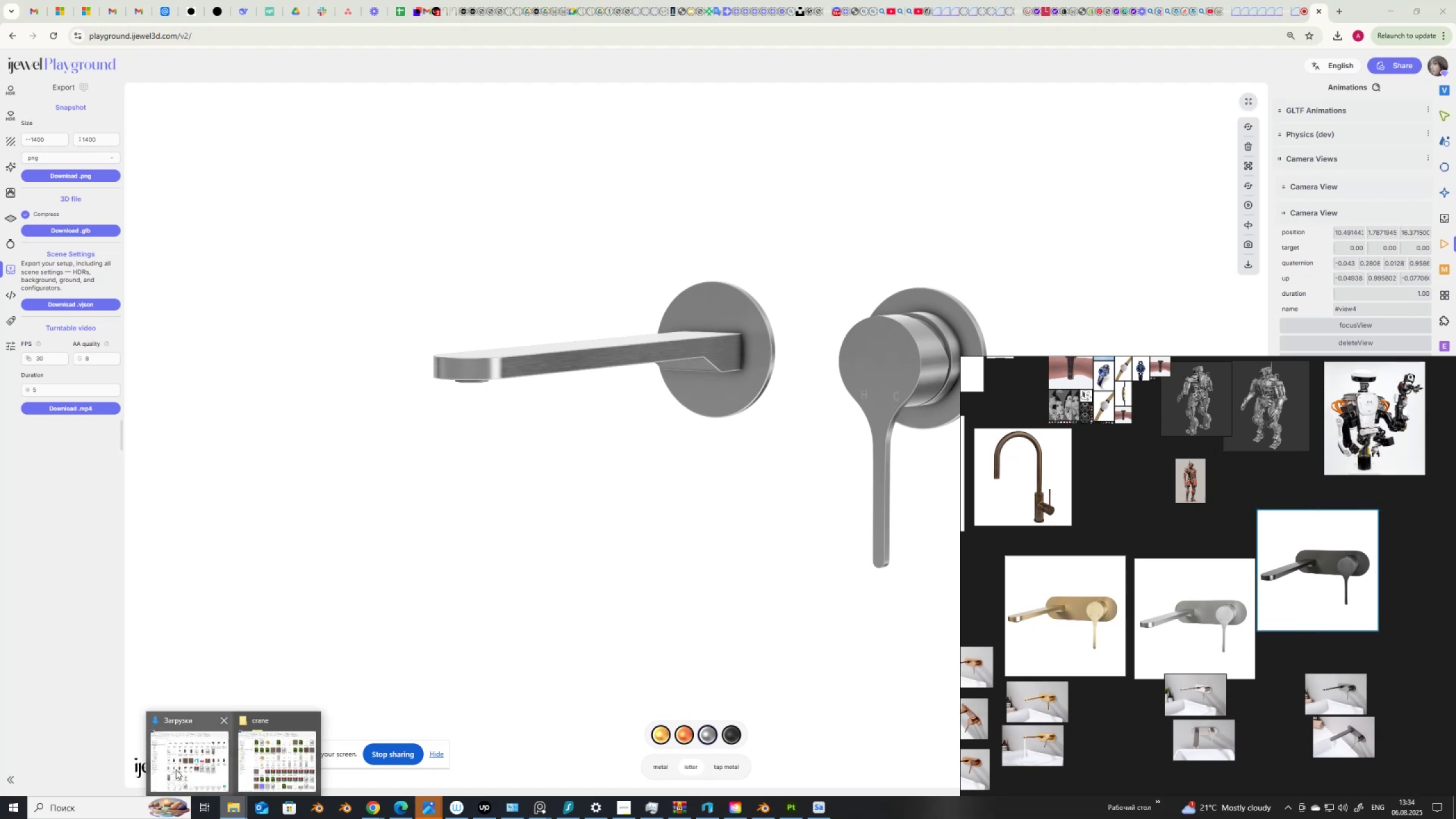 
left_click([176, 768])
 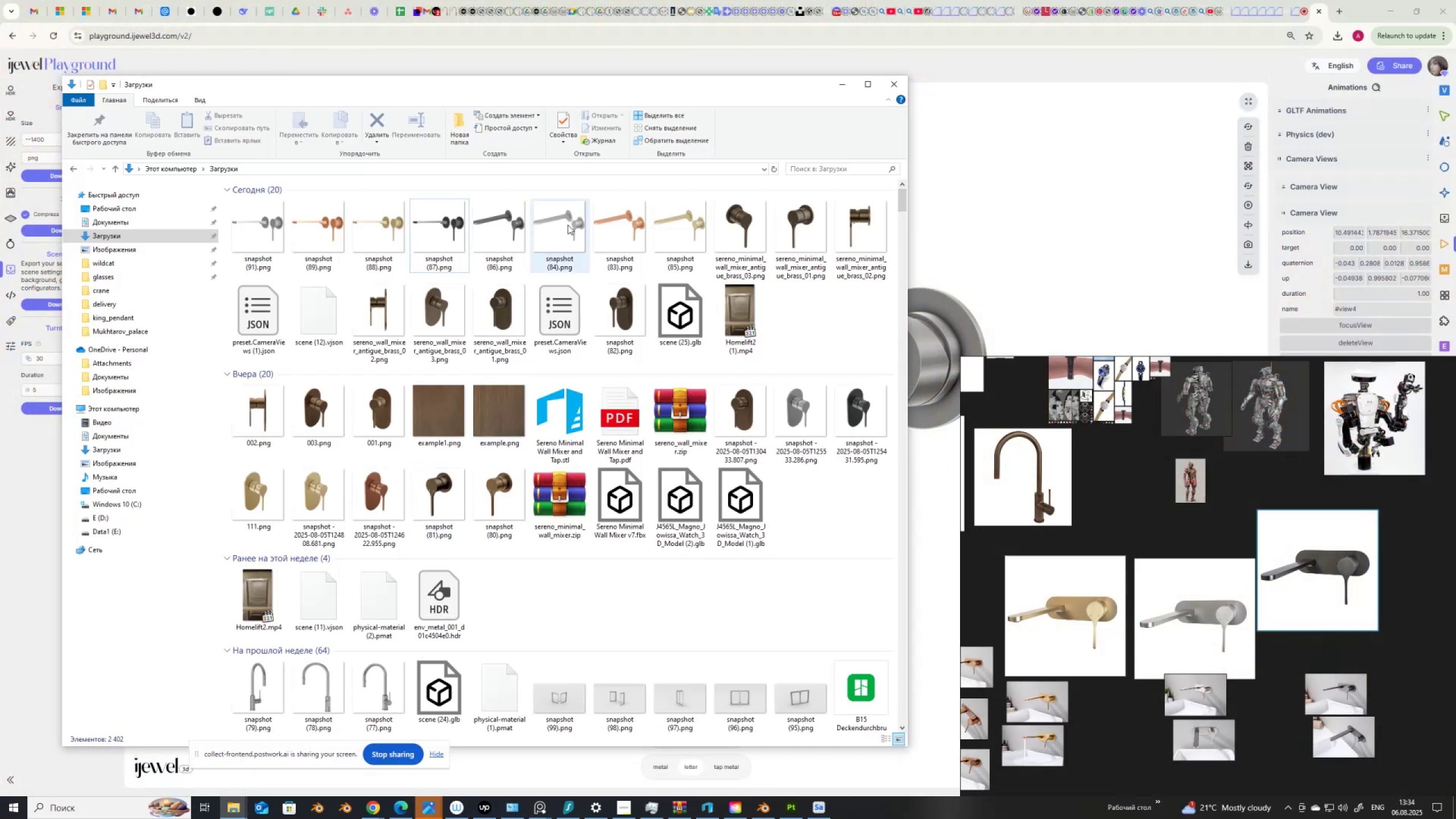 
left_click([845, 82])
 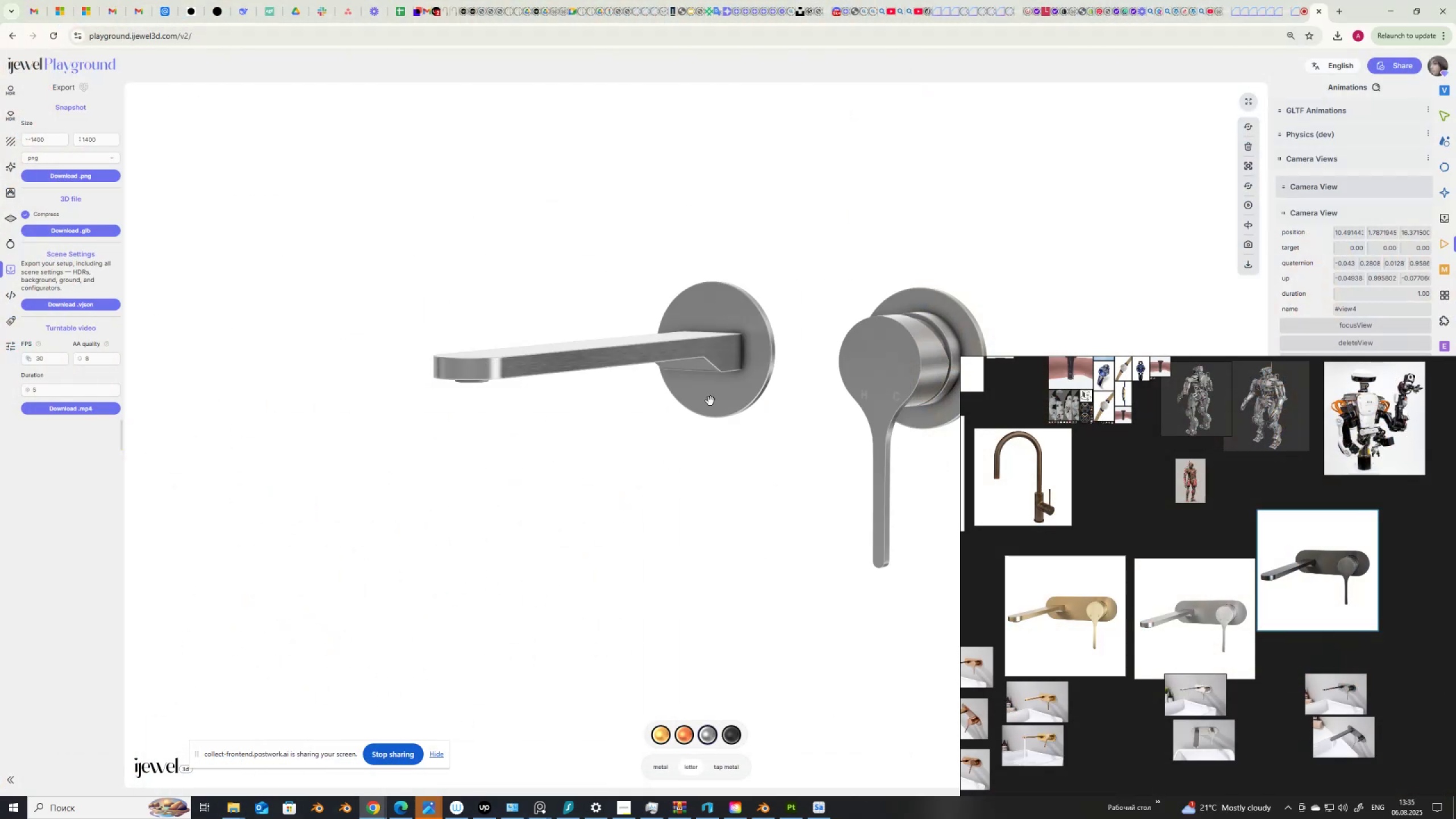 
left_click_drag(start_coordinate=[705, 429], to_coordinate=[788, 449])
 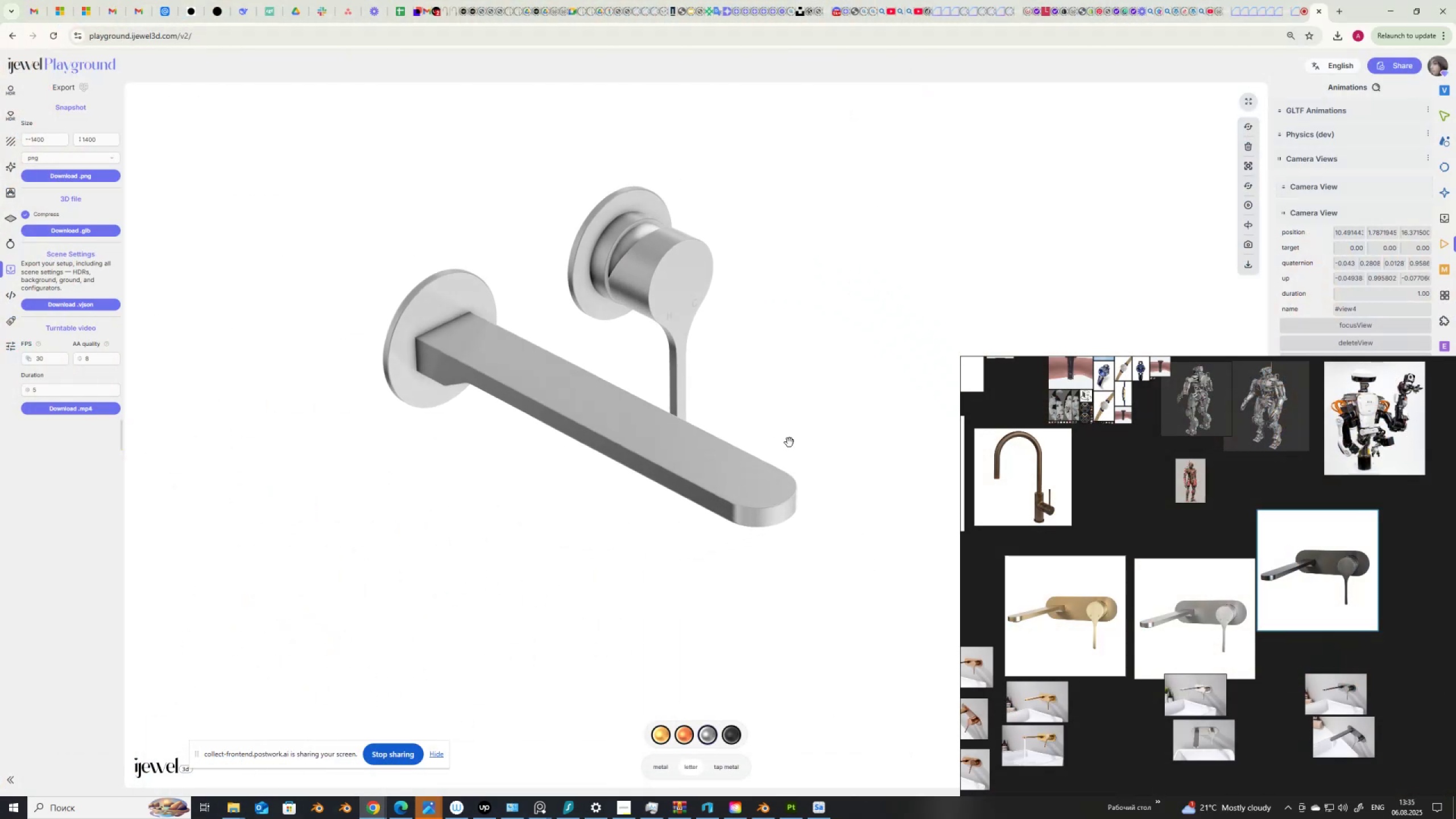 
left_click_drag(start_coordinate=[789, 442], to_coordinate=[769, 469])
 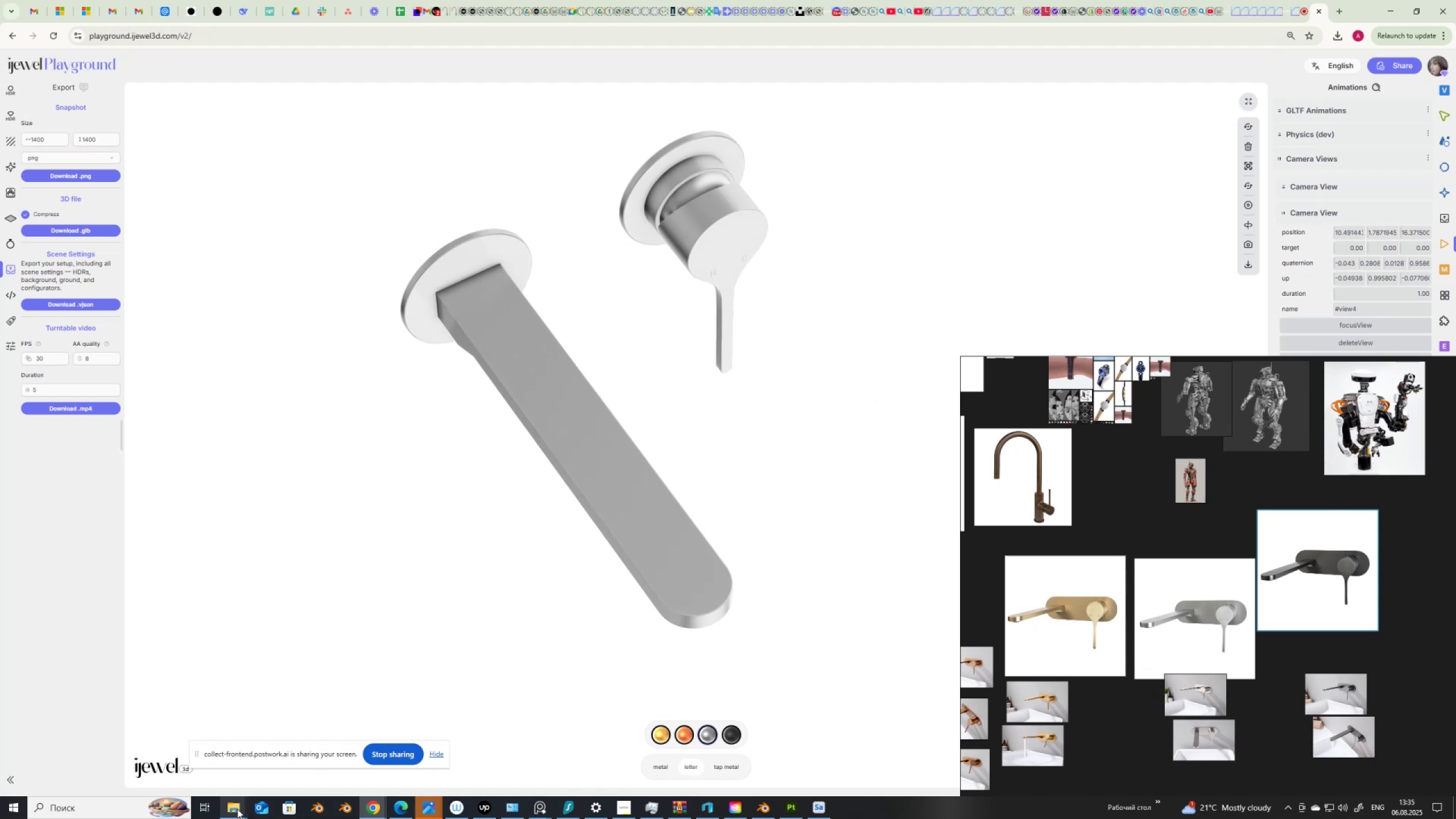 
left_click([239, 807])
 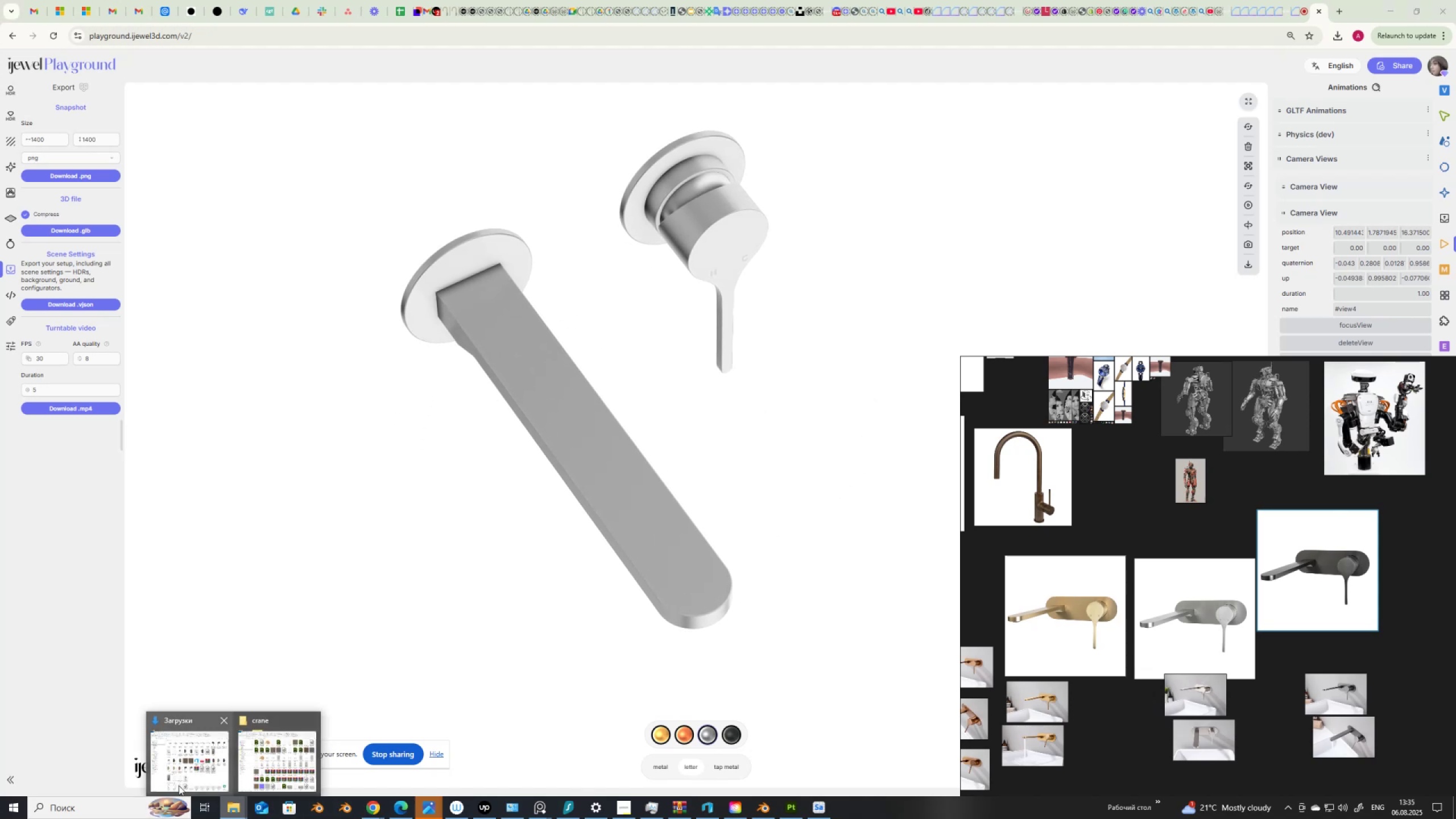 
left_click([192, 775])
 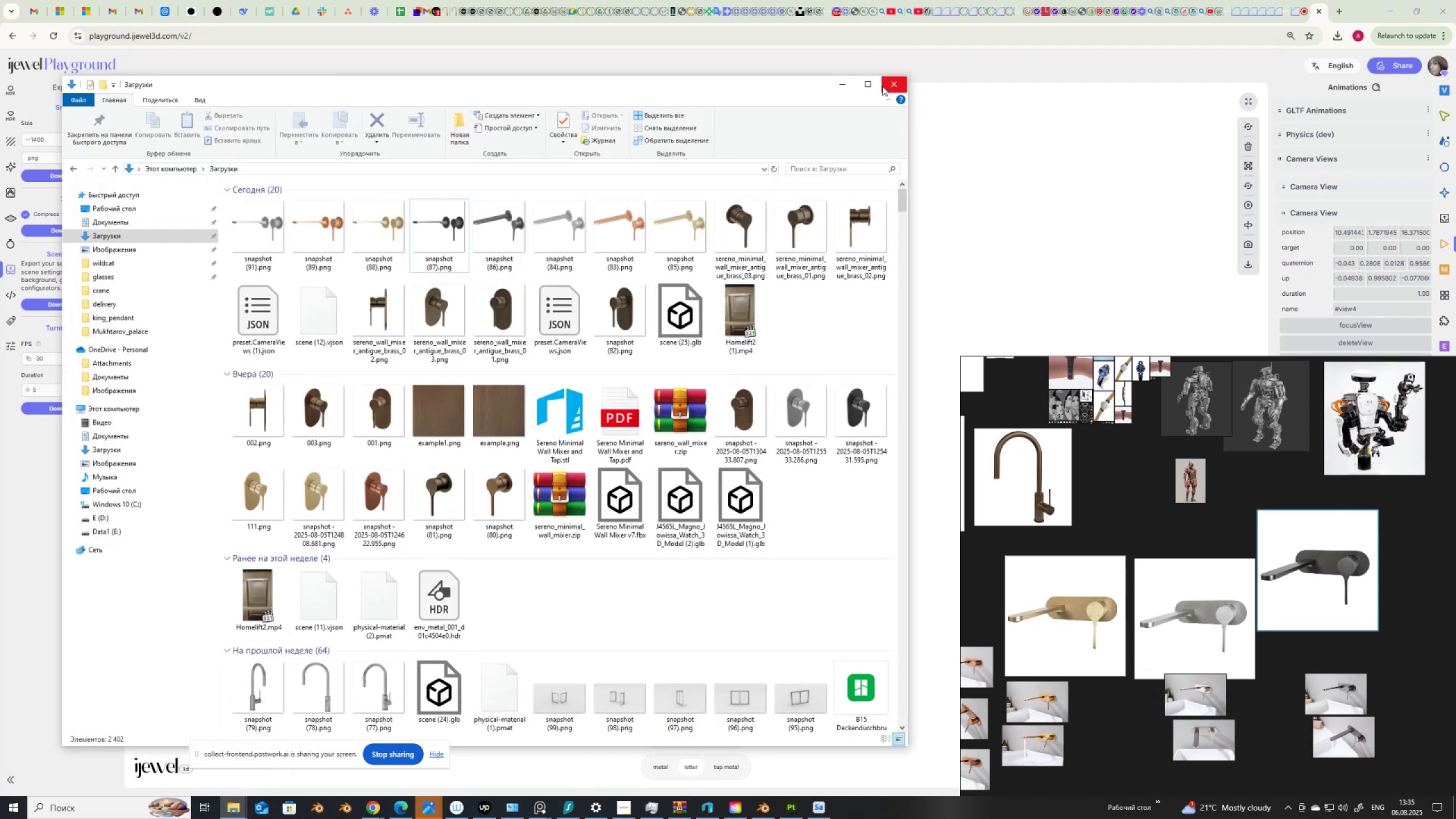 
left_click([845, 84])
 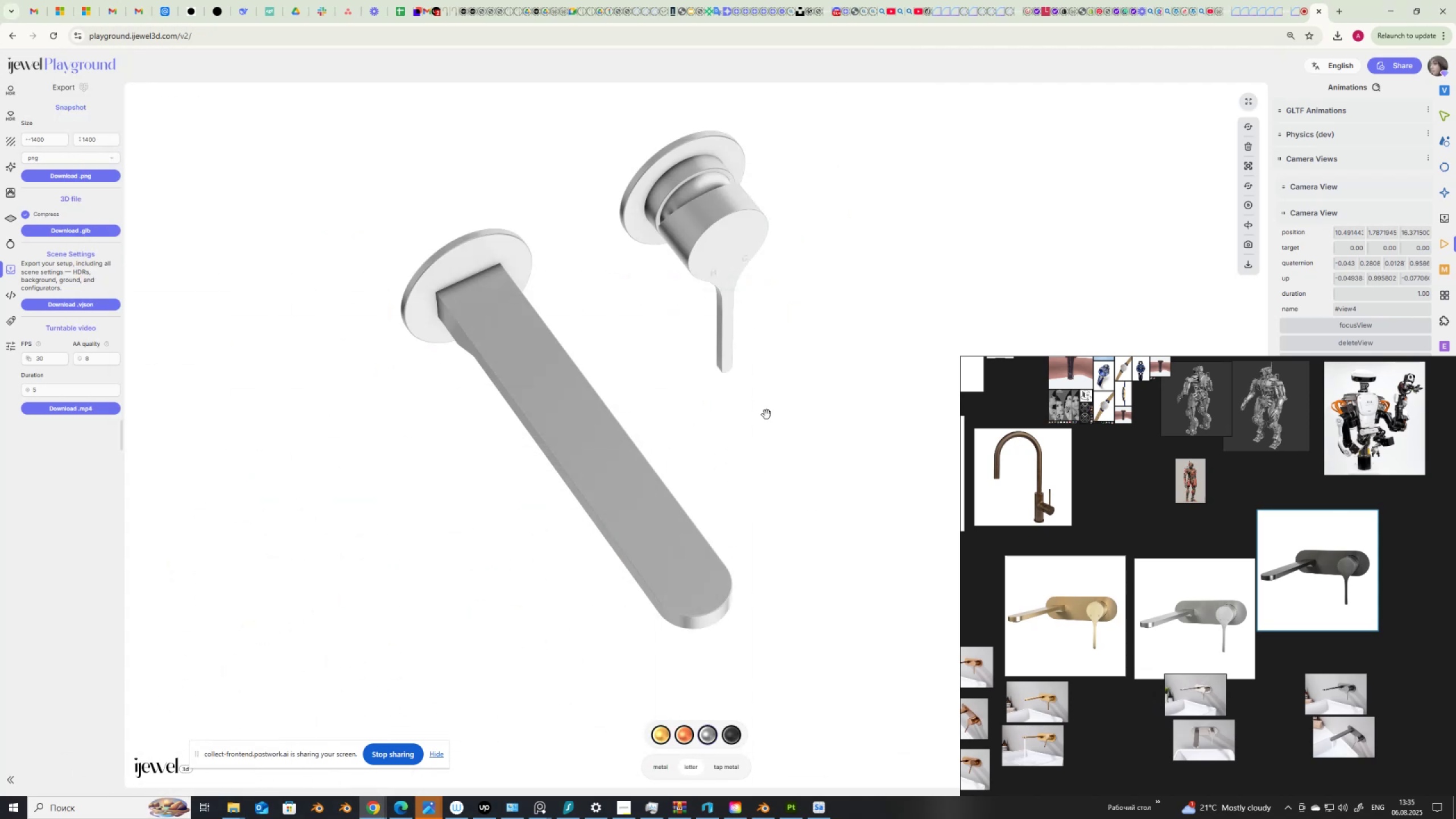 
left_click_drag(start_coordinate=[787, 442], to_coordinate=[783, 424])
 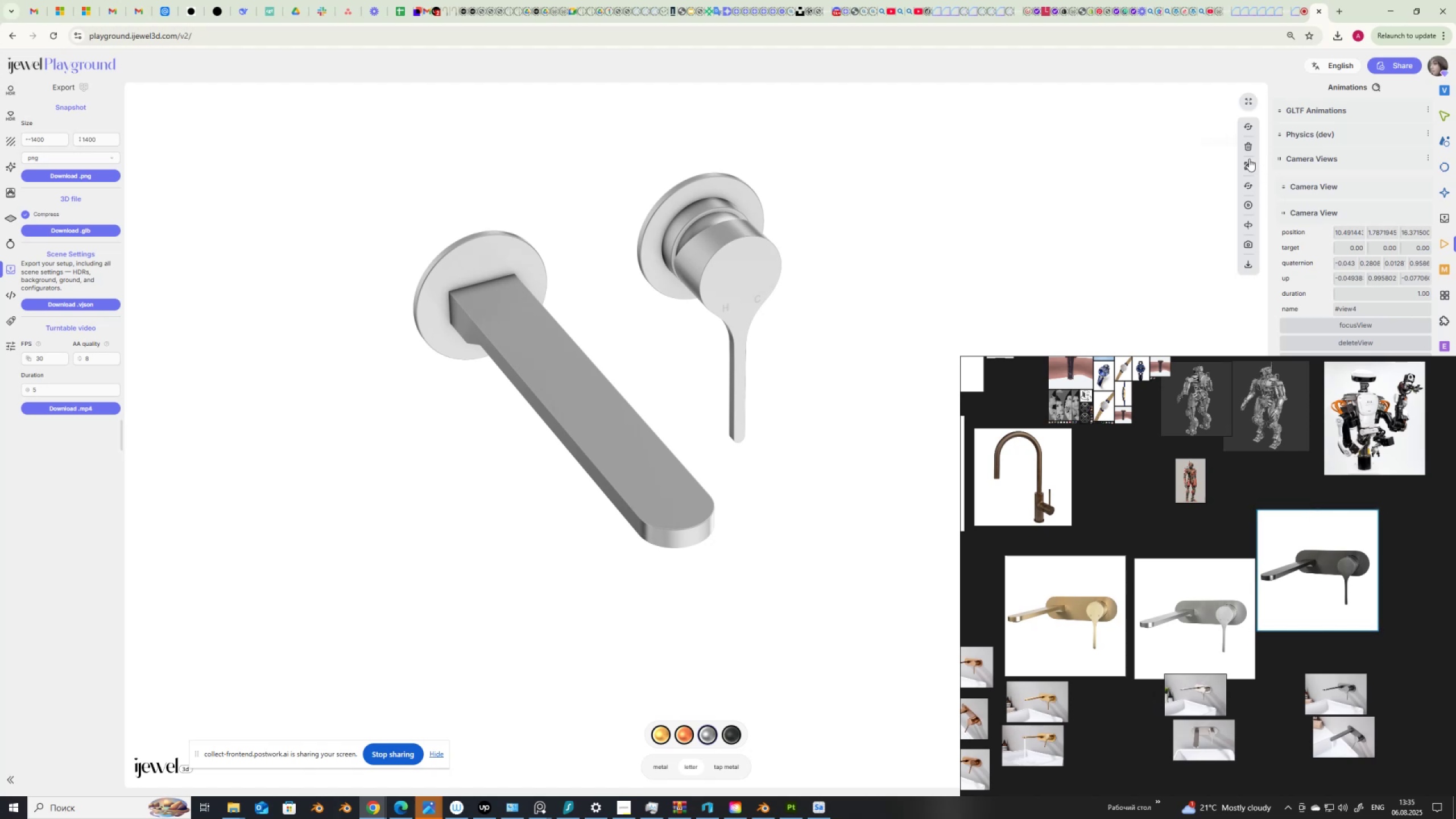 
left_click([1246, 162])
 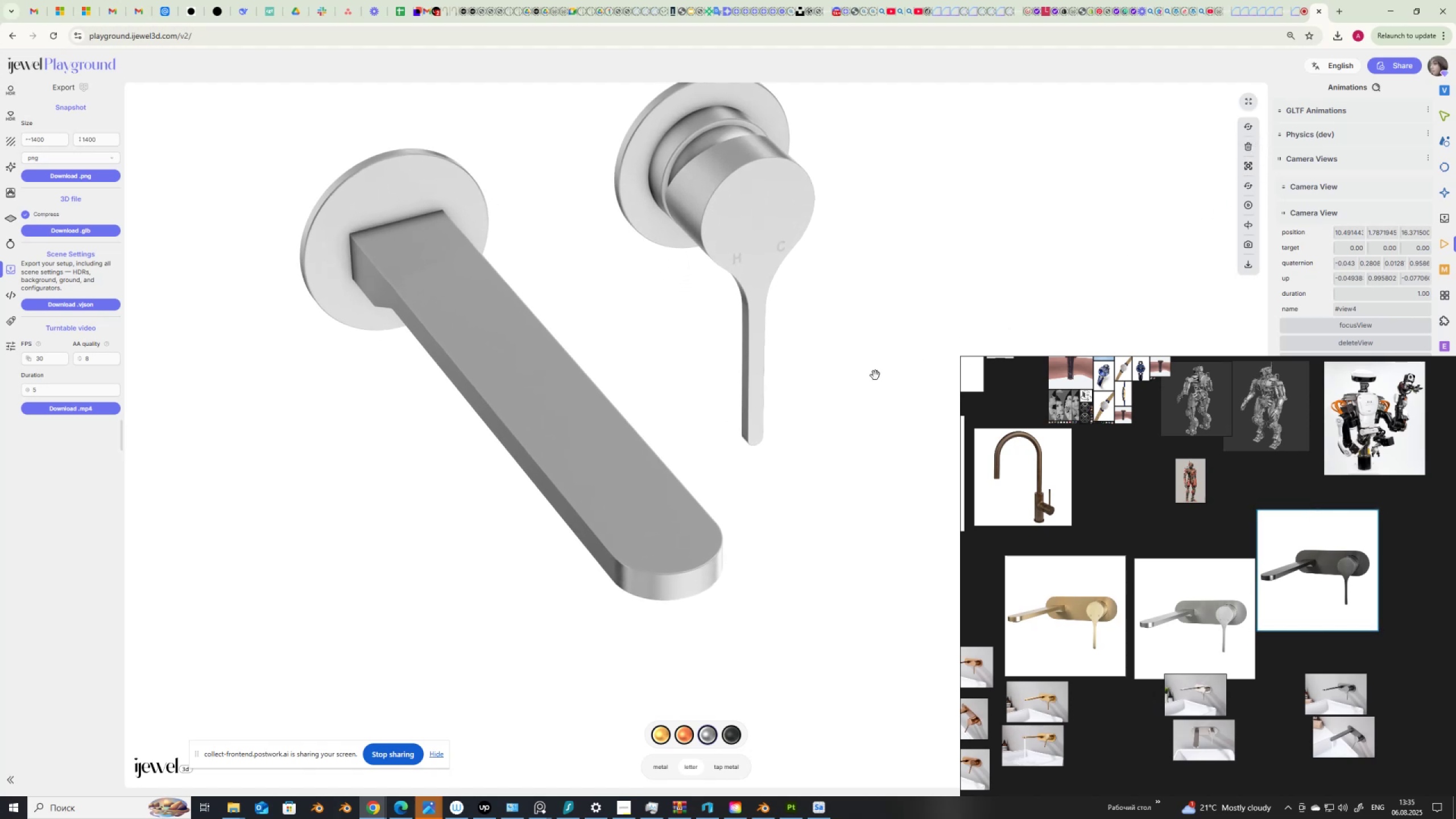 
hold_key(key=ShiftLeft, duration=1.53)
left_click_drag(start_coordinate=[851, 379], to_coordinate=[991, 449])
 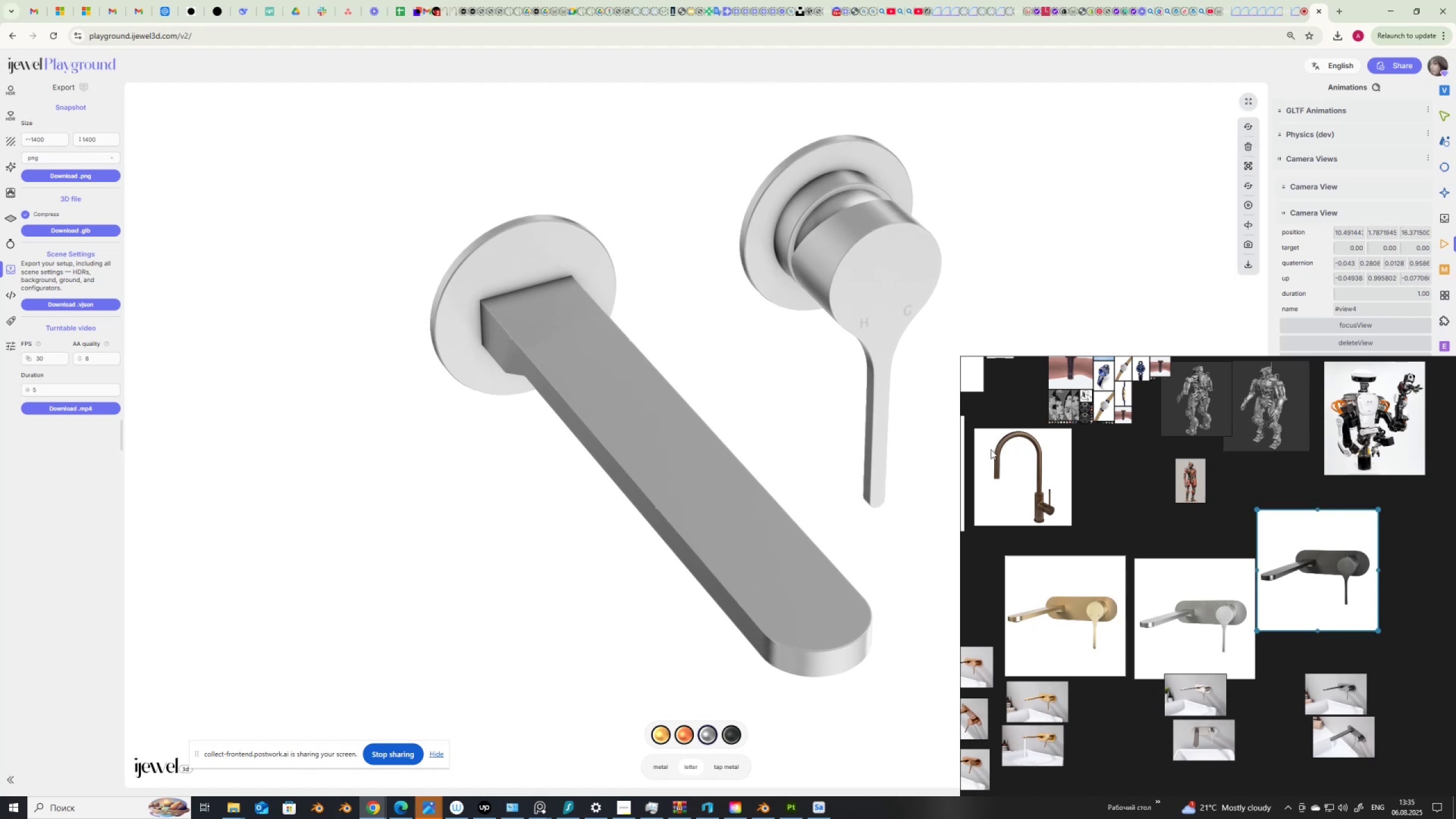 
key(Shift+ShiftLeft)
 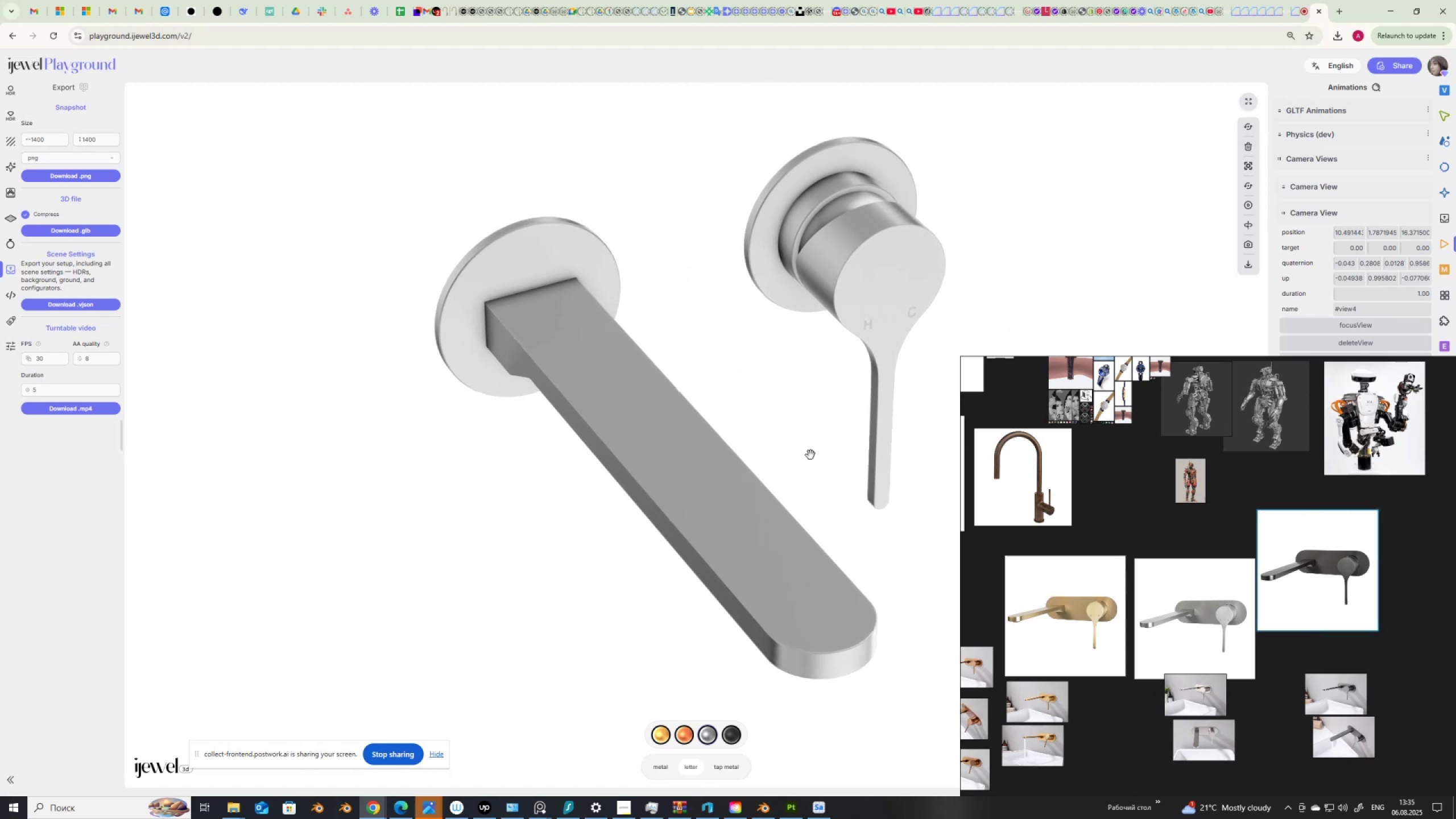 
scroll: coordinate [810, 454], scroll_direction: down, amount: 1.0
 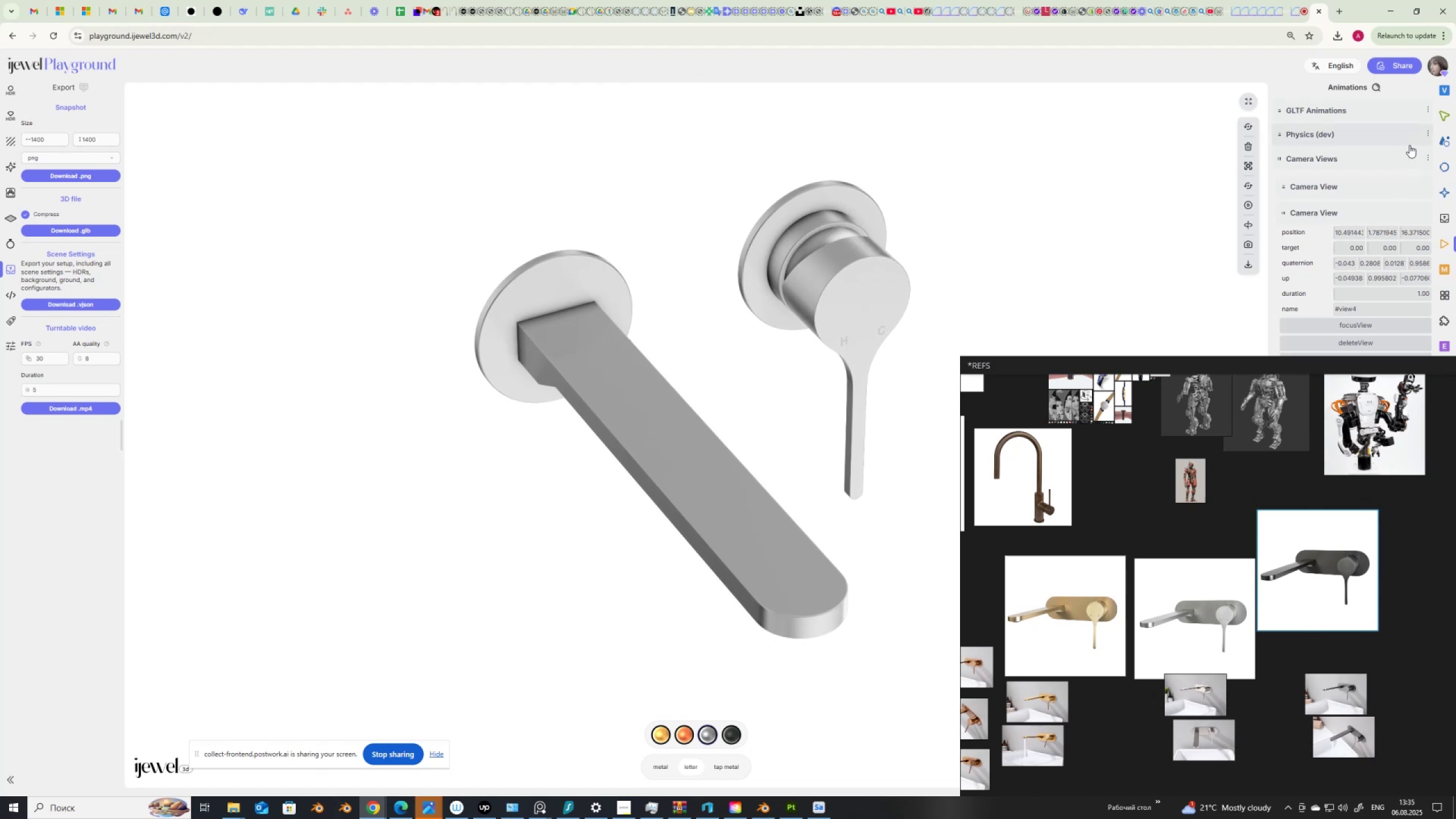 
wait(8.98)
 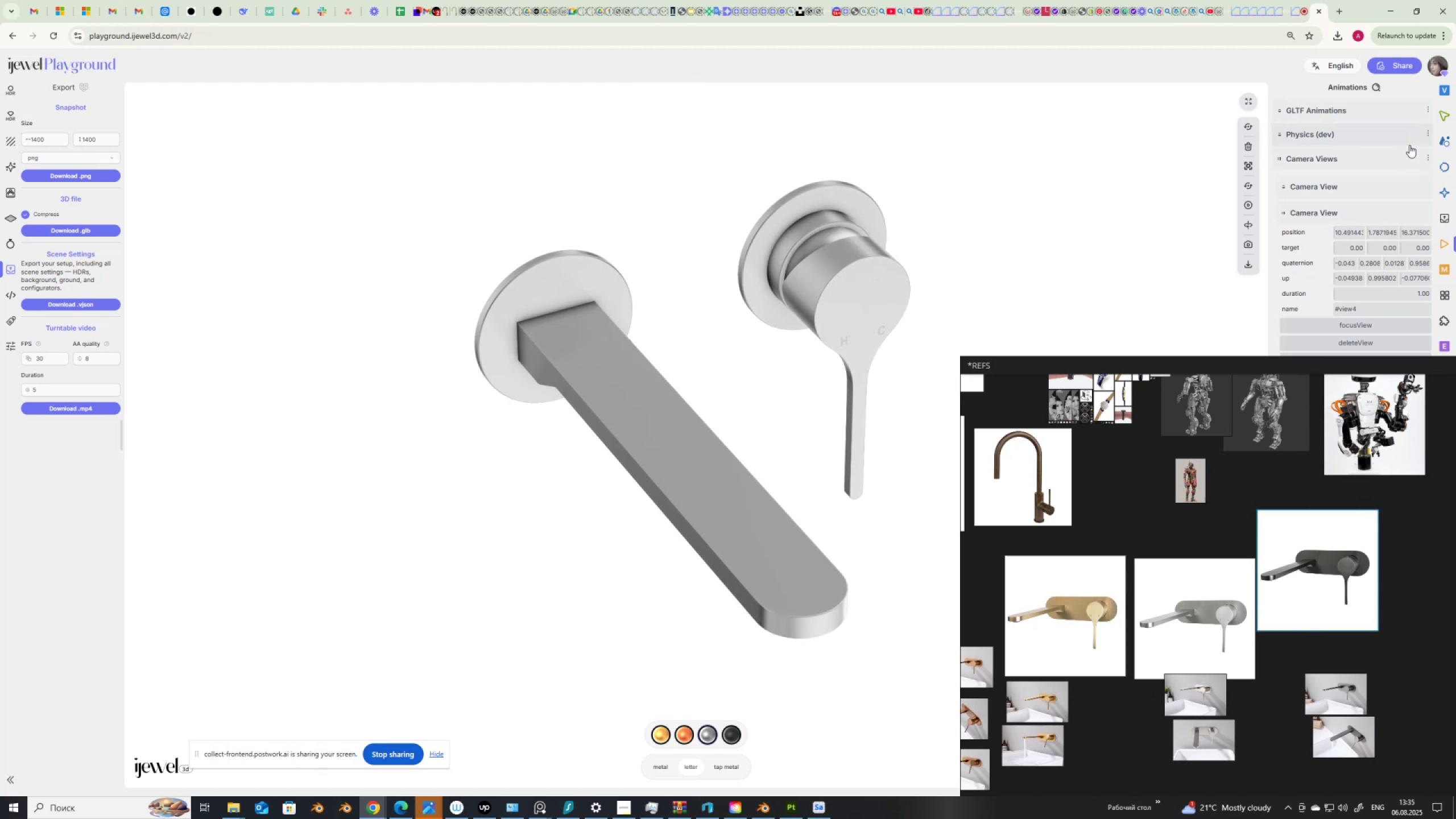 
left_click([1448, 215])
 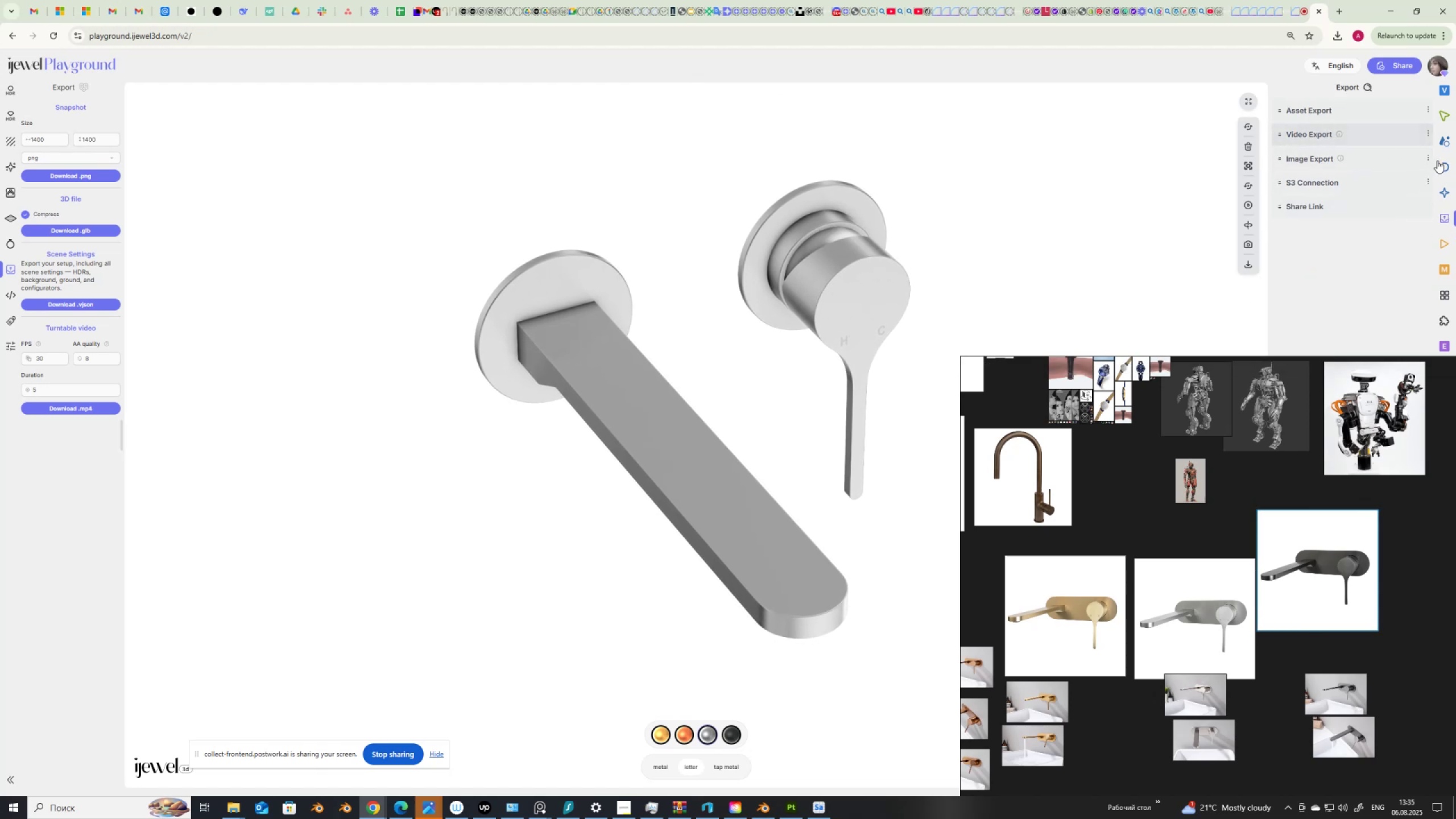 
left_click([1444, 144])
 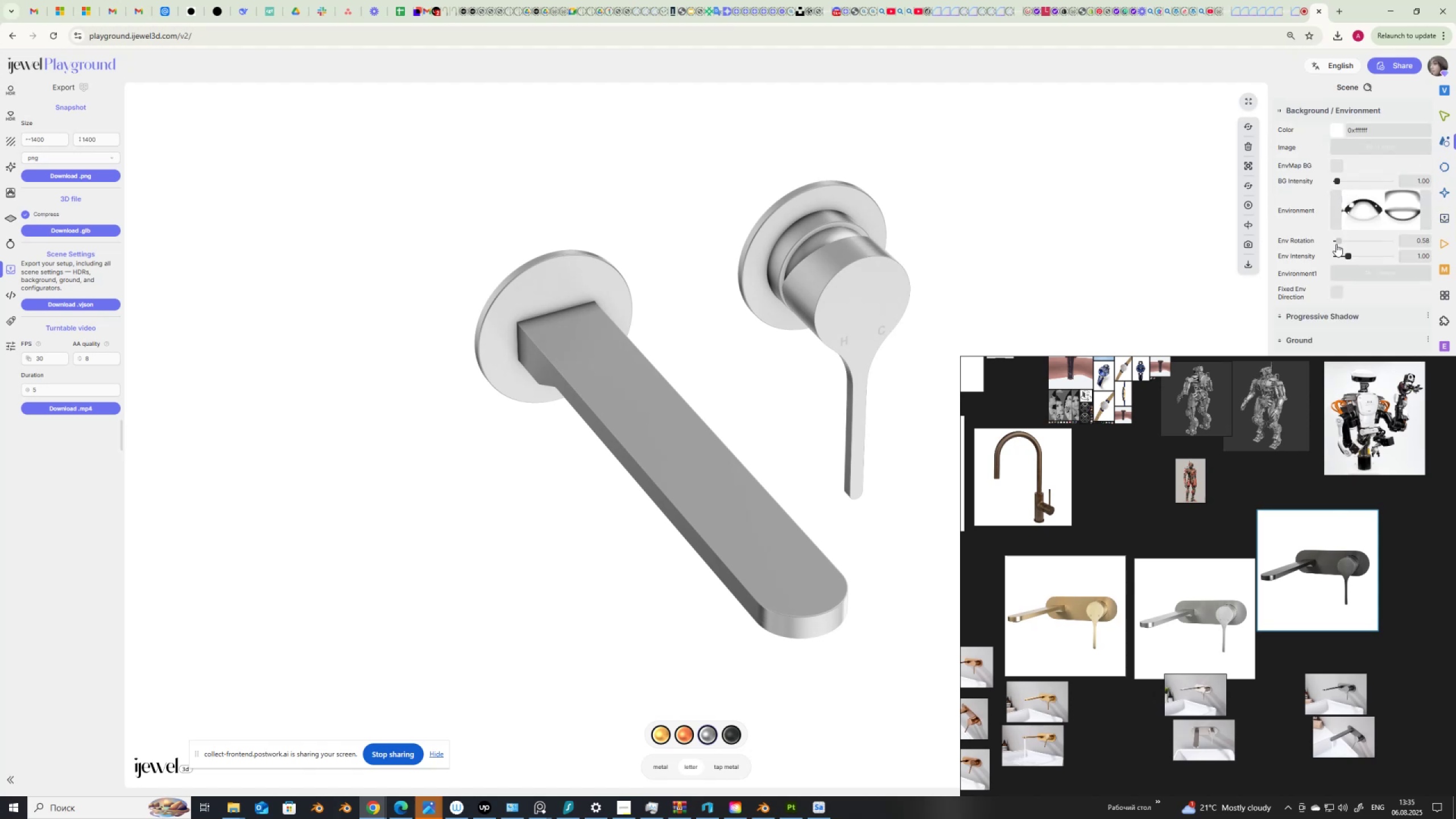 
left_click_drag(start_coordinate=[1342, 242], to_coordinate=[1350, 247])
 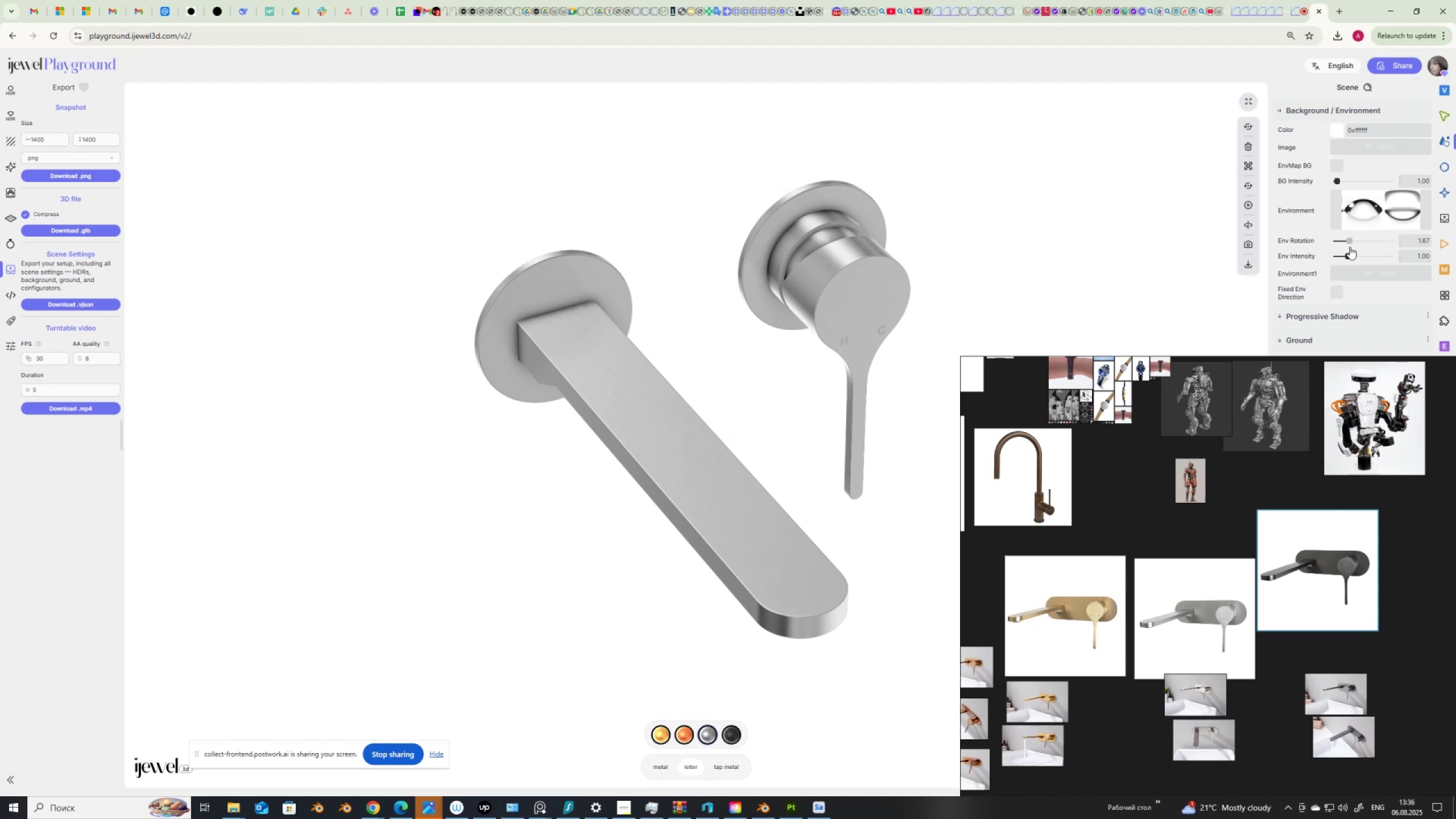 
wait(11.47)
 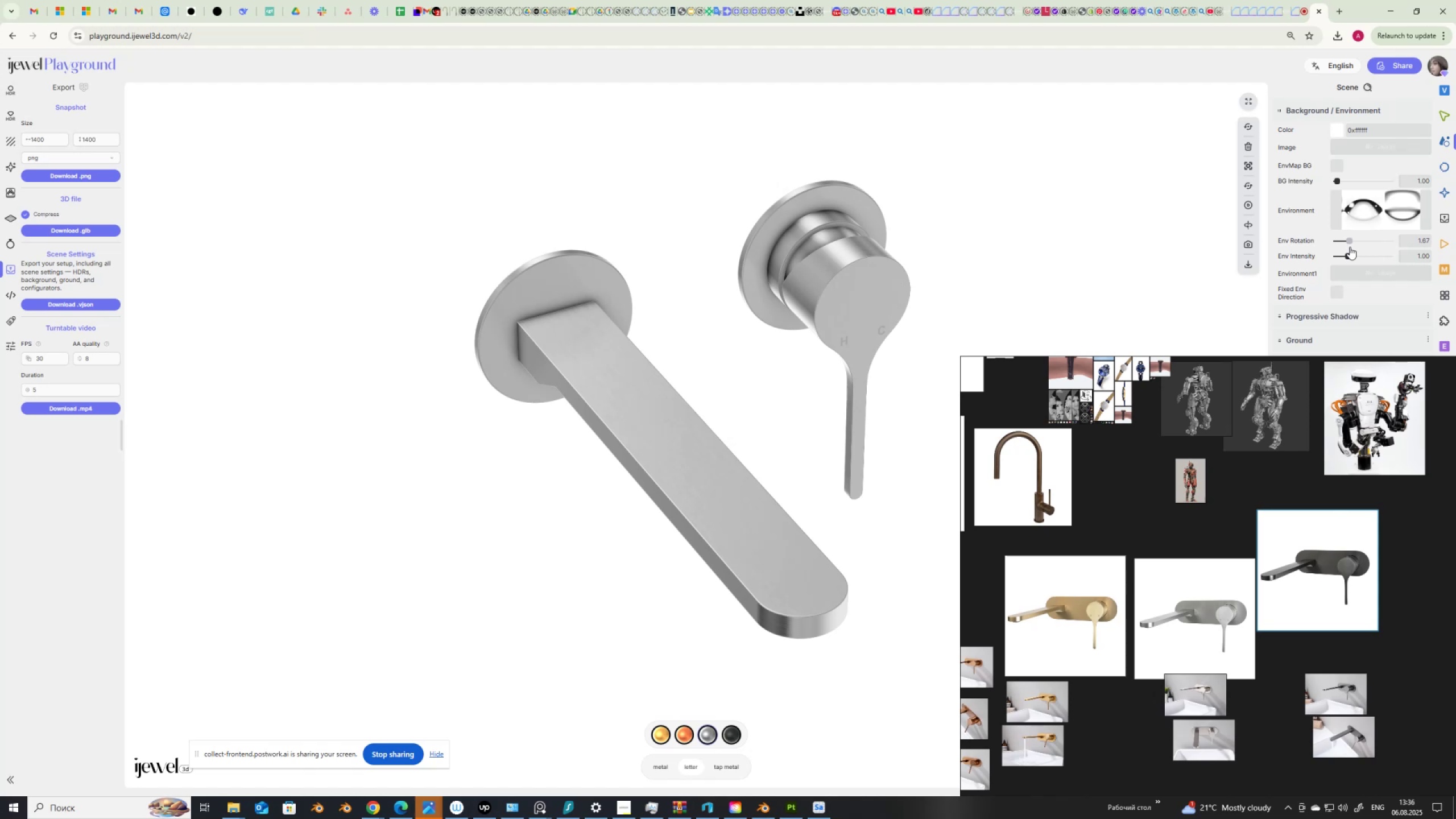 
scroll: coordinate [1230, 633], scroll_direction: up, amount: 5.0
 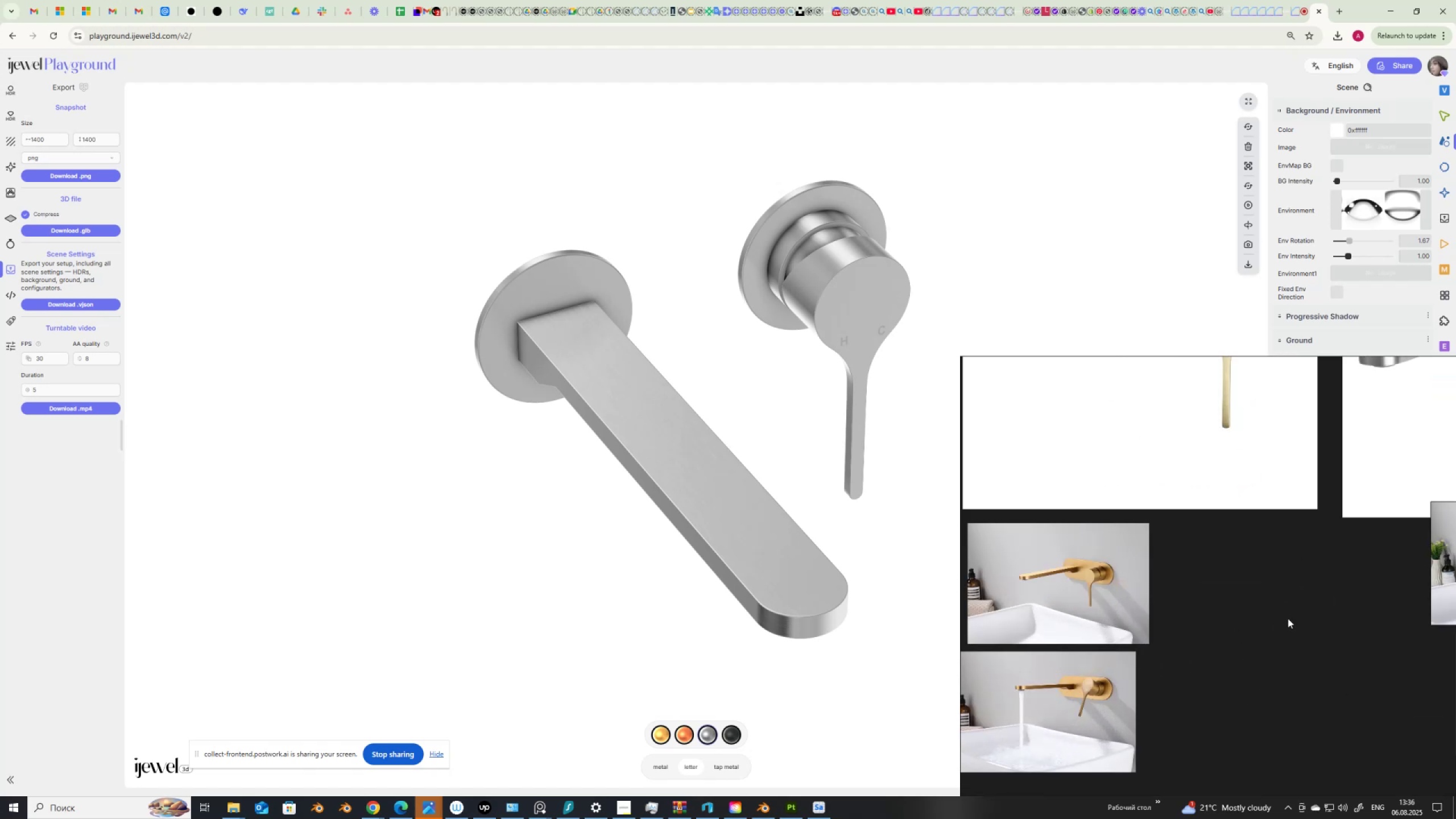 
wait(7.03)
 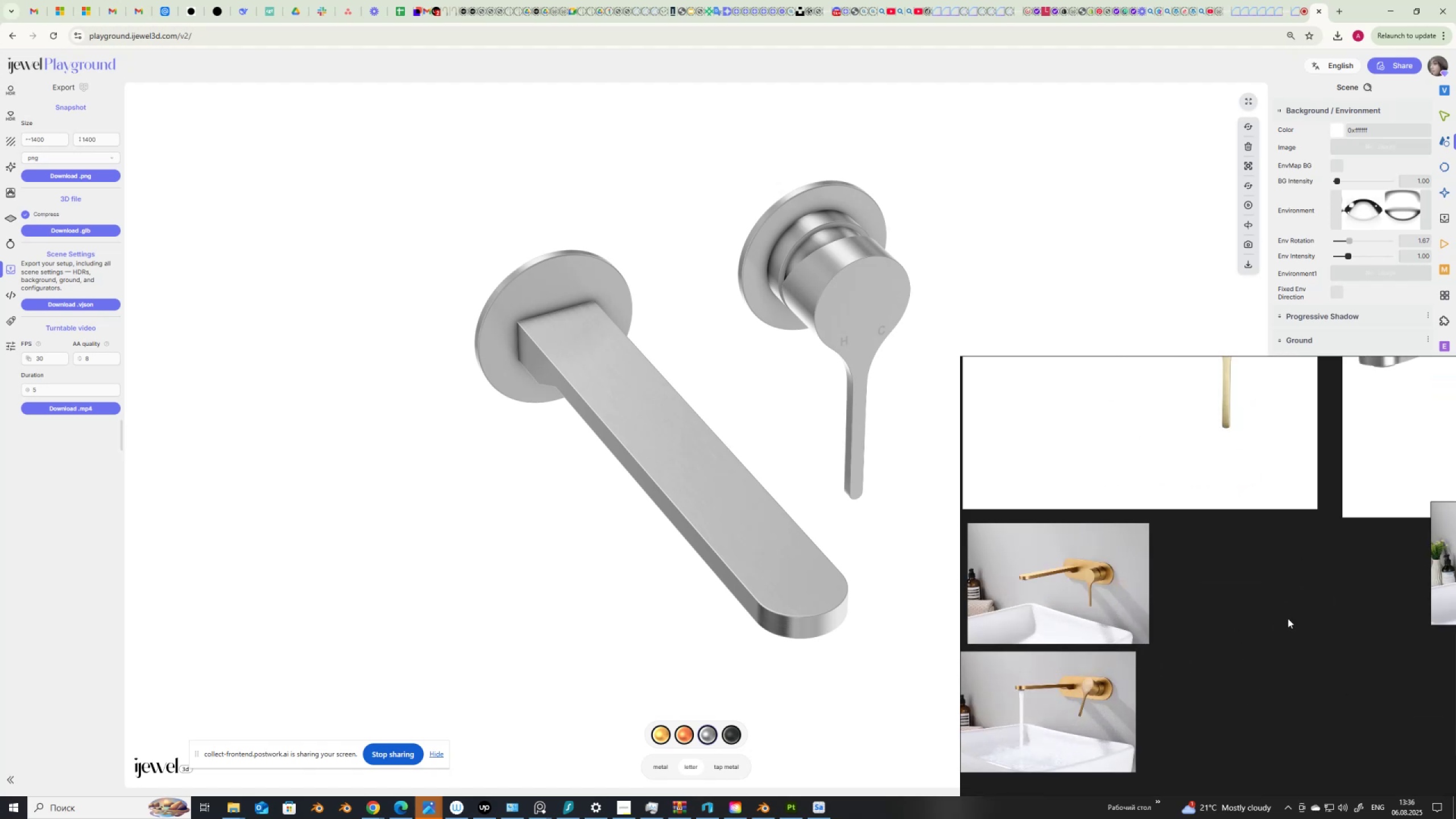 
scroll: coordinate [1288, 618], scroll_direction: down, amount: 5.0
 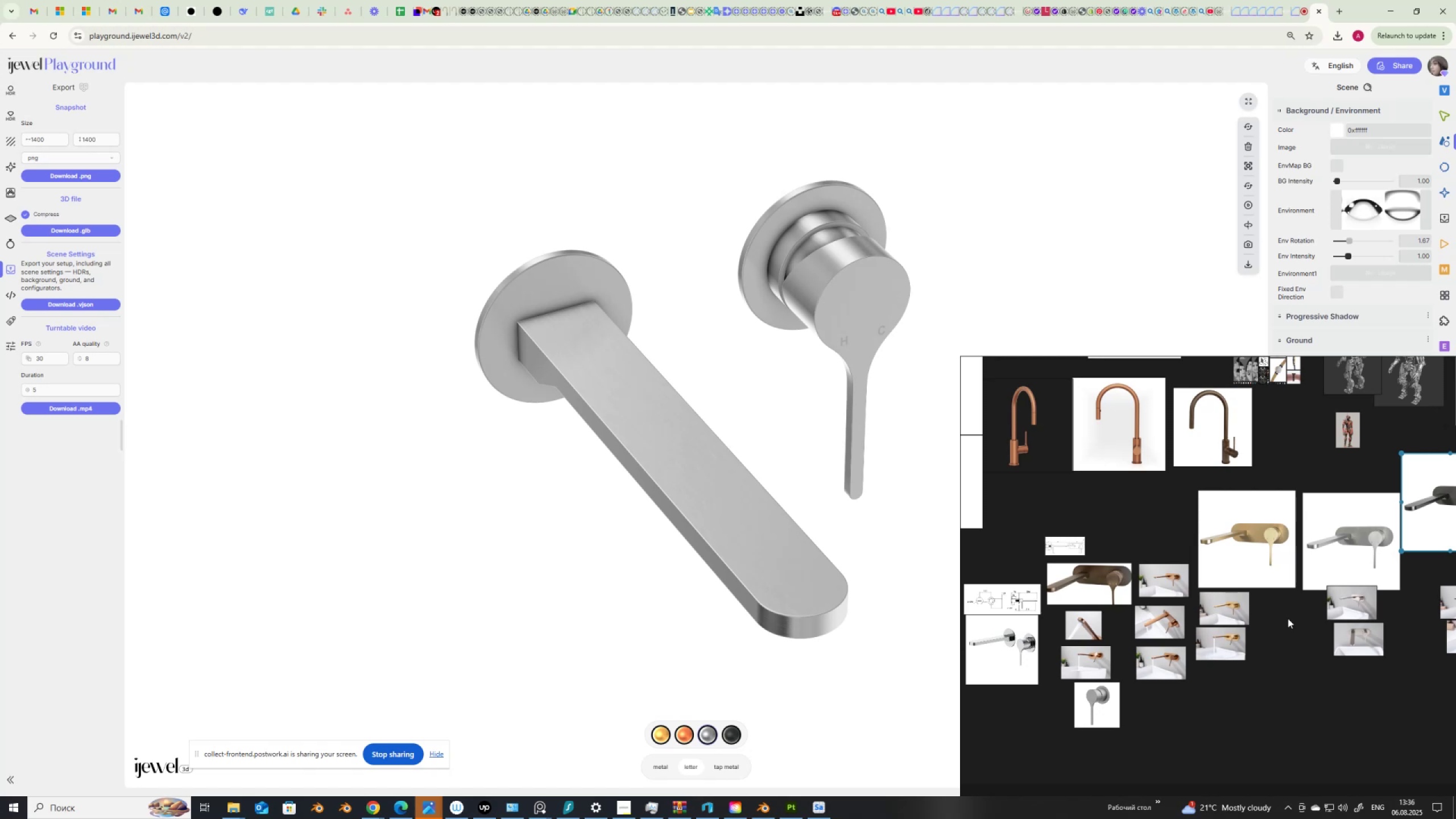 
wait(8.11)
 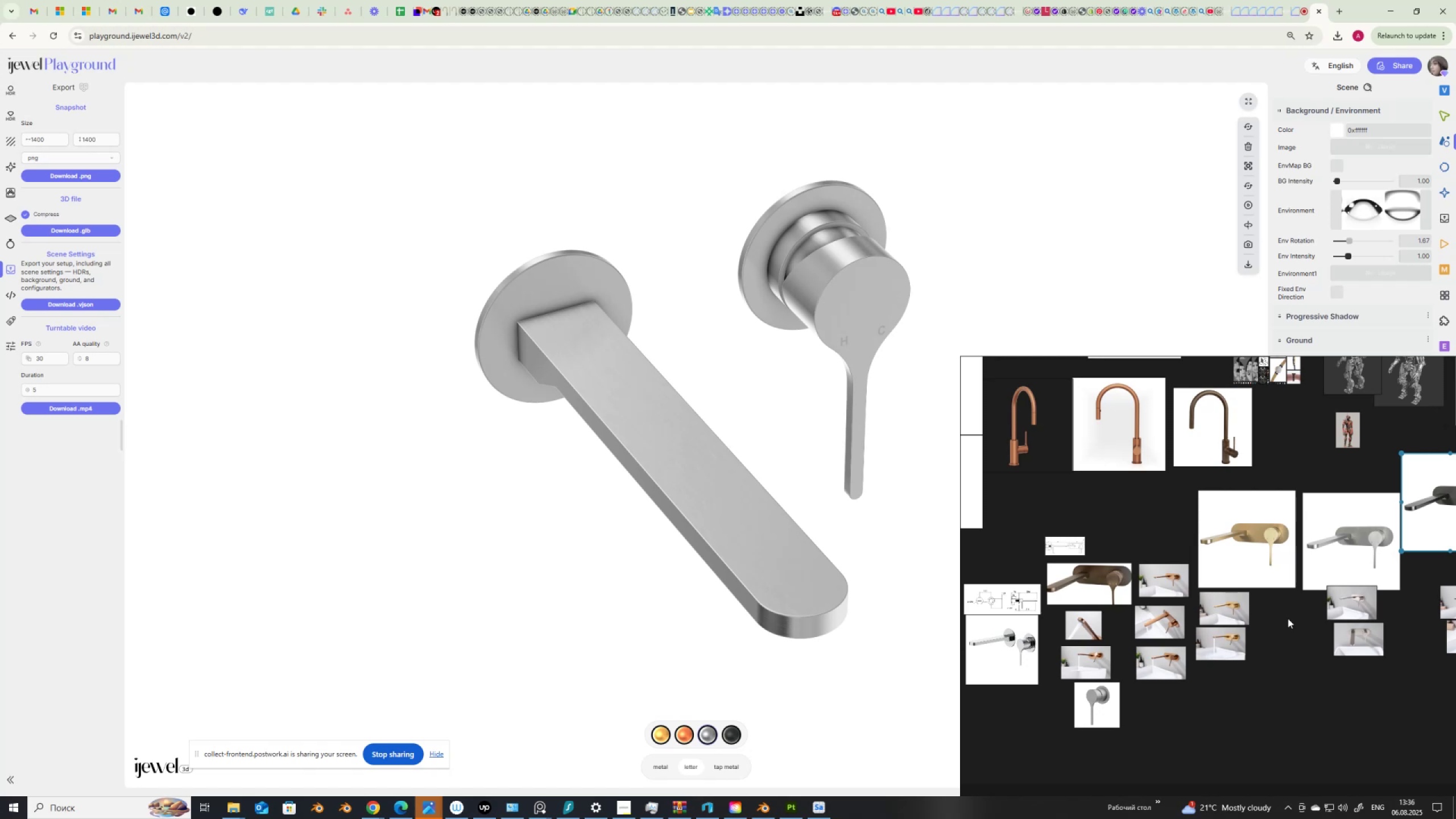 
mouse_move([1451, 688])
 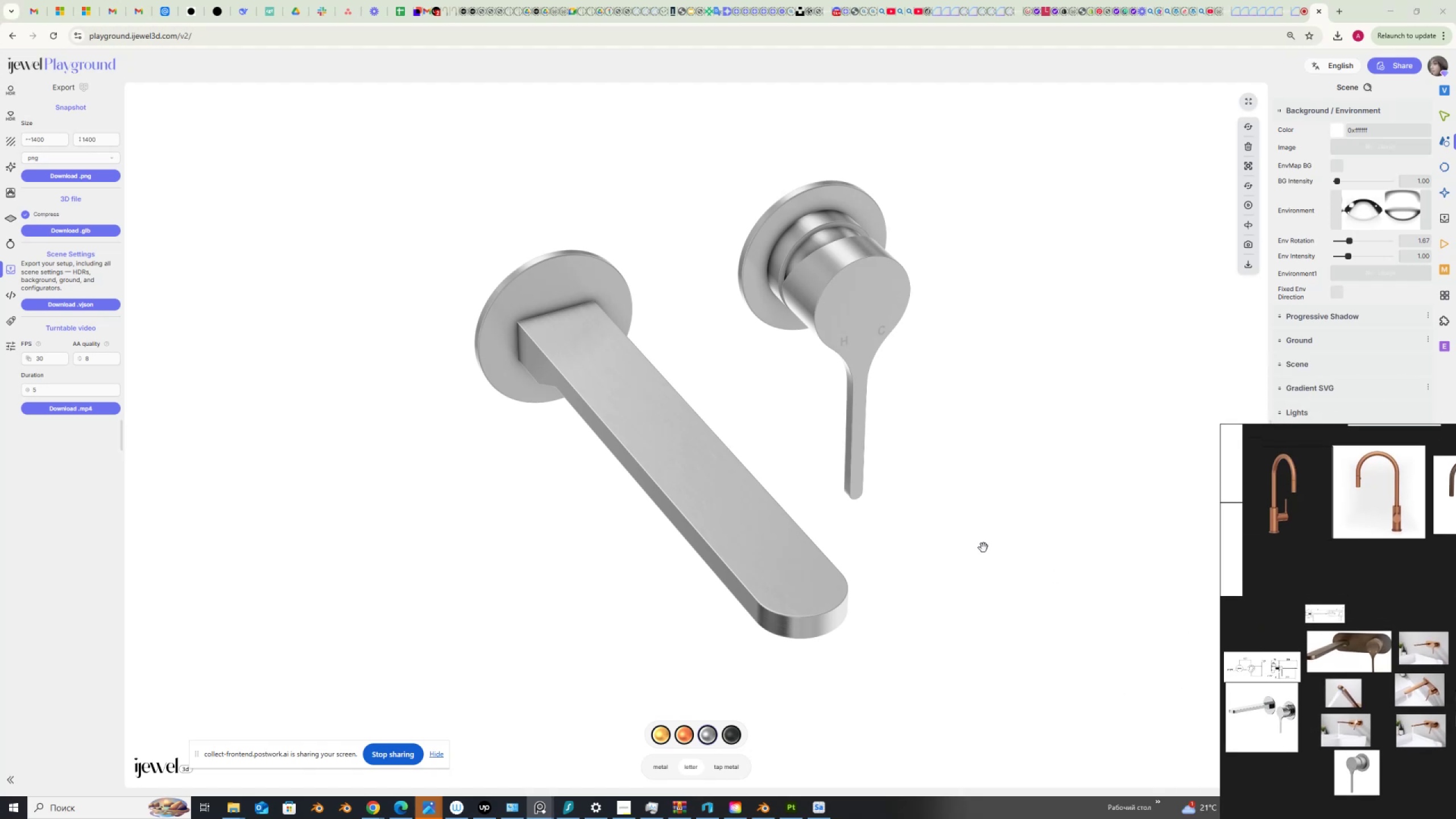 
left_click_drag(start_coordinate=[983, 548], to_coordinate=[987, 554])
 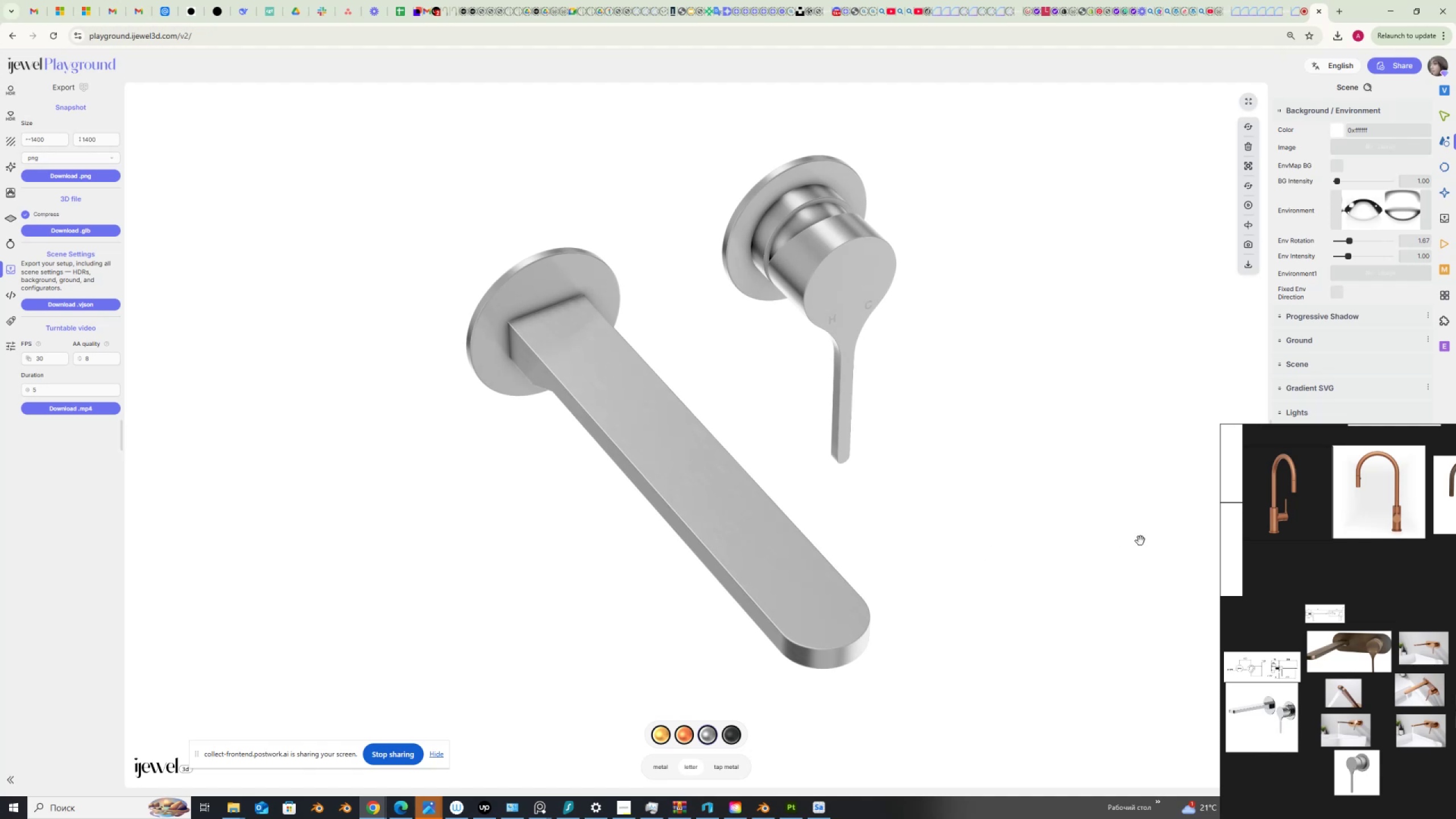 
wait(9.46)
 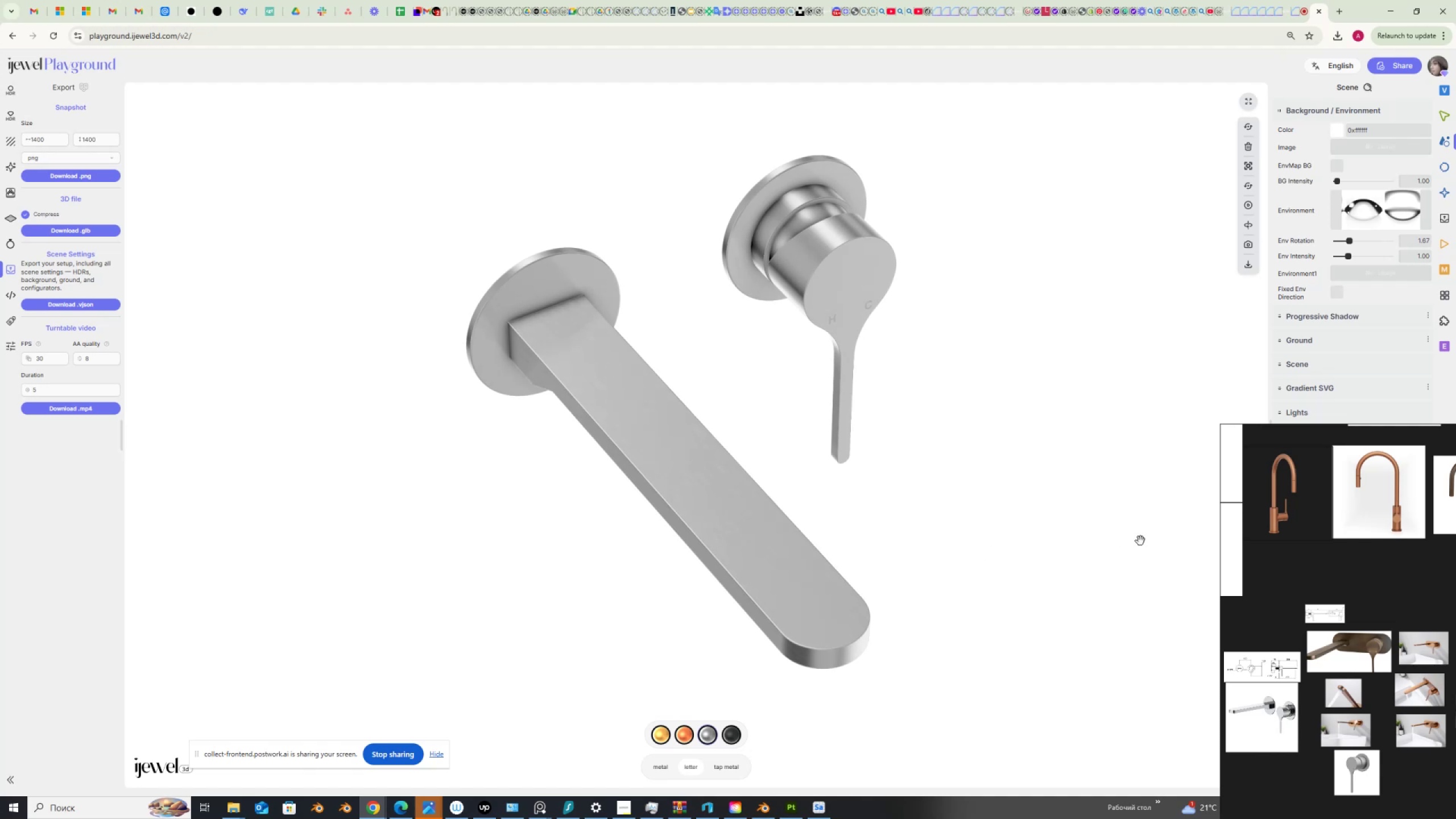 
left_click([1446, 242])
 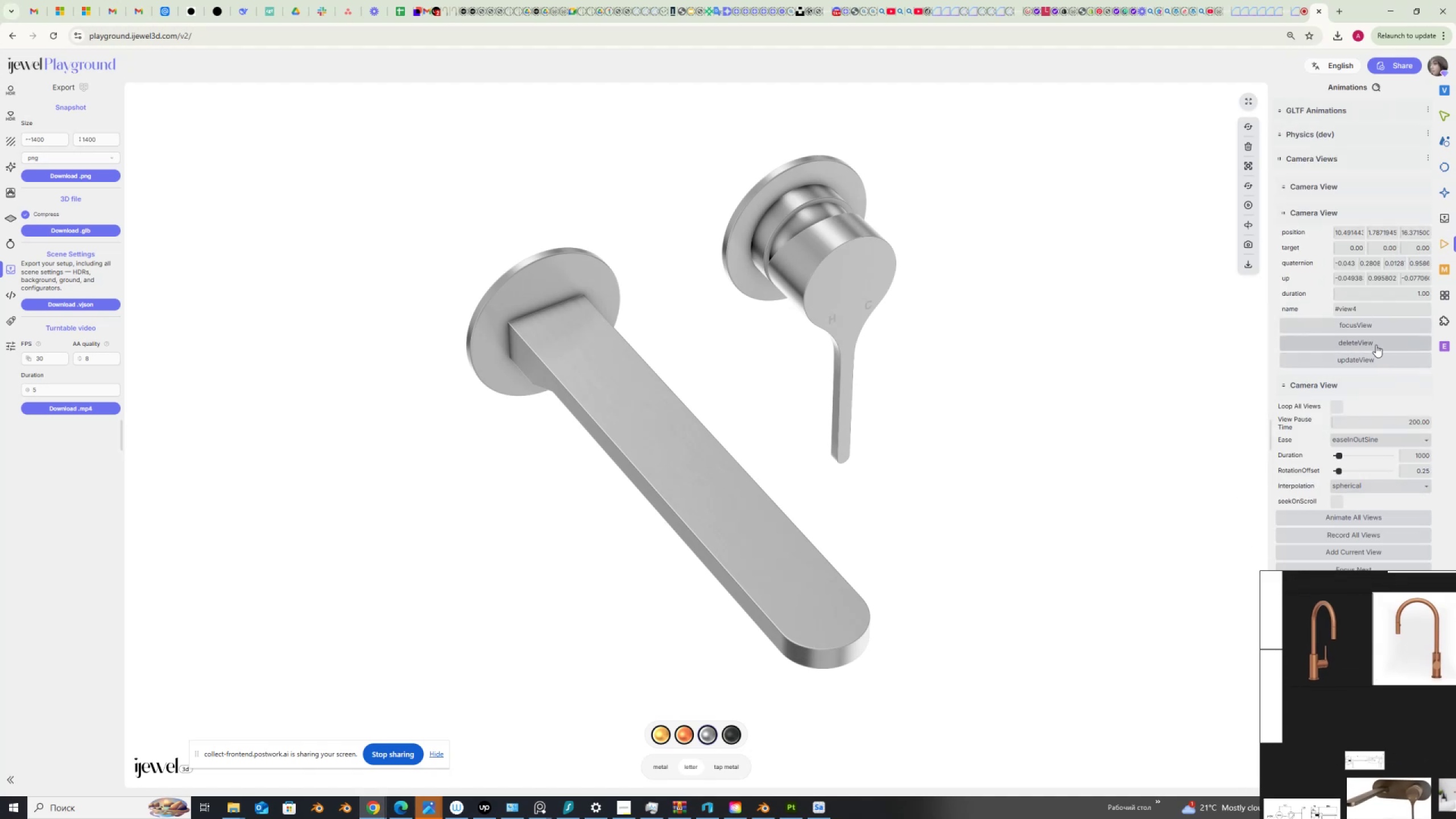 
left_click([1372, 357])
 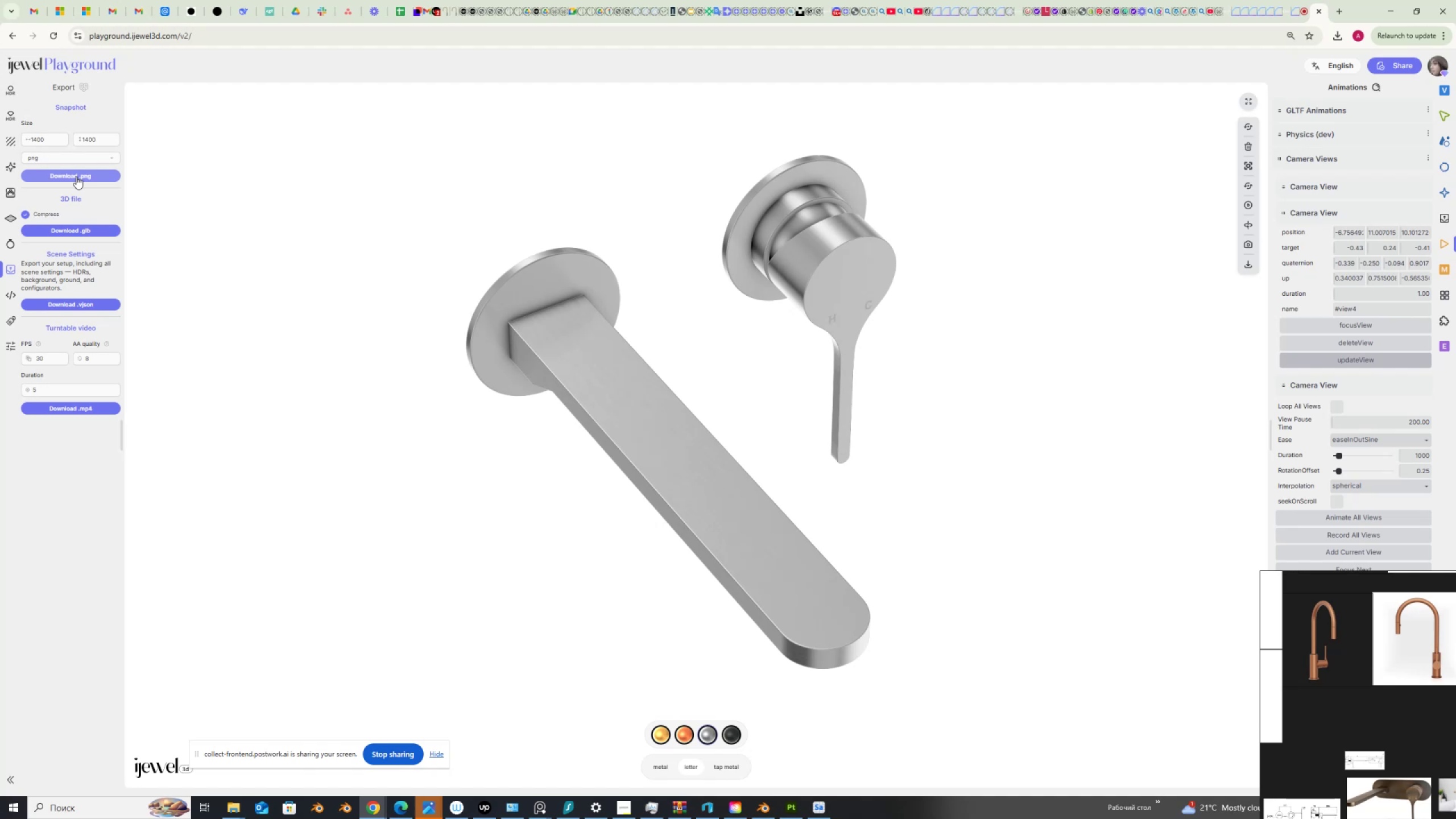 
wait(11.59)
 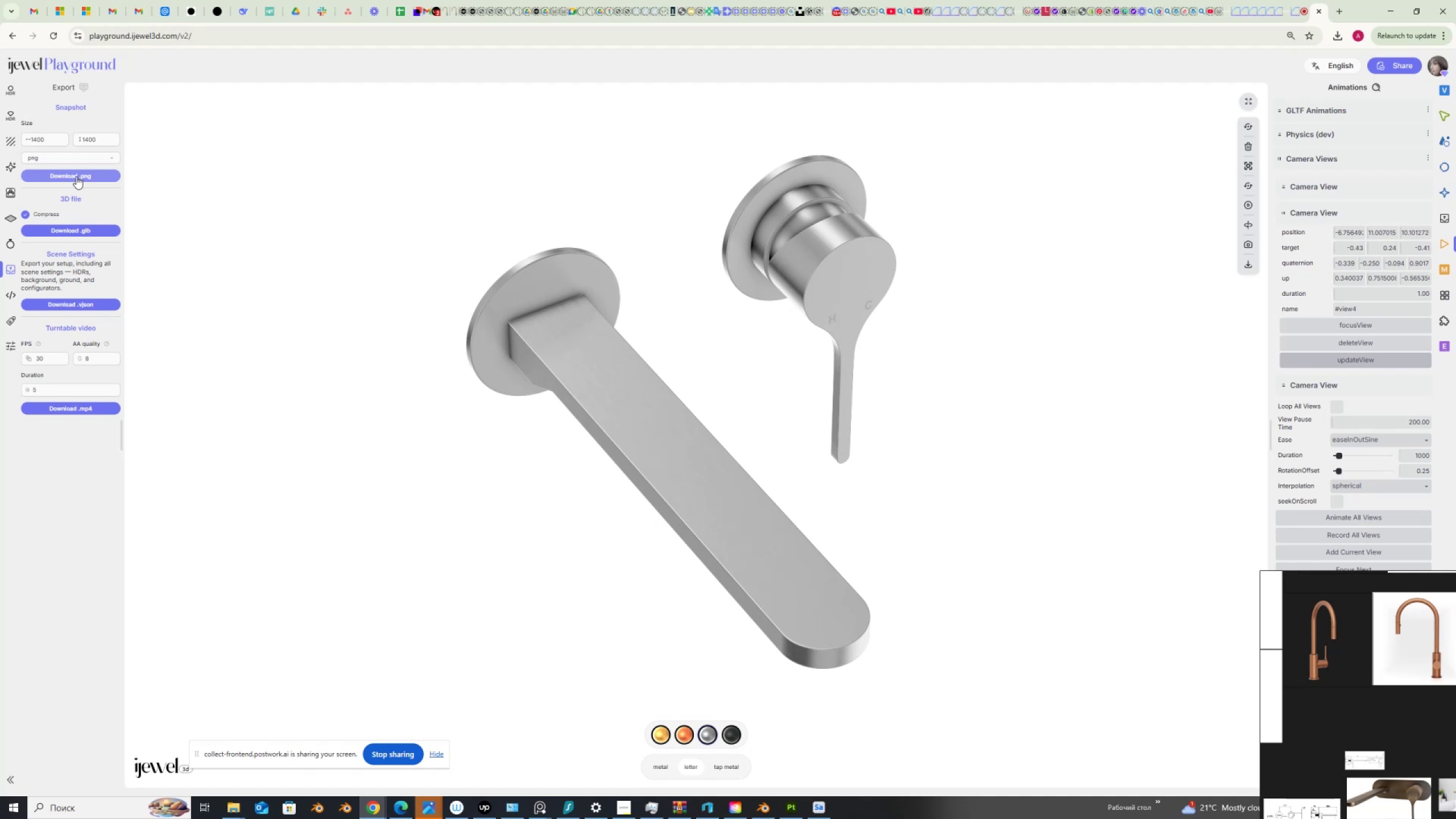 
left_click([76, 176])
 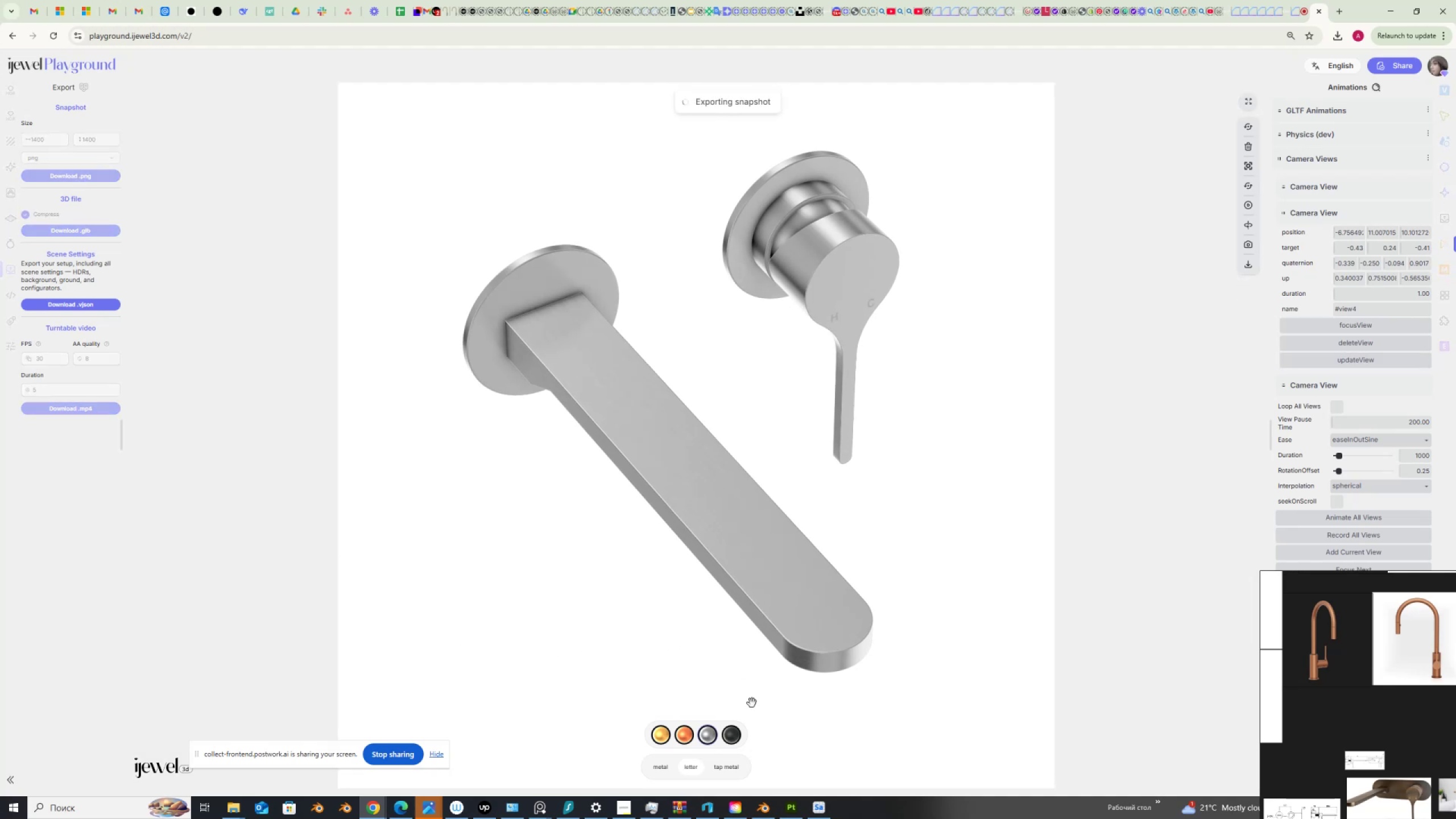 
left_click([780, 614])
 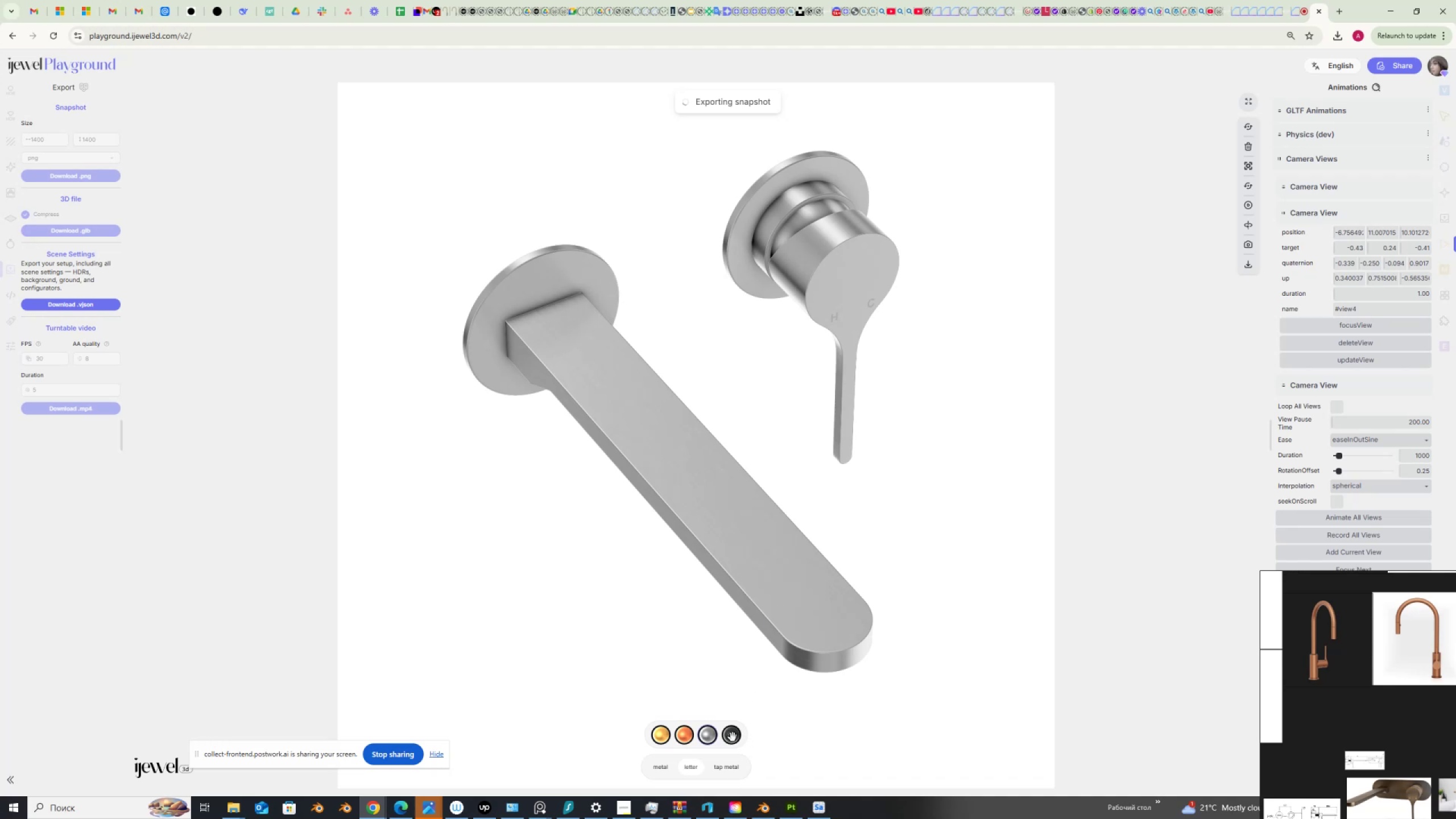 
wait(7.85)
 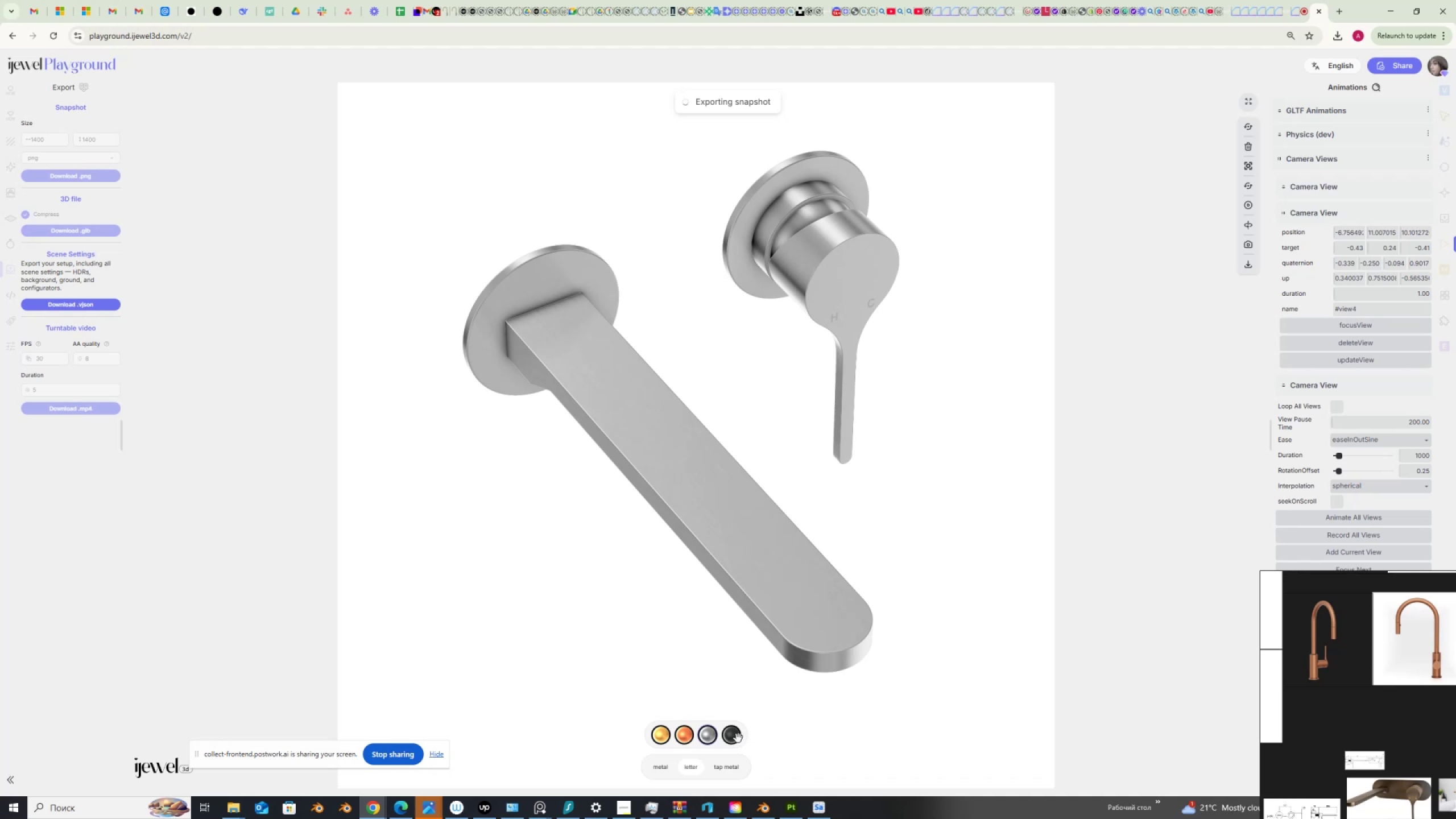 
left_click([733, 737])
 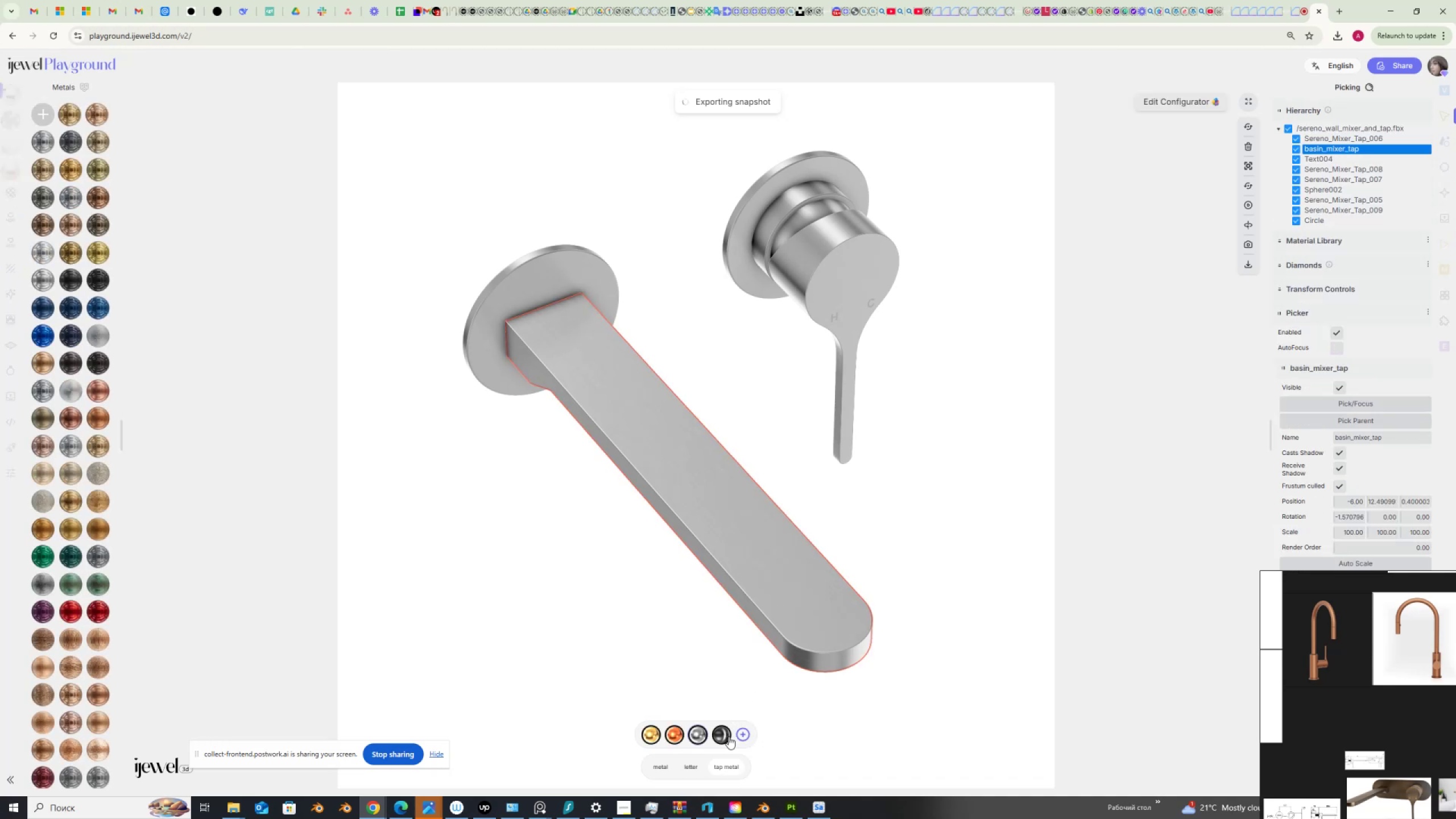 
left_click([723, 735])
 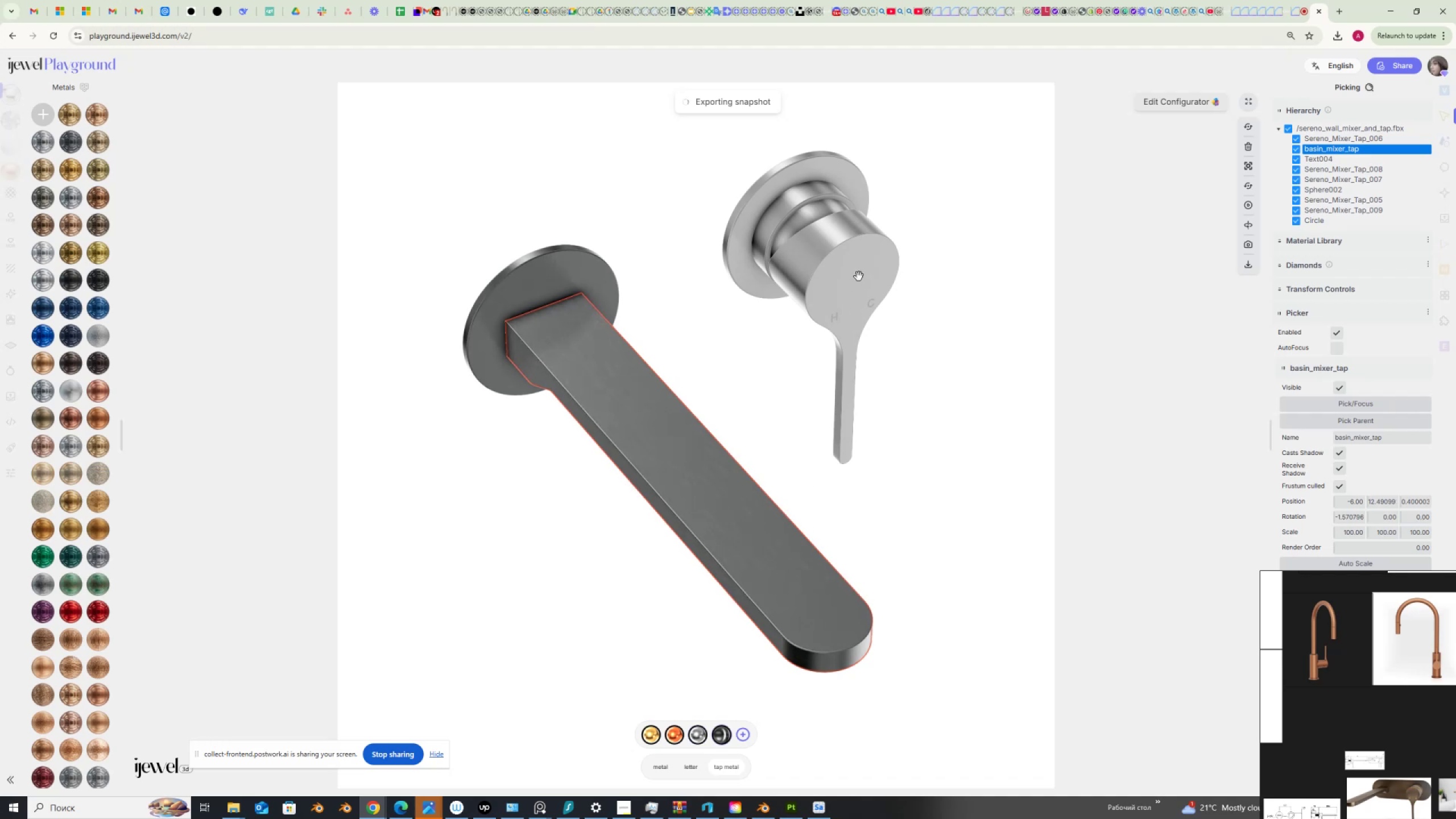 
left_click([860, 274])
 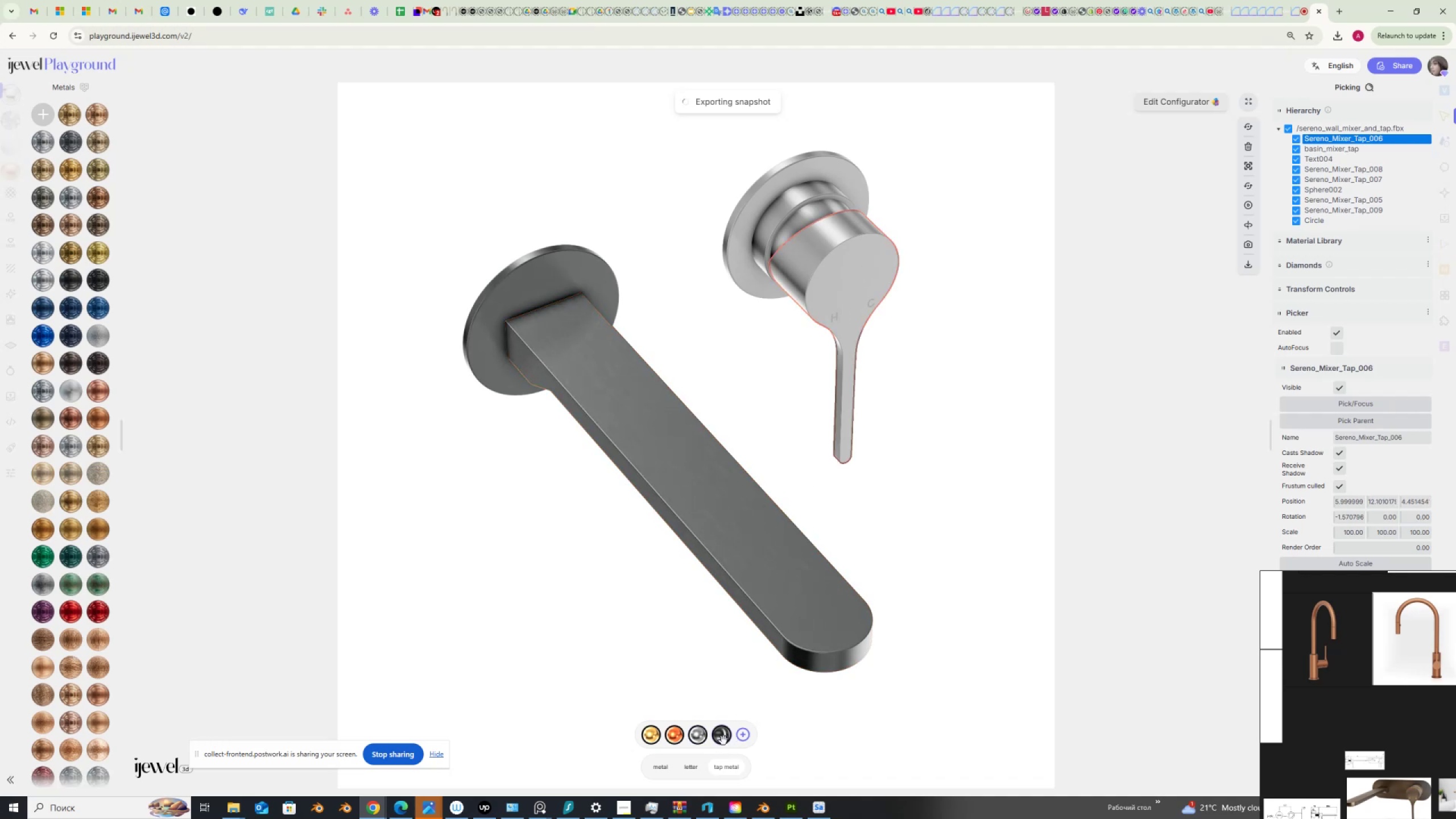 
wait(13.12)
 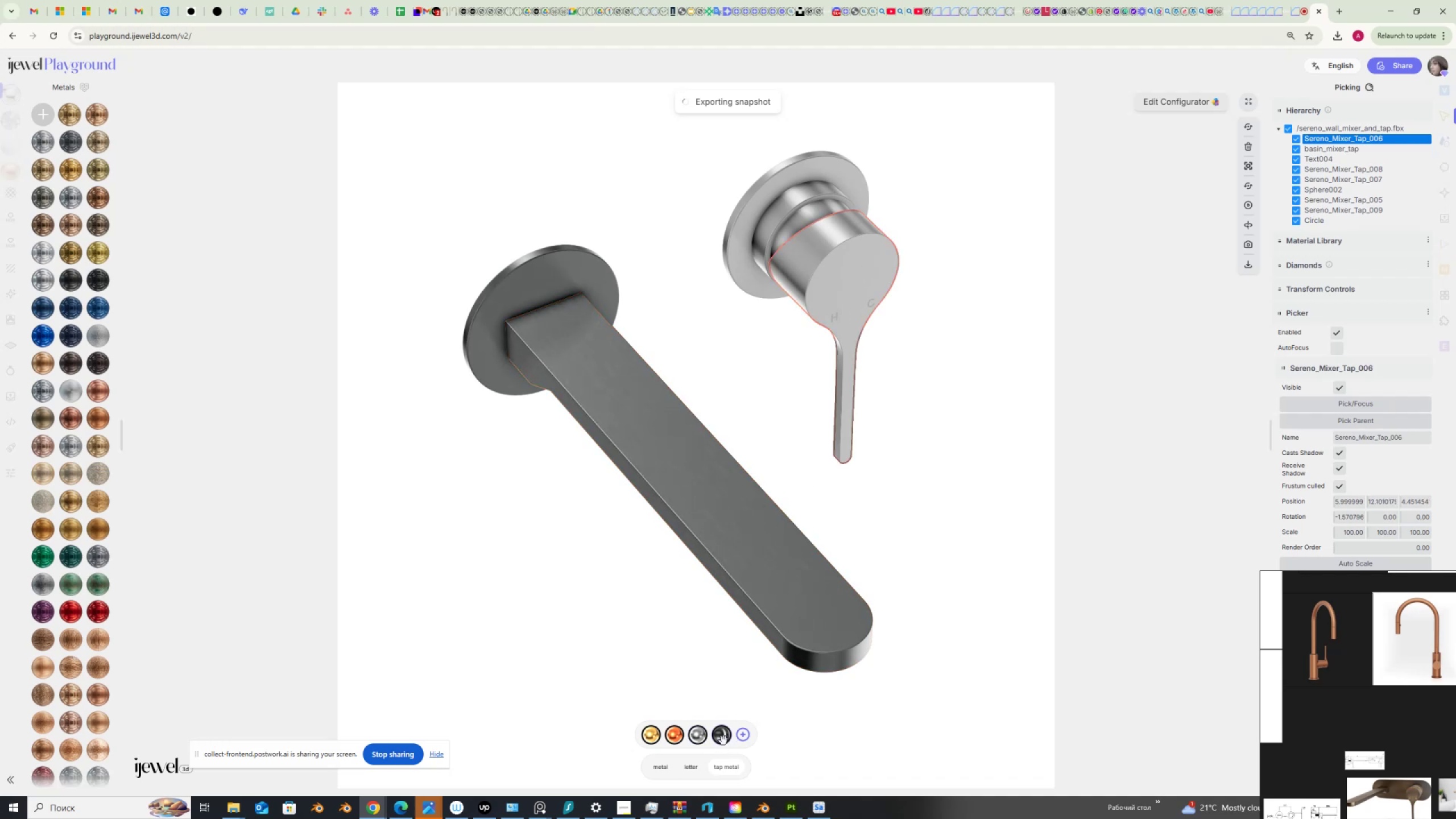 
left_click([723, 739])
 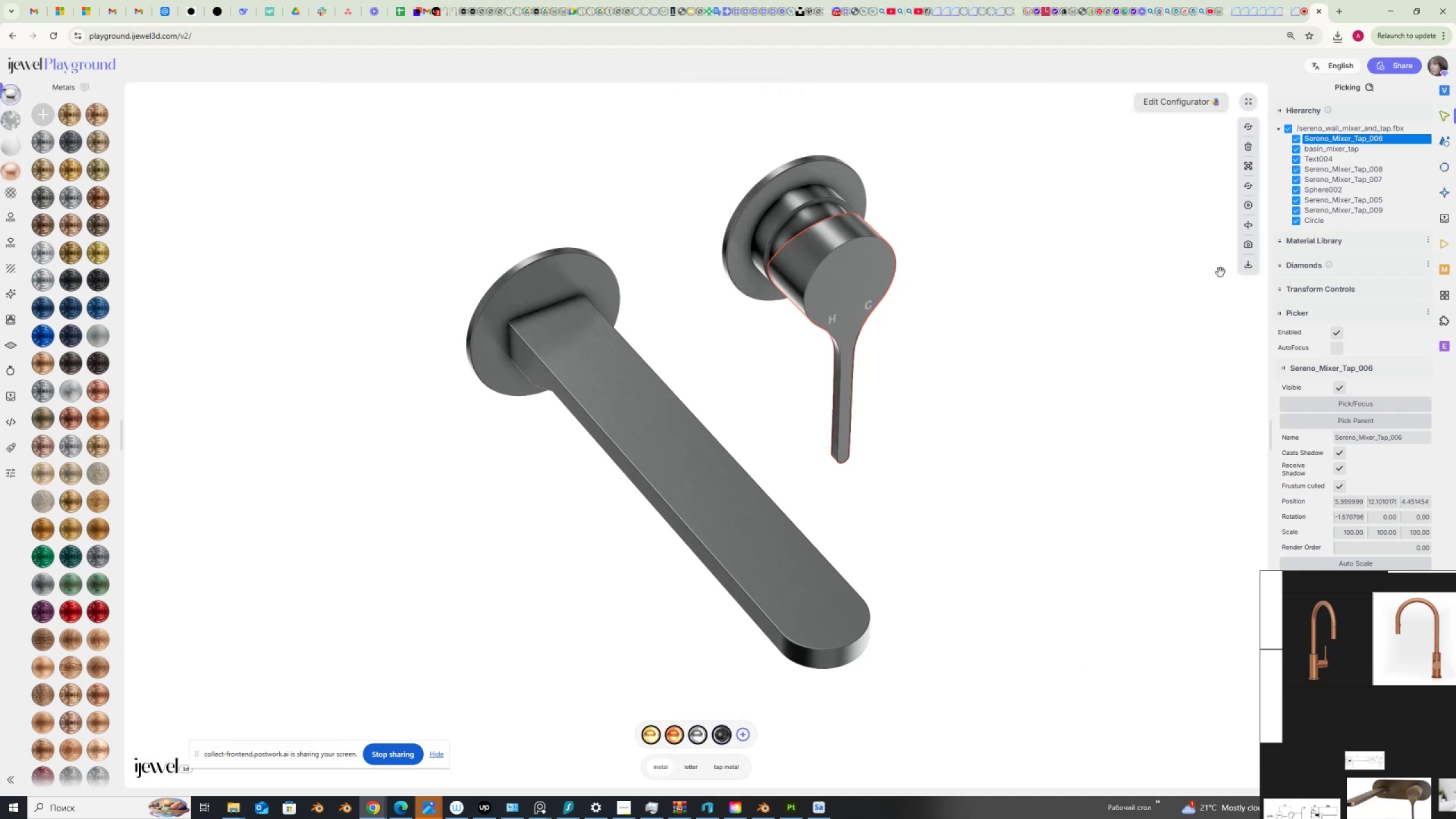 
left_click([1313, 157])
 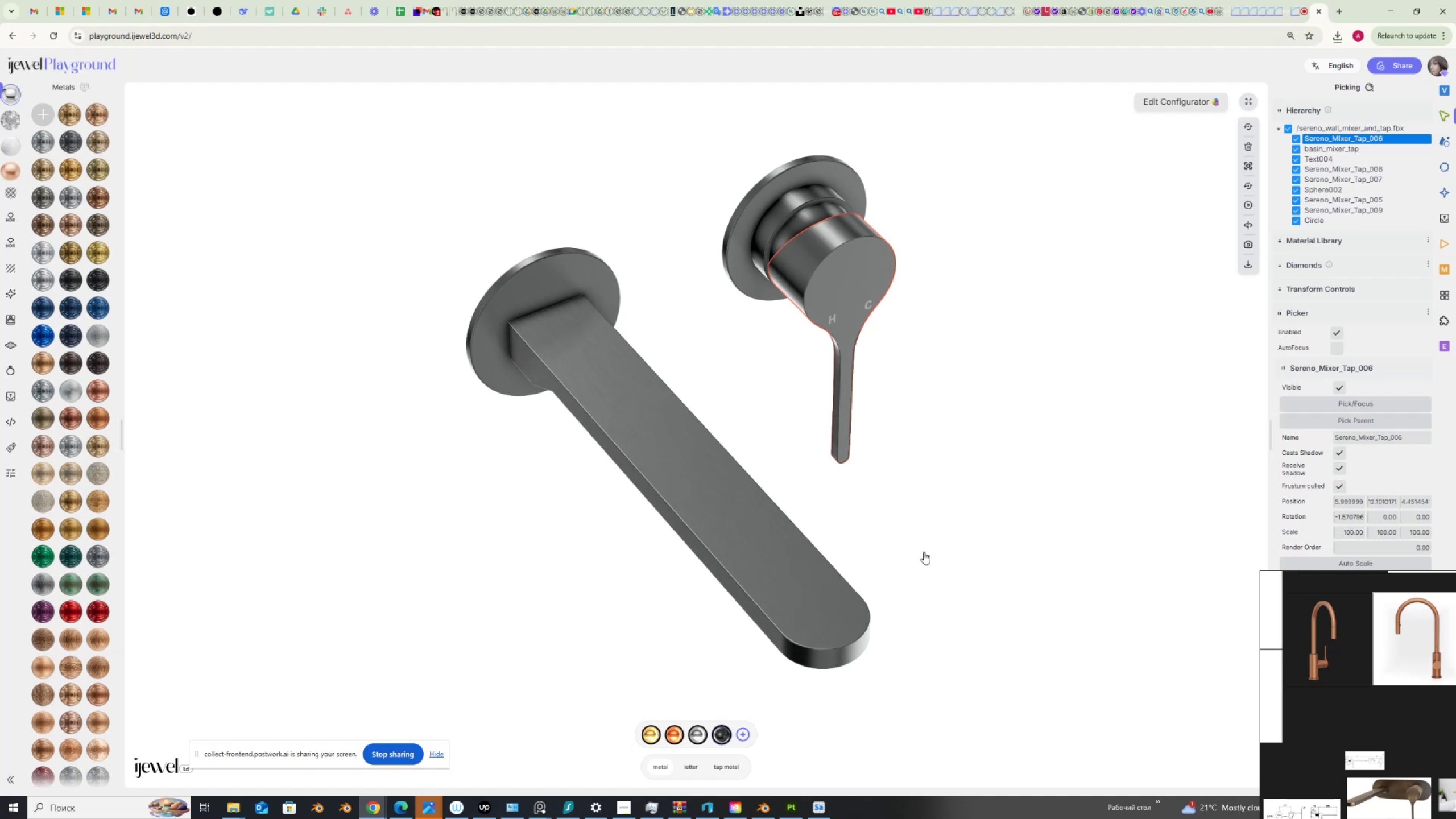 
wait(10.02)
 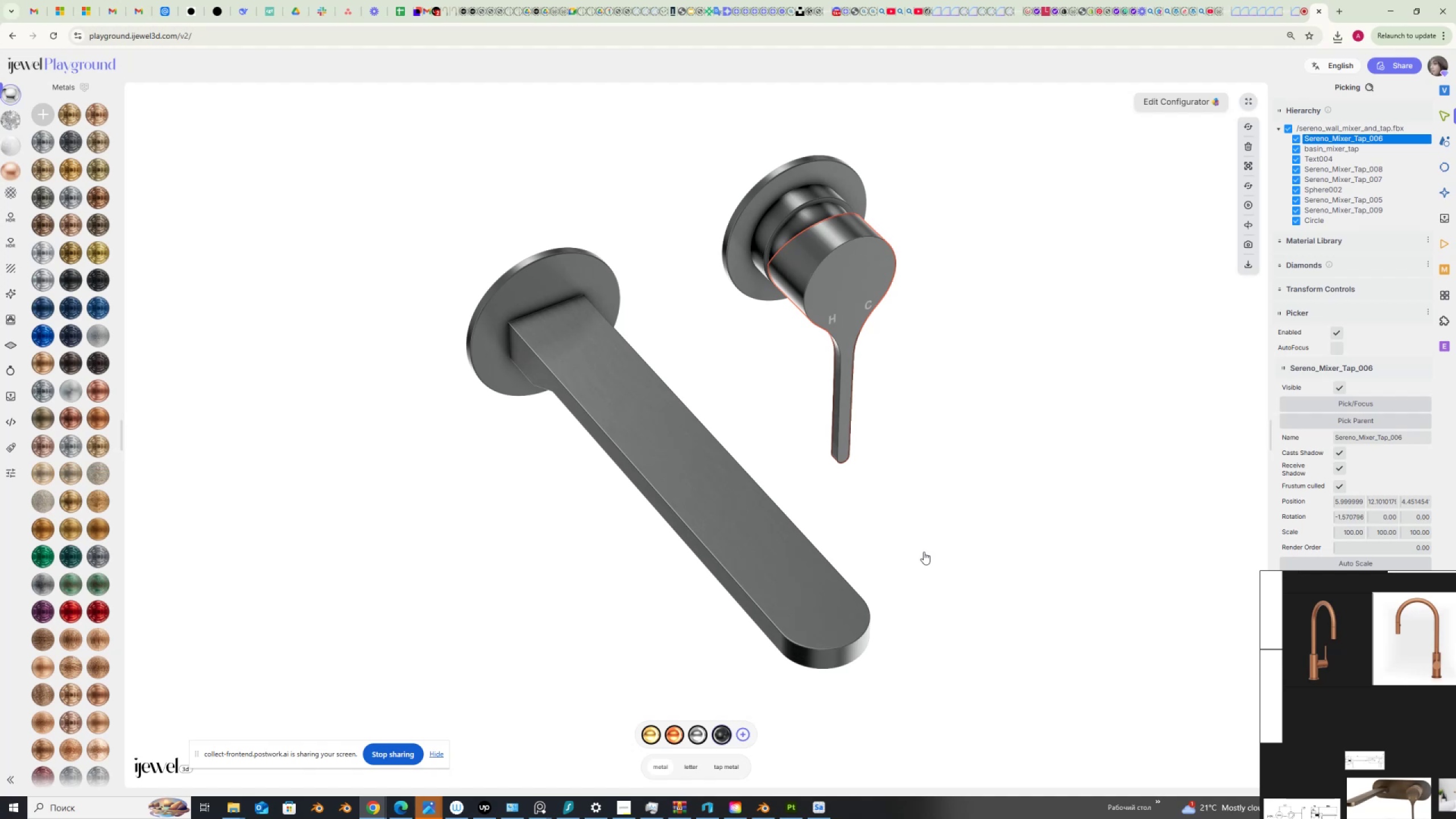 
left_click([717, 734])
 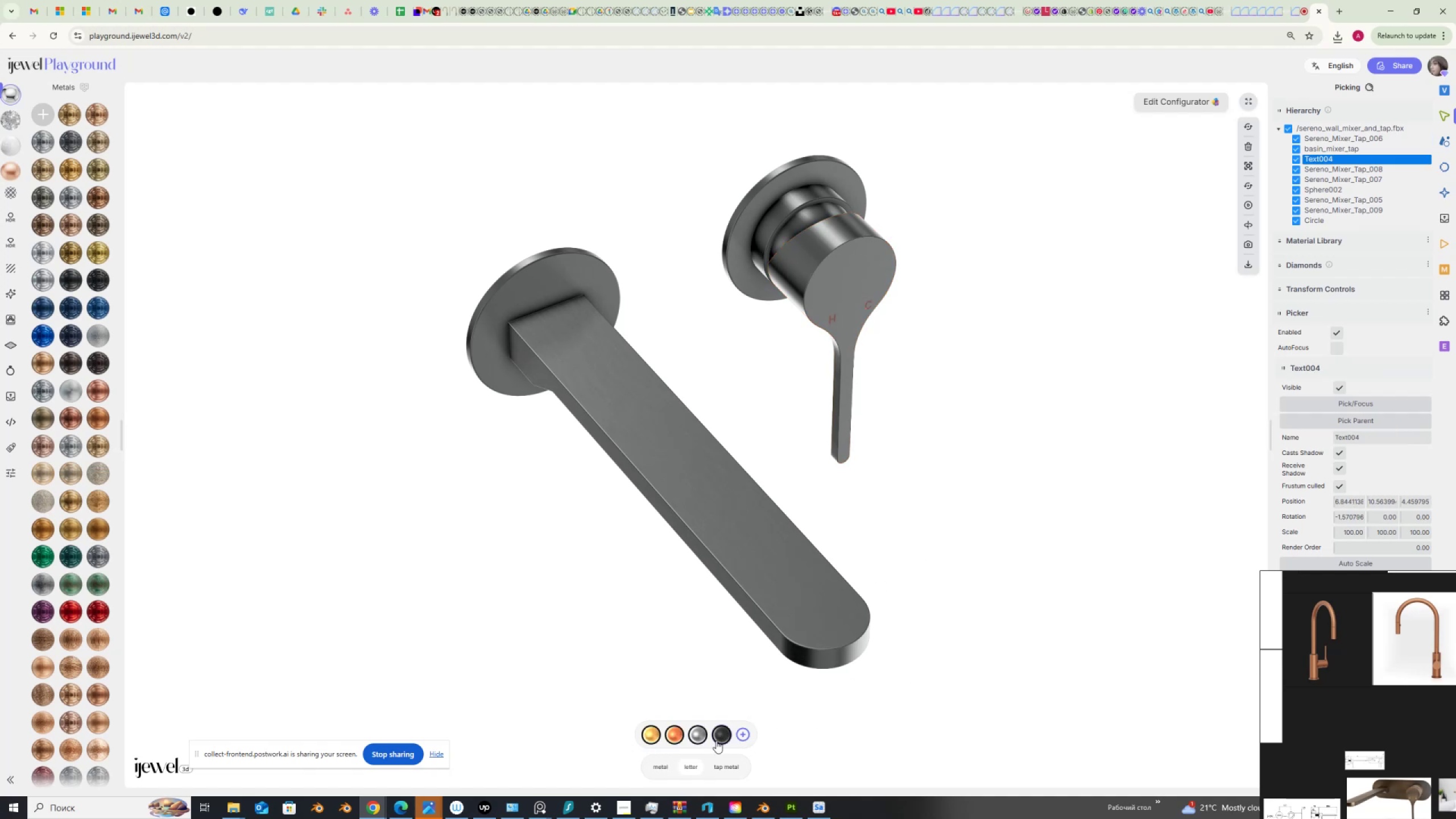 
left_click([700, 736])
 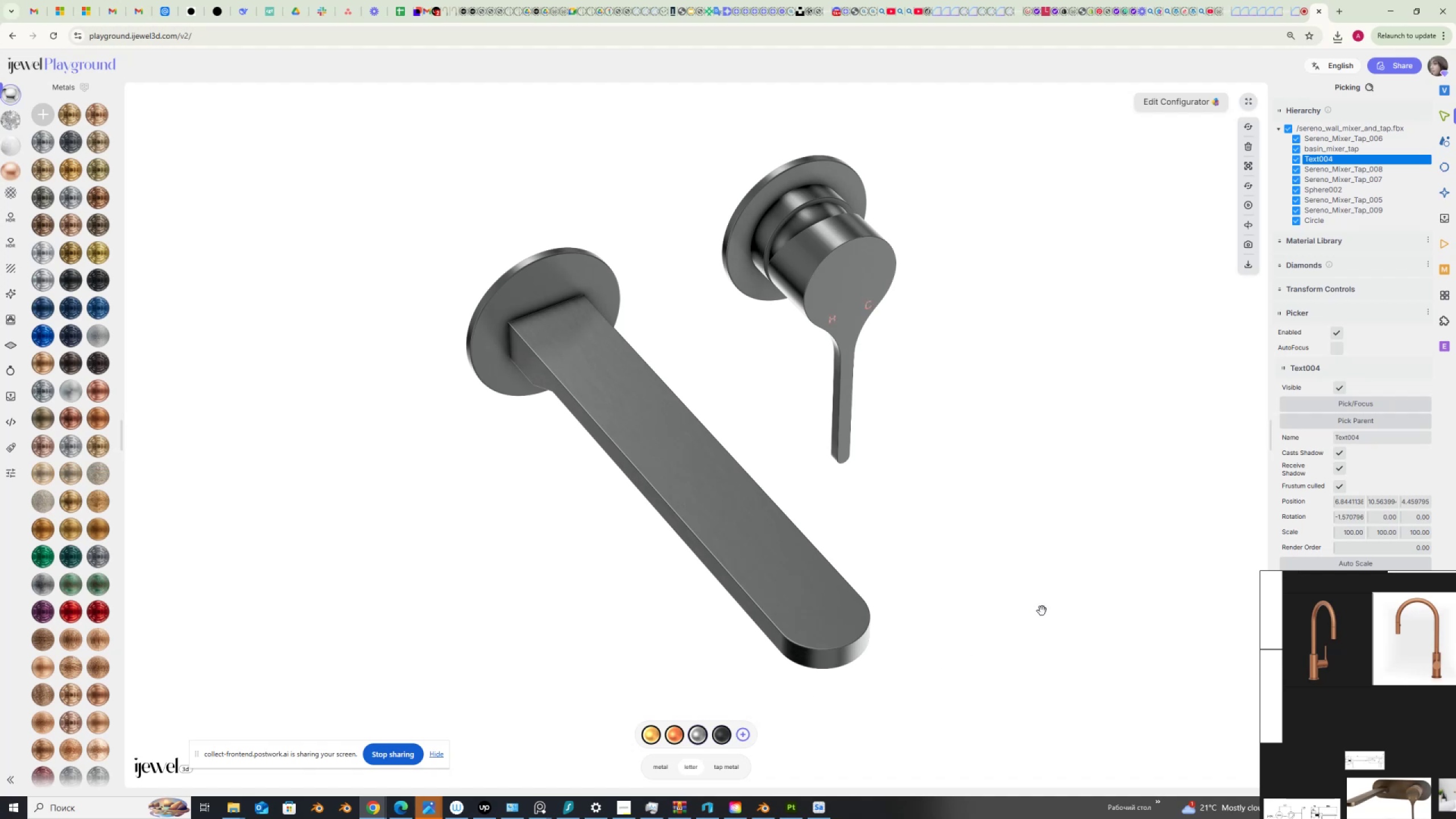 
left_click([1042, 611])
 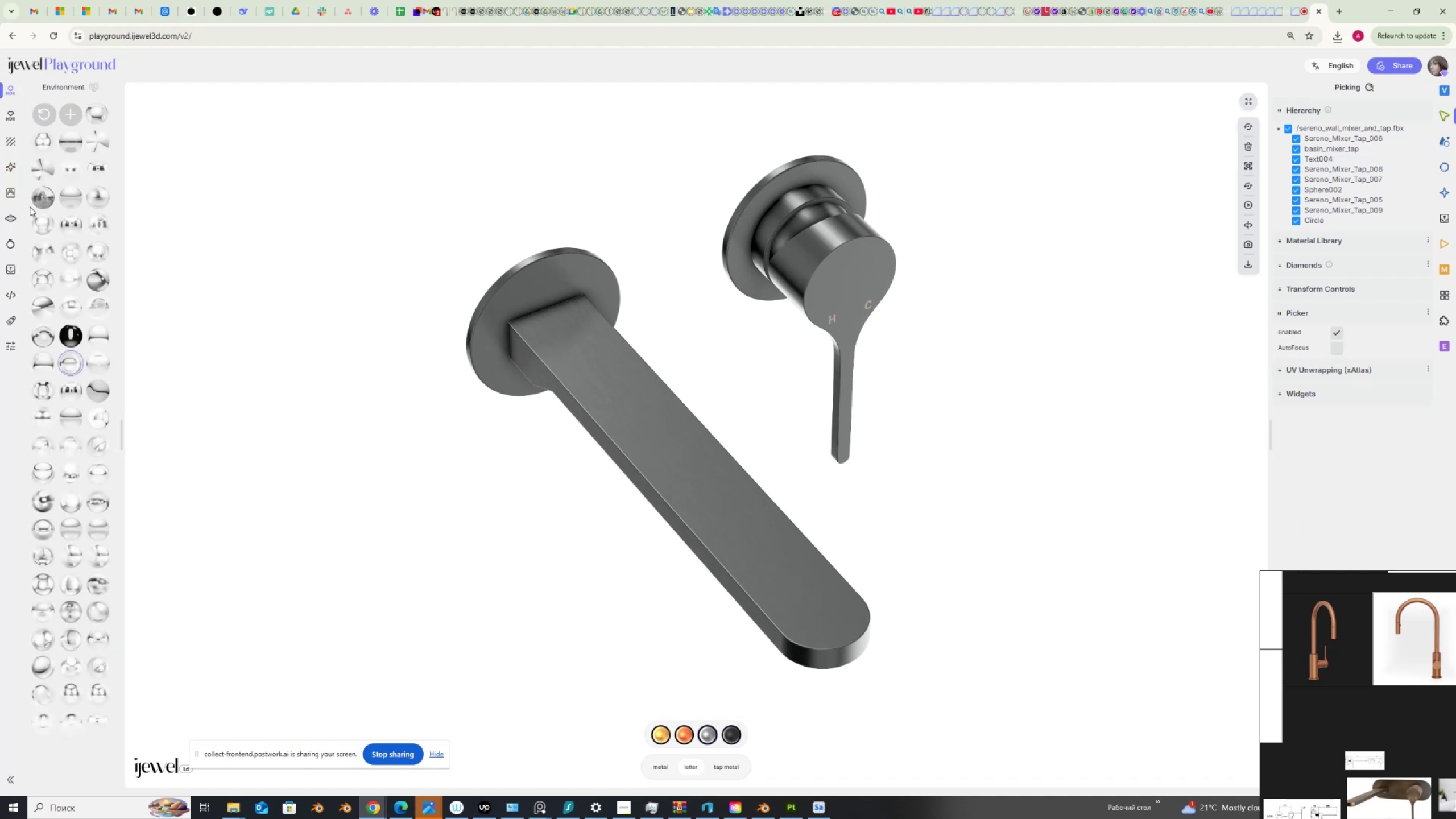 
wait(6.4)
 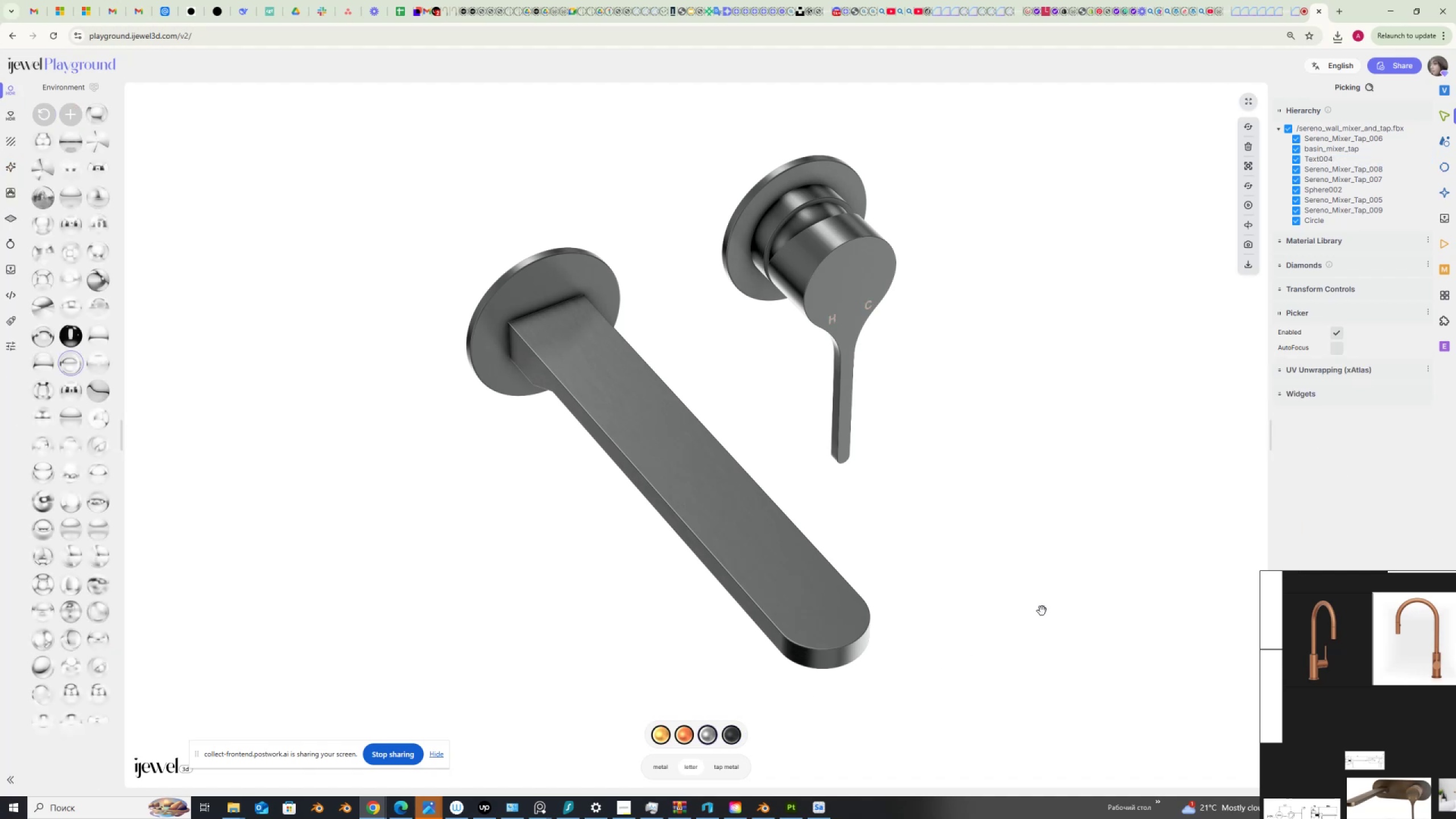 
left_click([10, 267])
 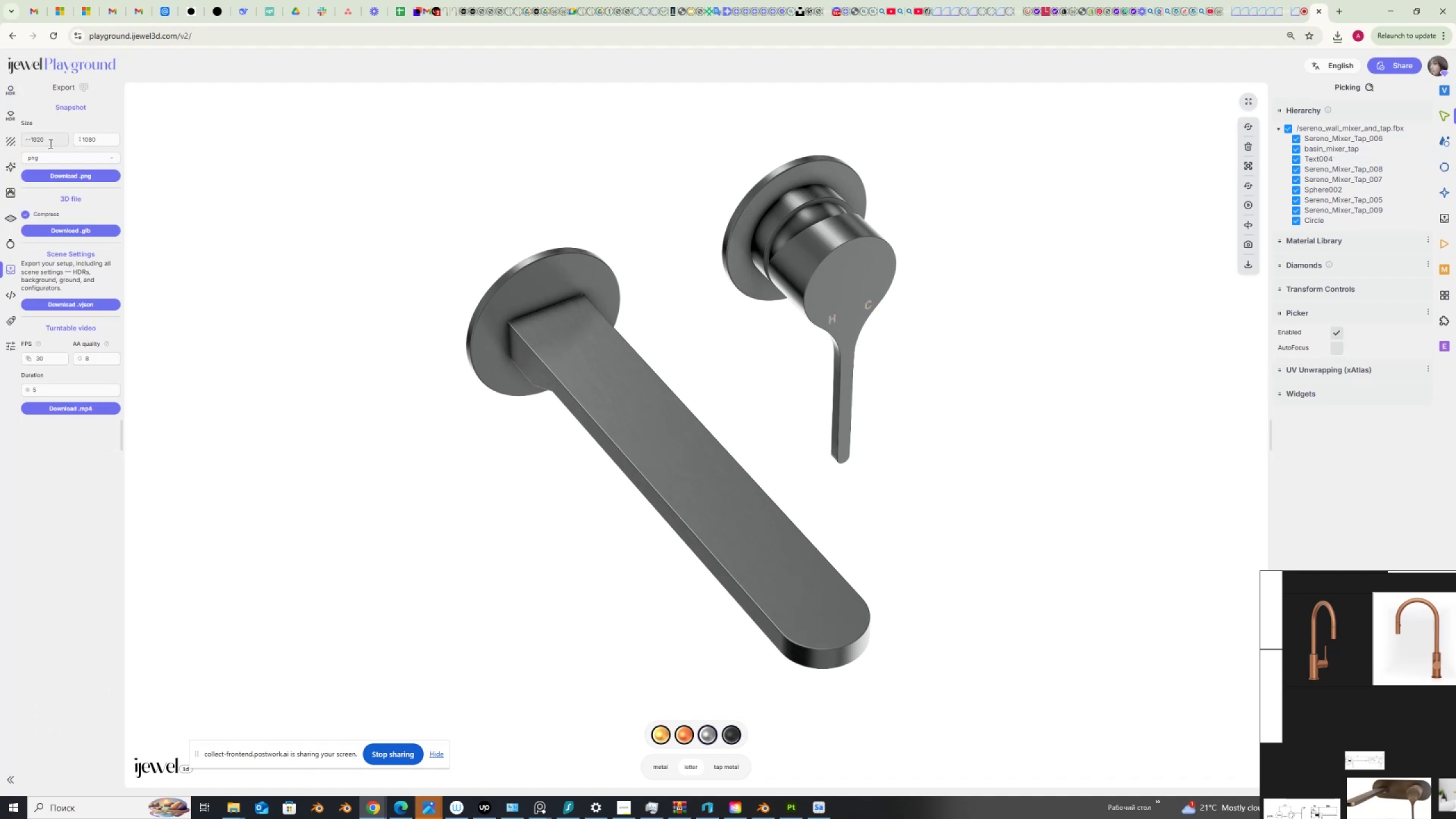 
left_click_drag(start_coordinate=[49, 142], to_coordinate=[20, 143])
 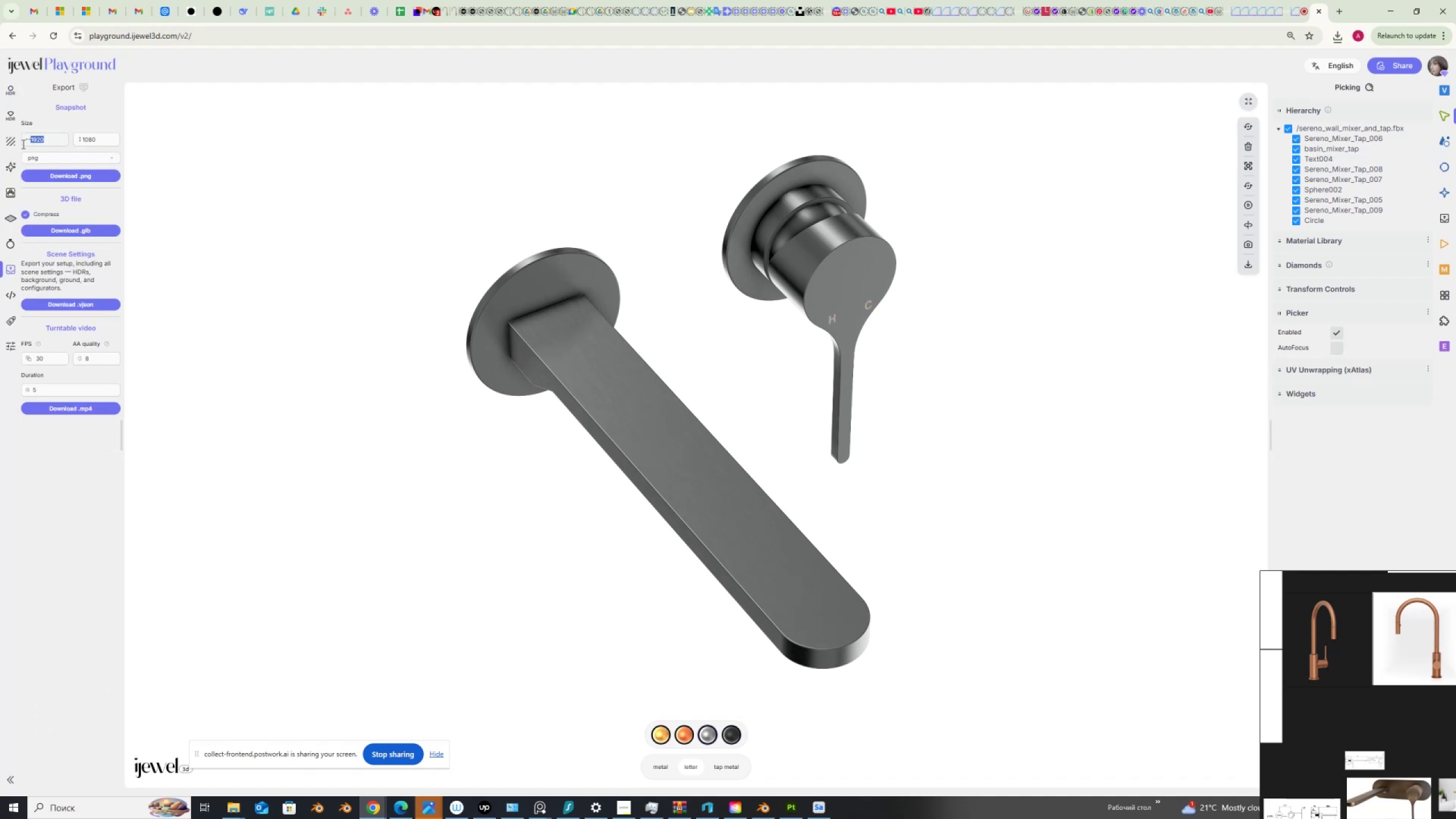 
key(Numpad1)
 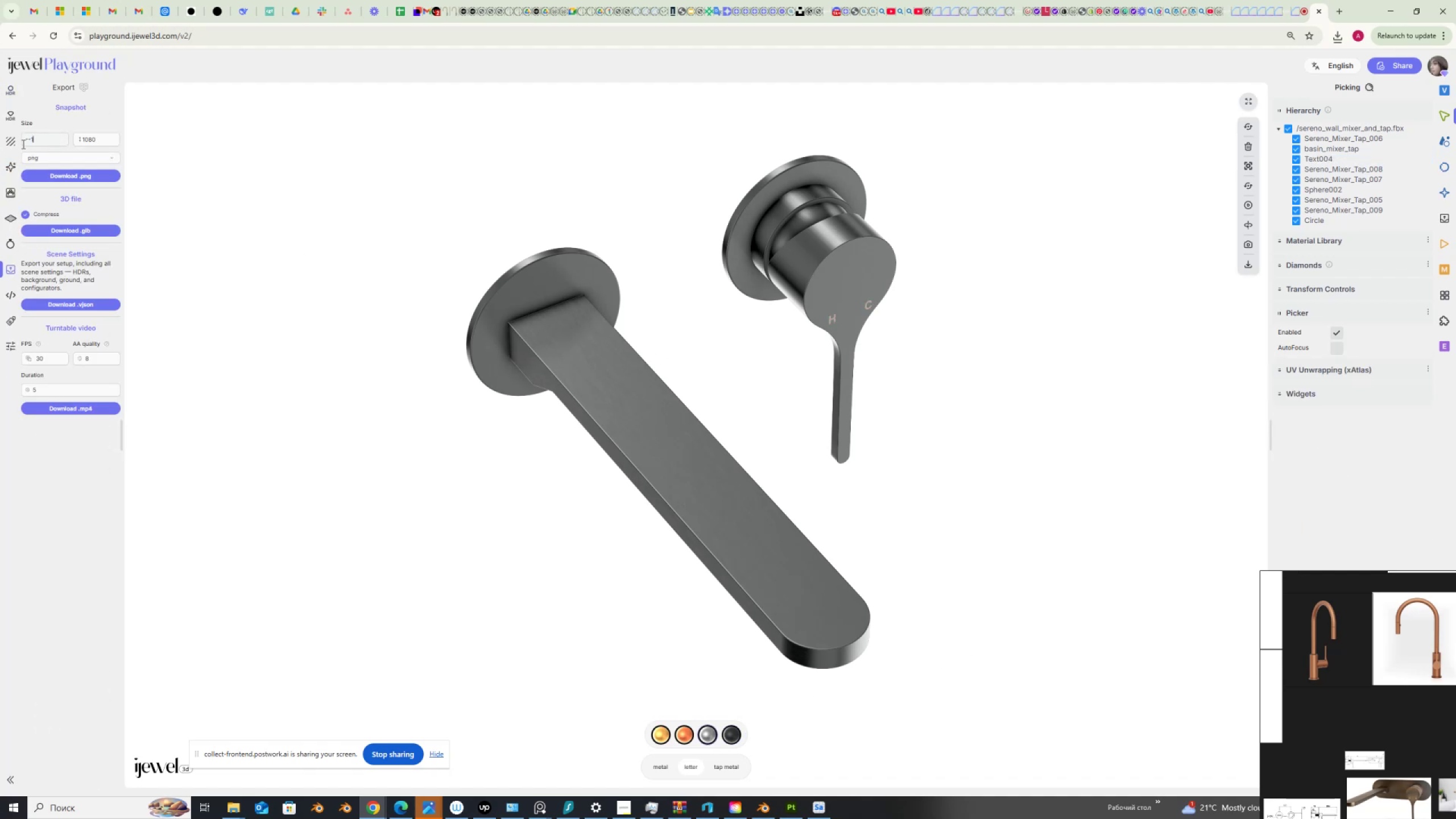 
key(Numpad4)
 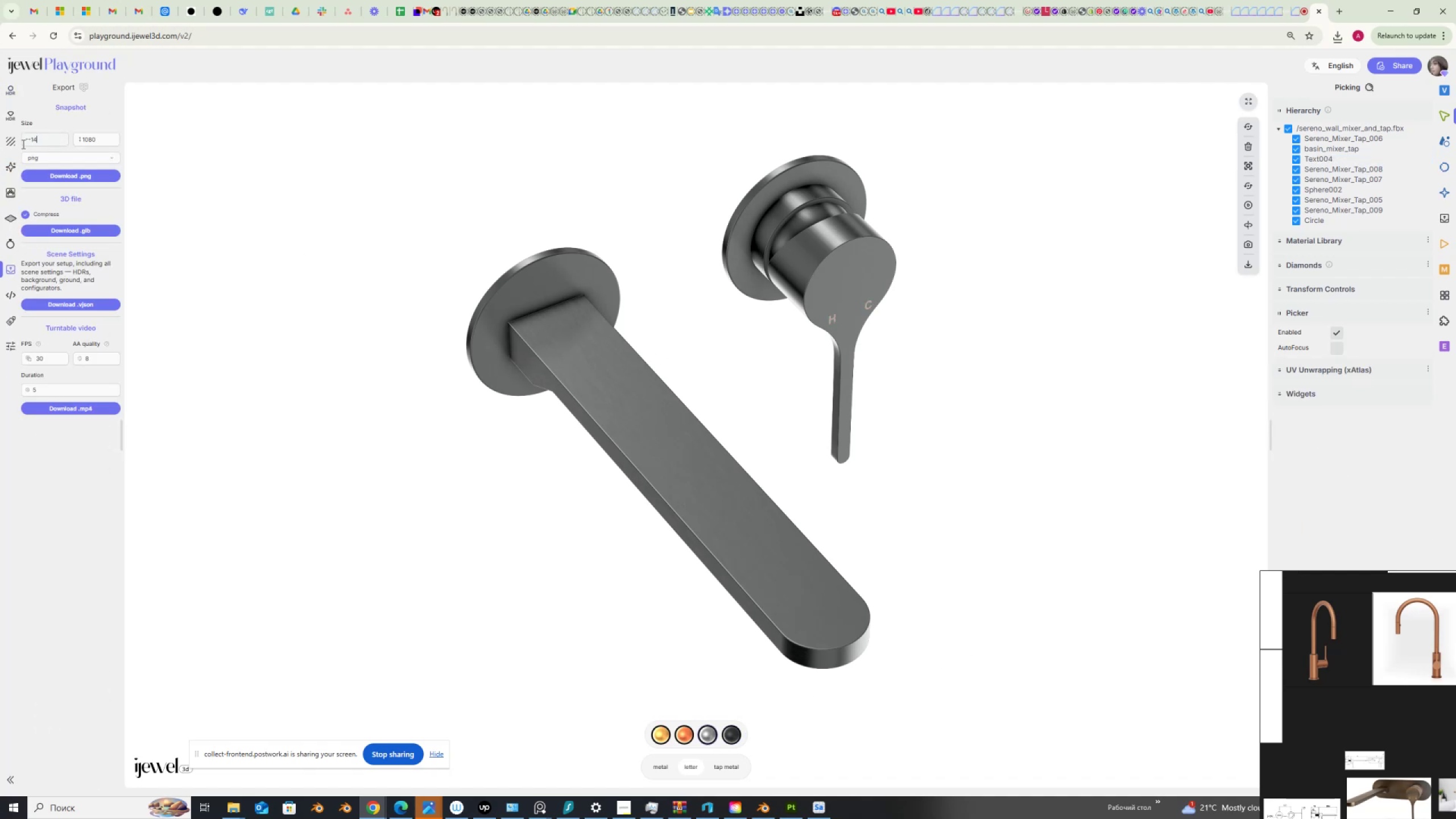 
key(Numpad0)
 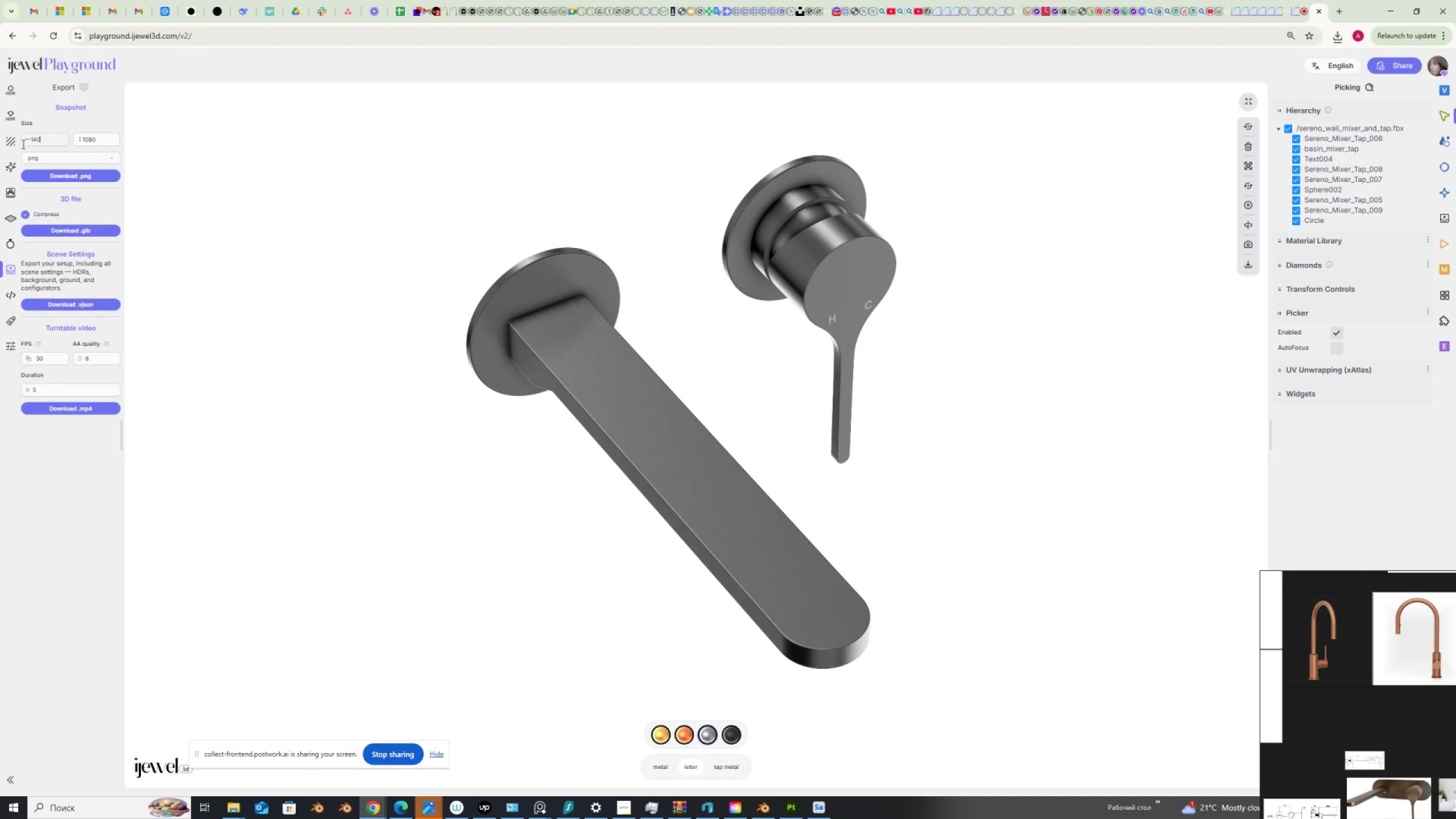 
key(Numpad0)
 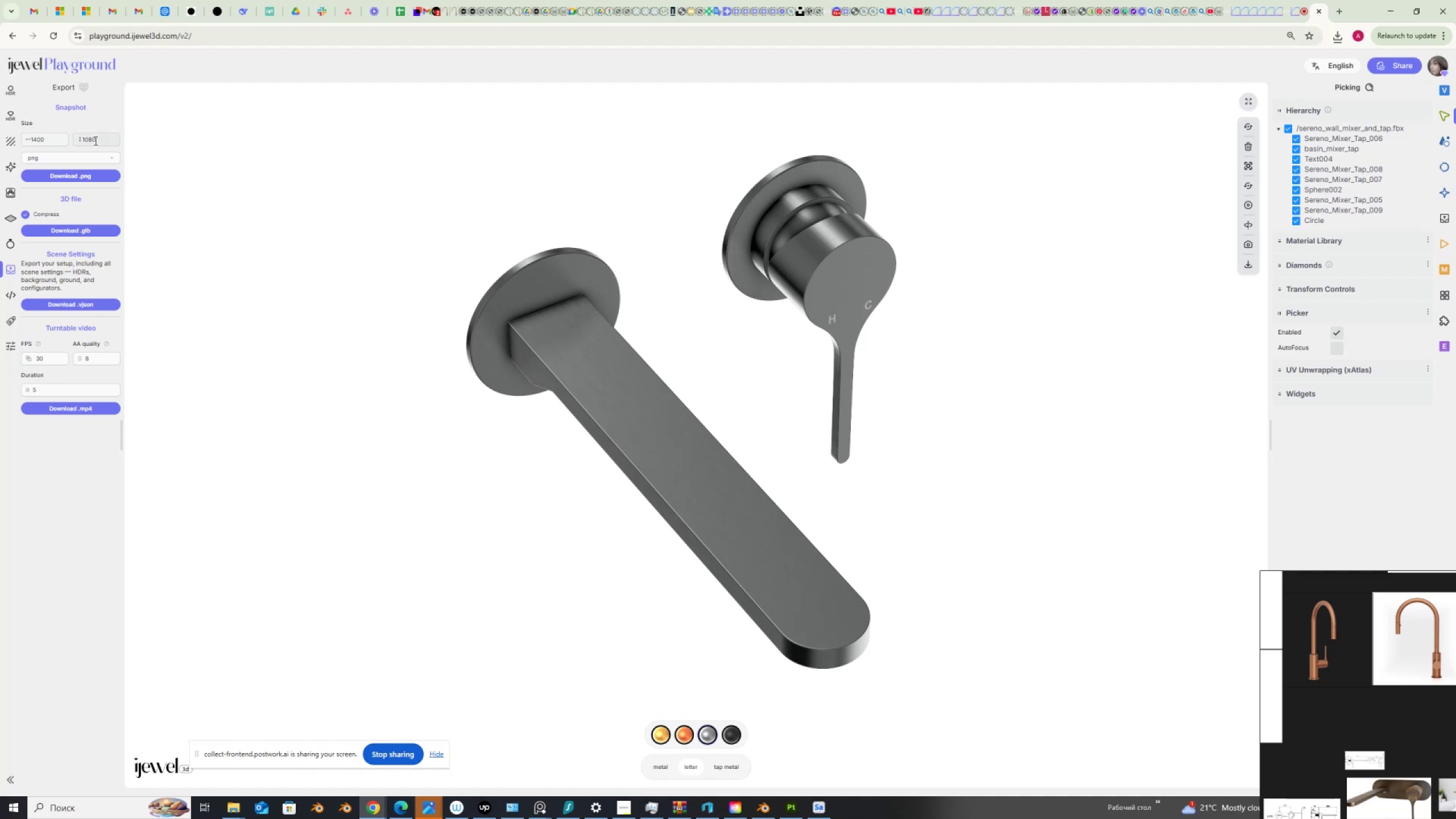 
left_click_drag(start_coordinate=[102, 139], to_coordinate=[65, 141])
 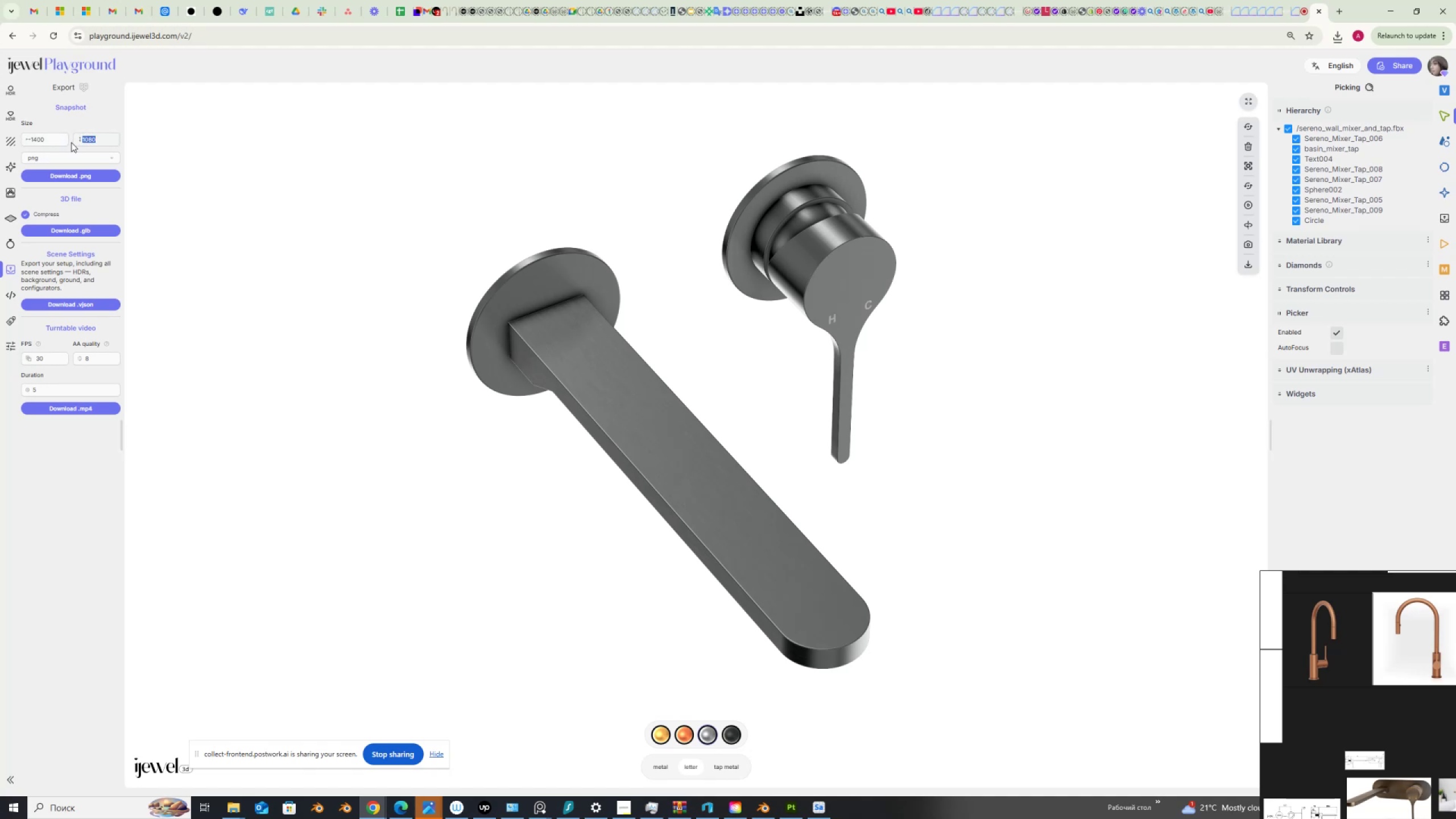 
key(Numpad1)
 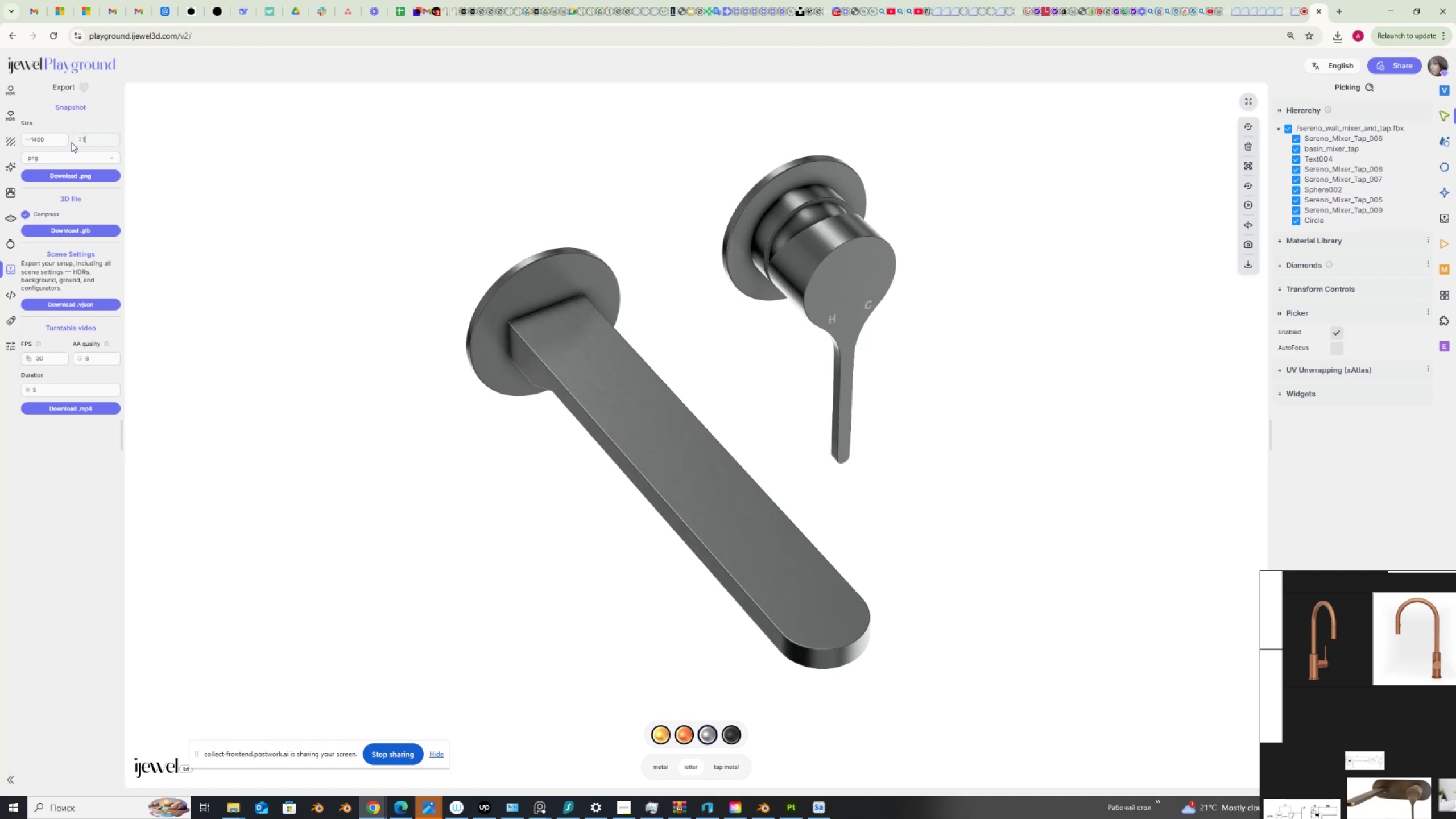 
key(Numpad4)
 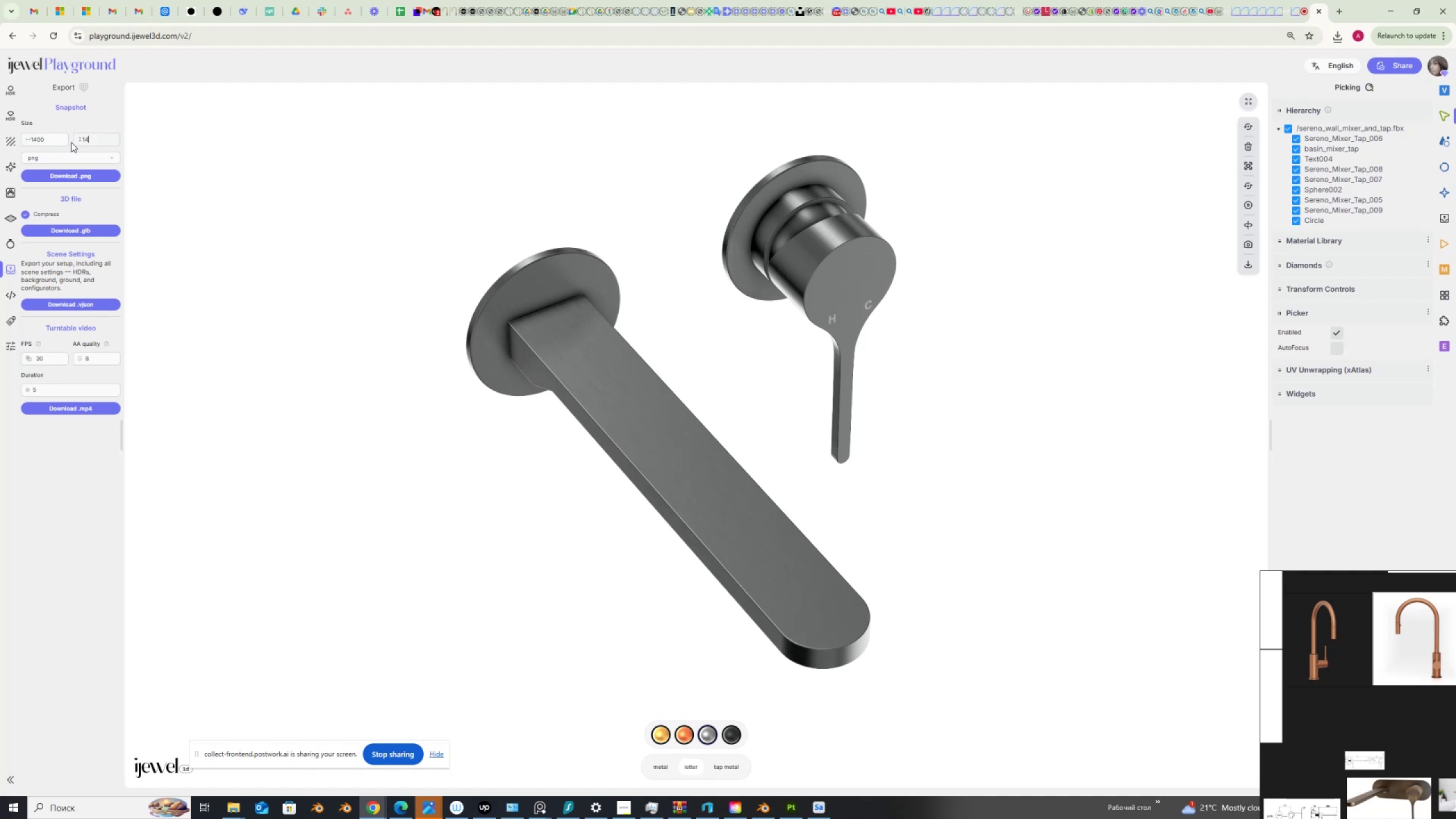 
key(Numpad0)
 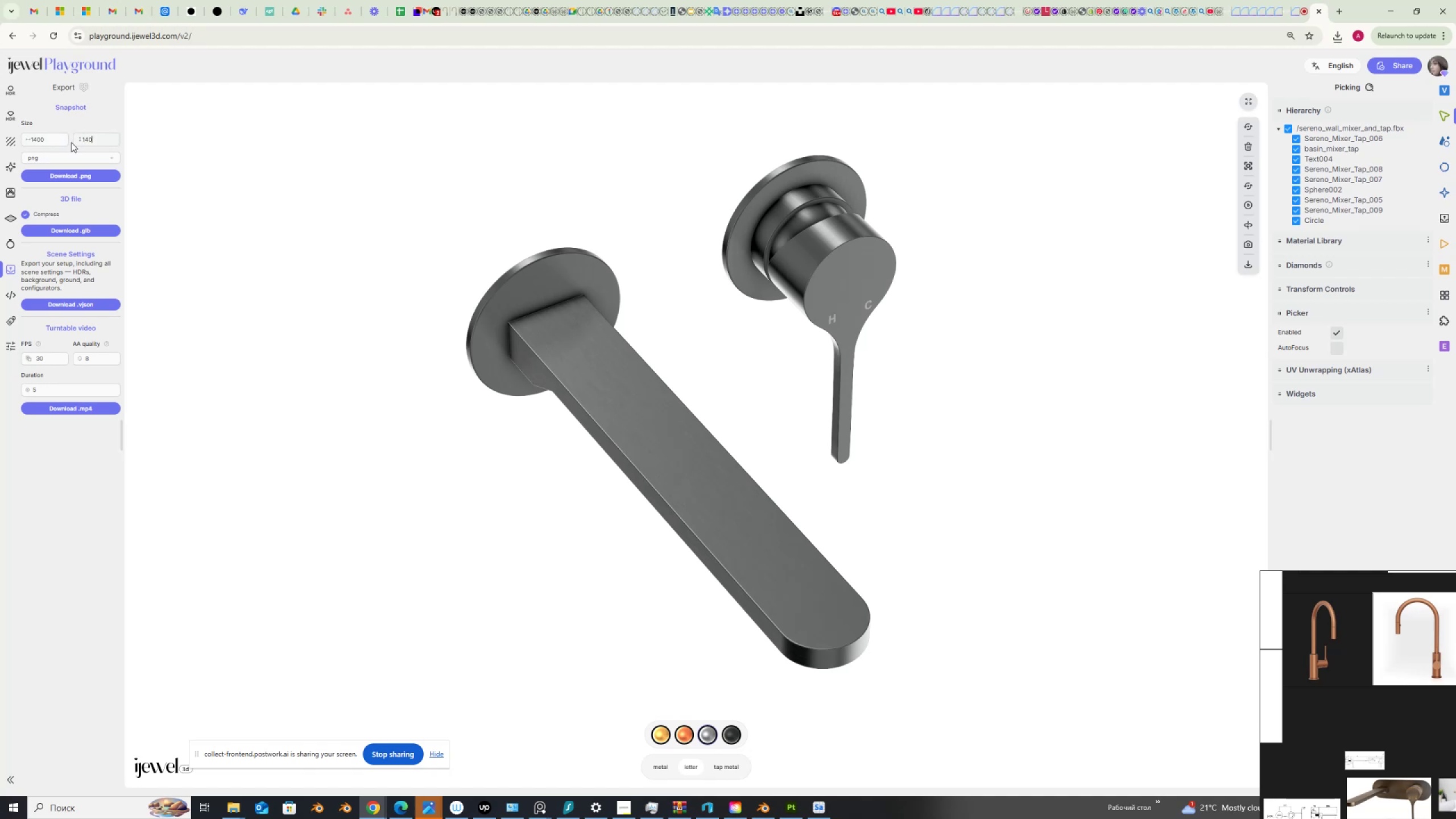 
key(Numpad0)
 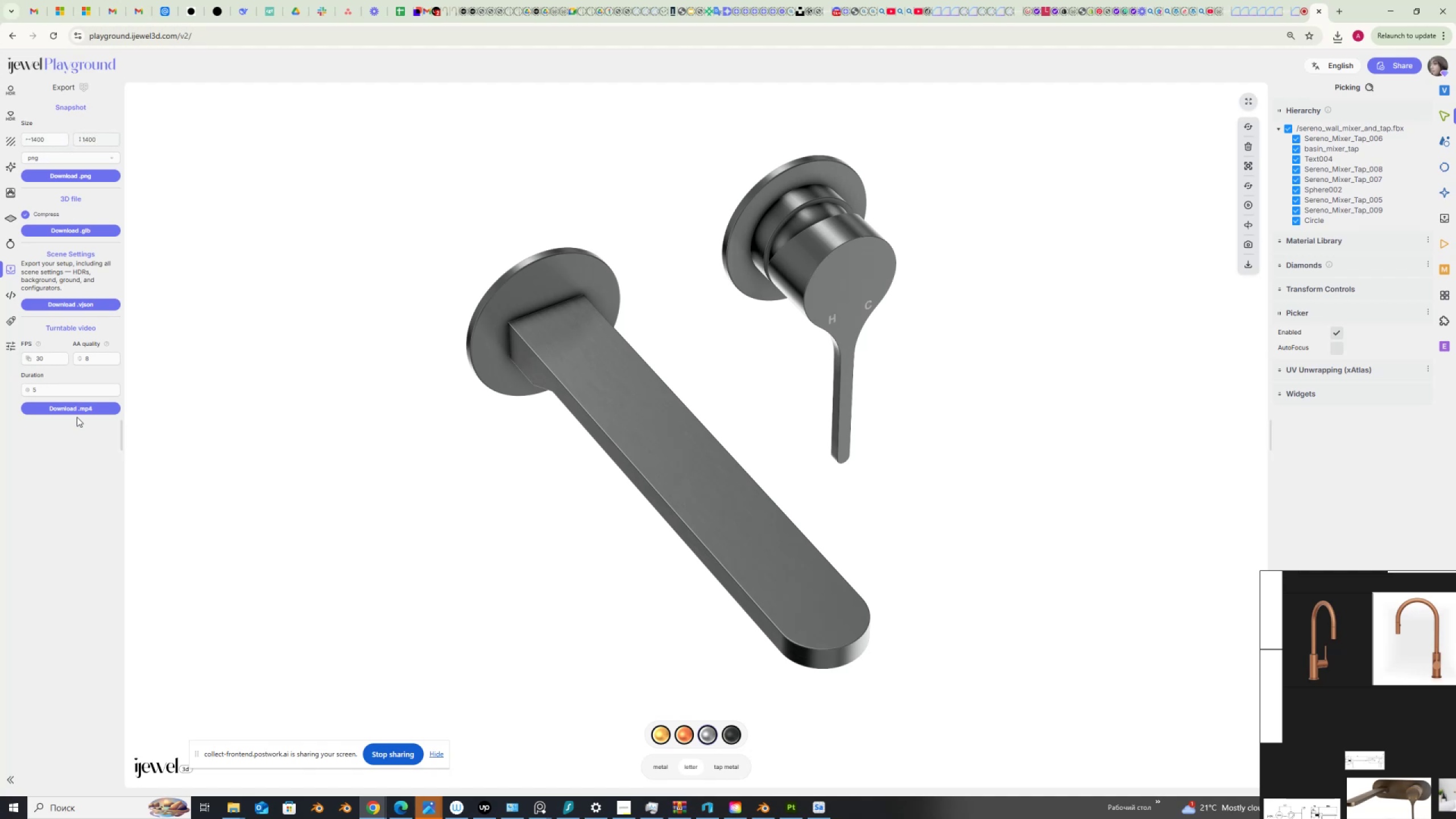 
left_click([68, 462])
 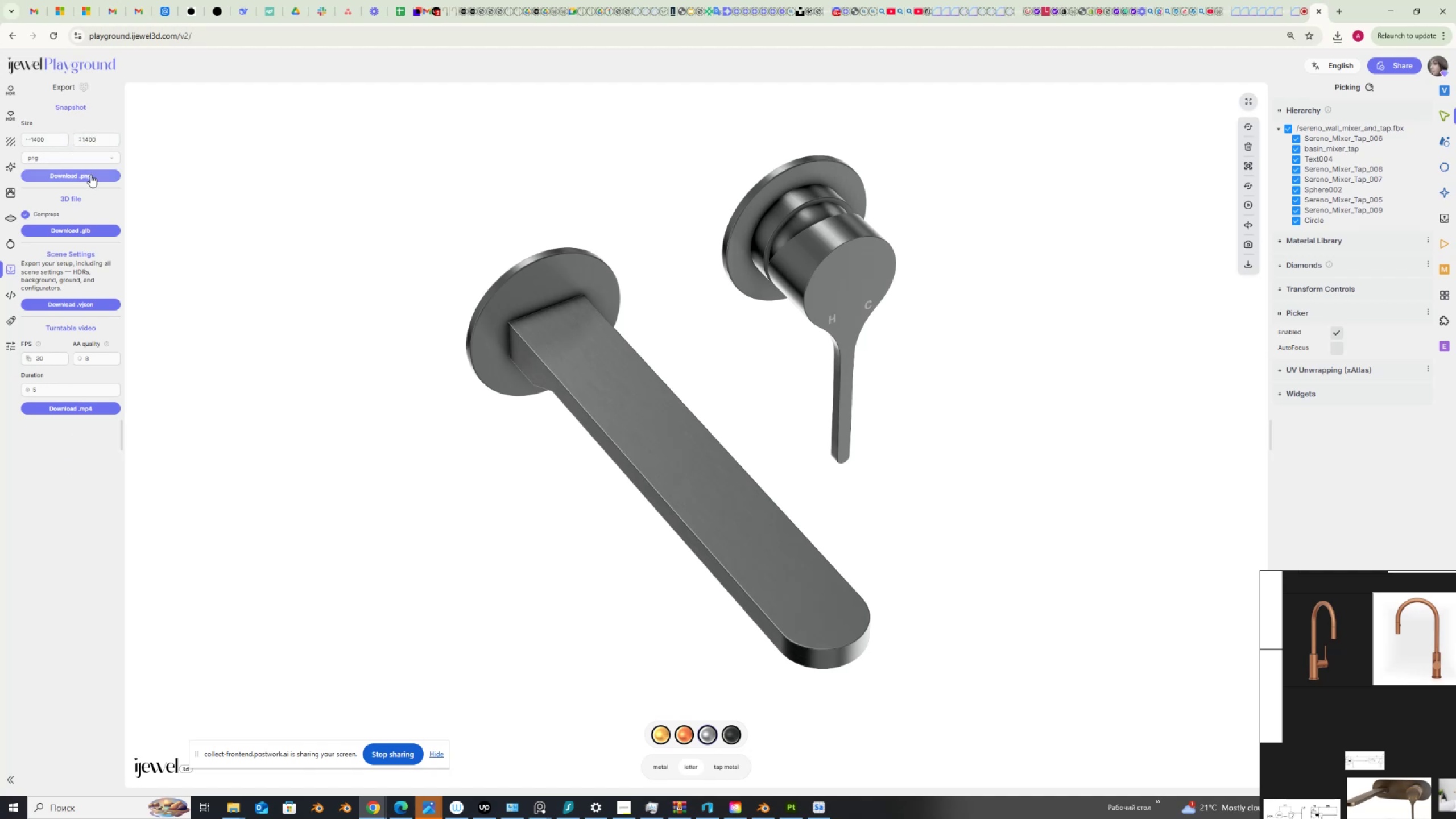 
left_click([90, 174])
 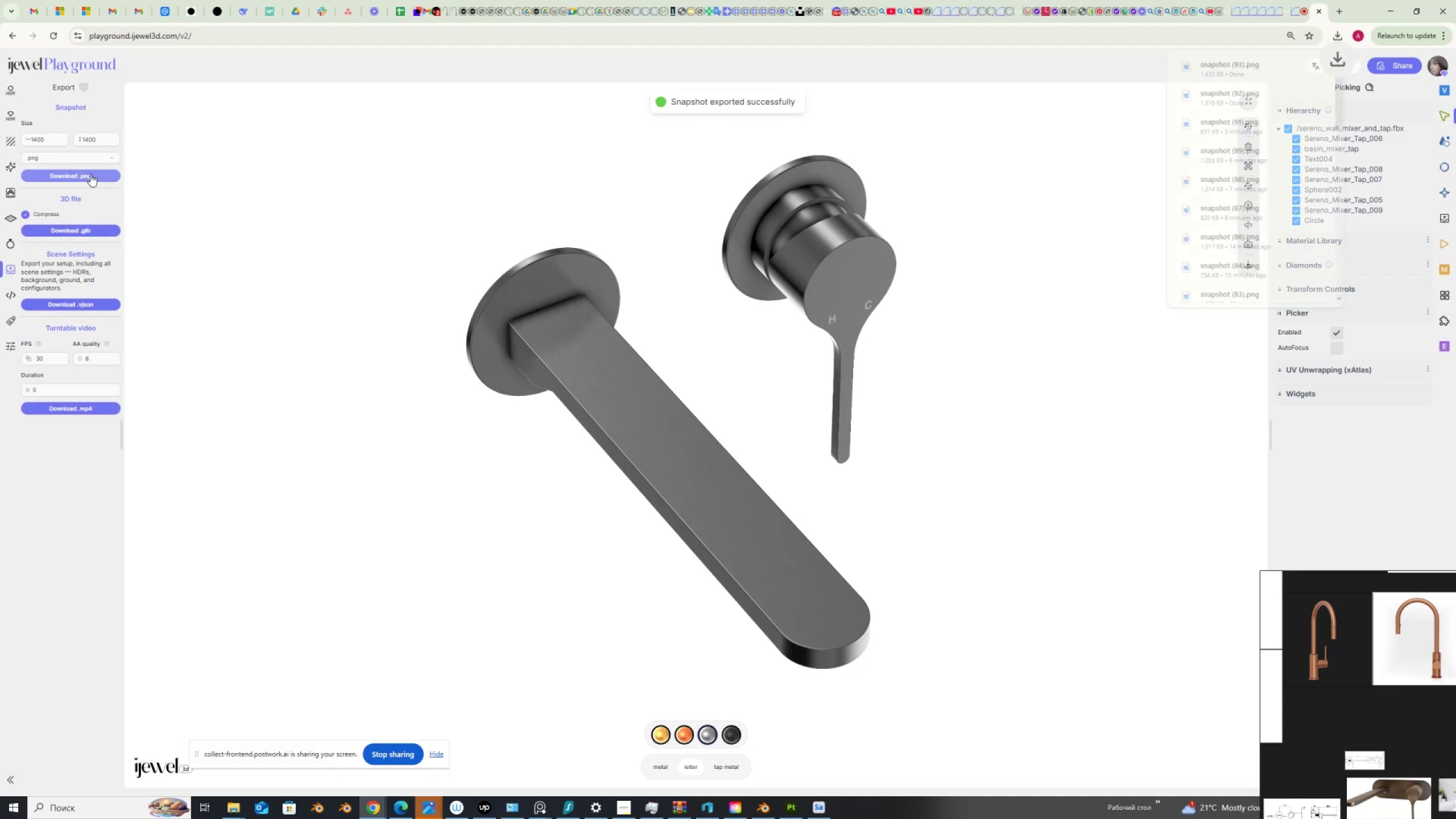 
wait(10.47)
 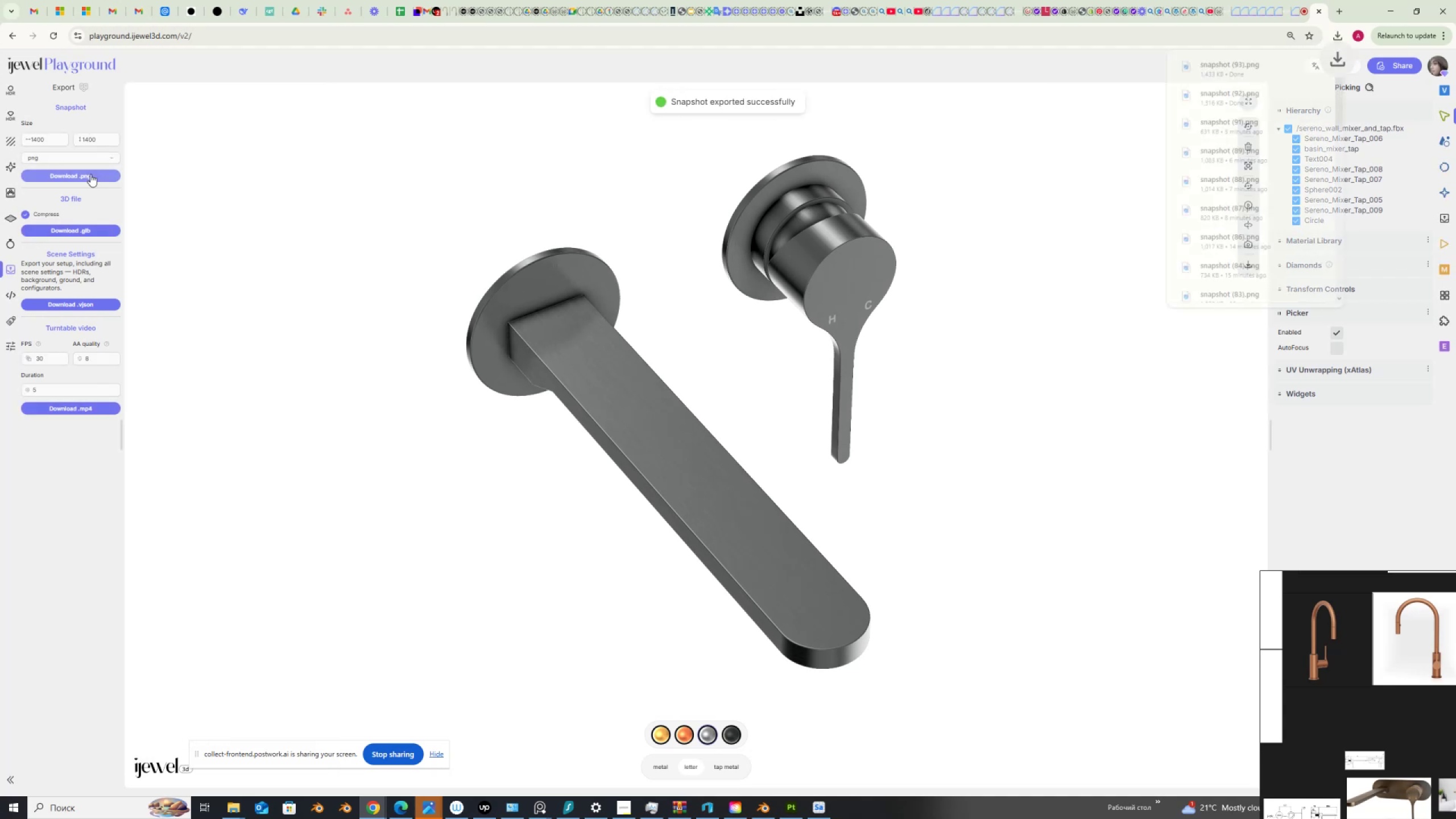 
left_click([681, 438])
 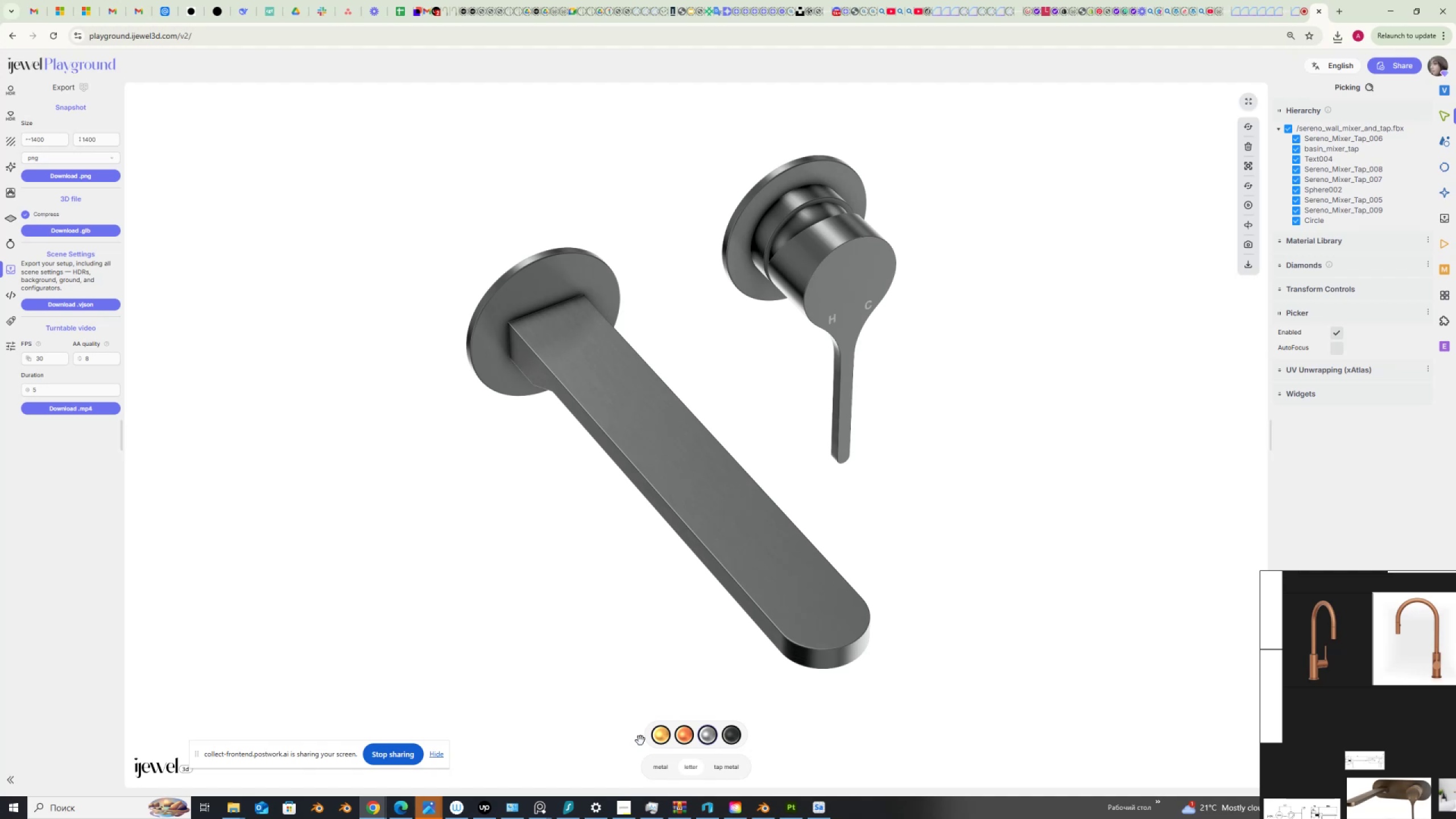 
wait(9.68)
 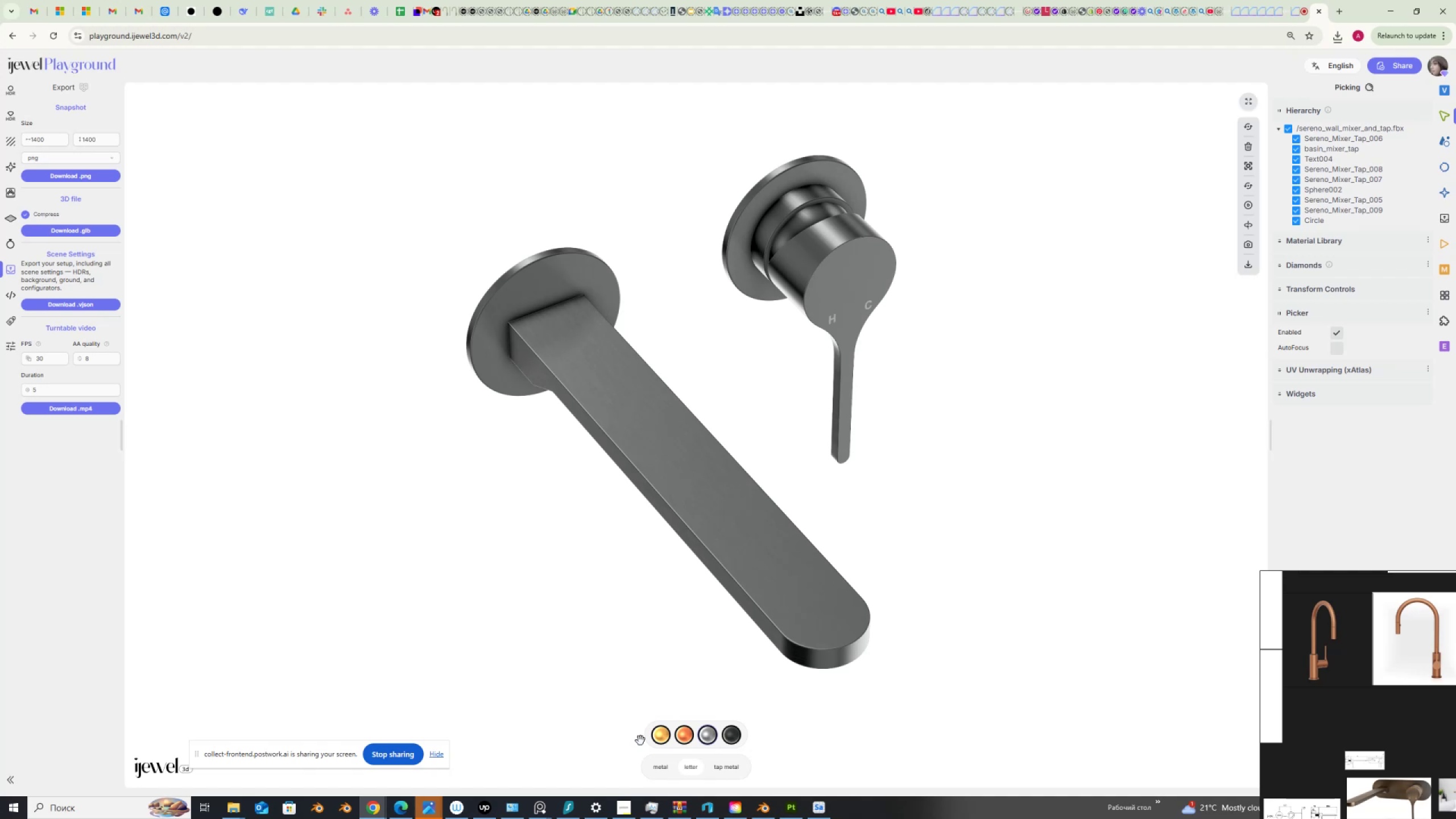 
left_click([655, 734])
 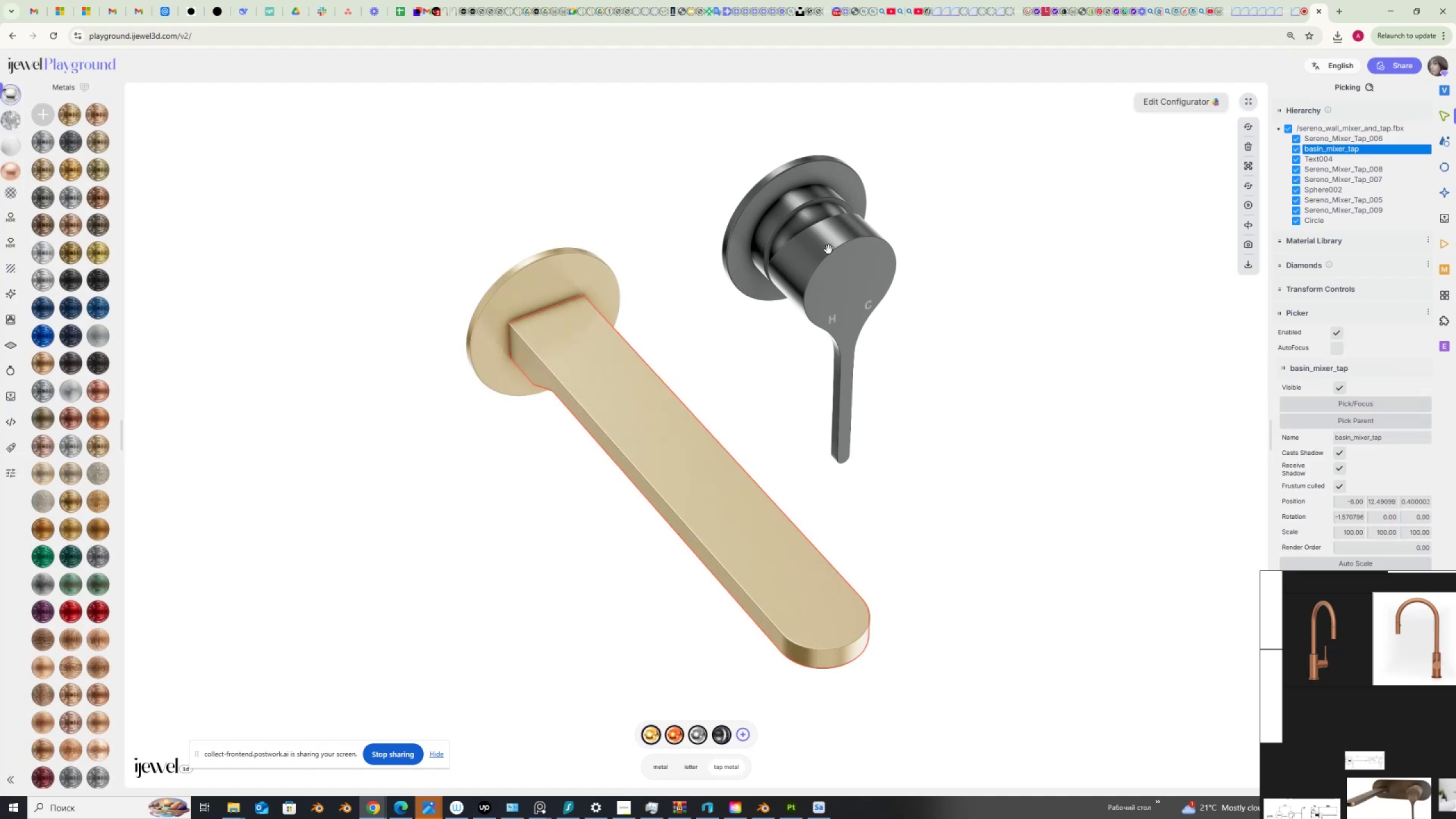 
left_click([834, 253])
 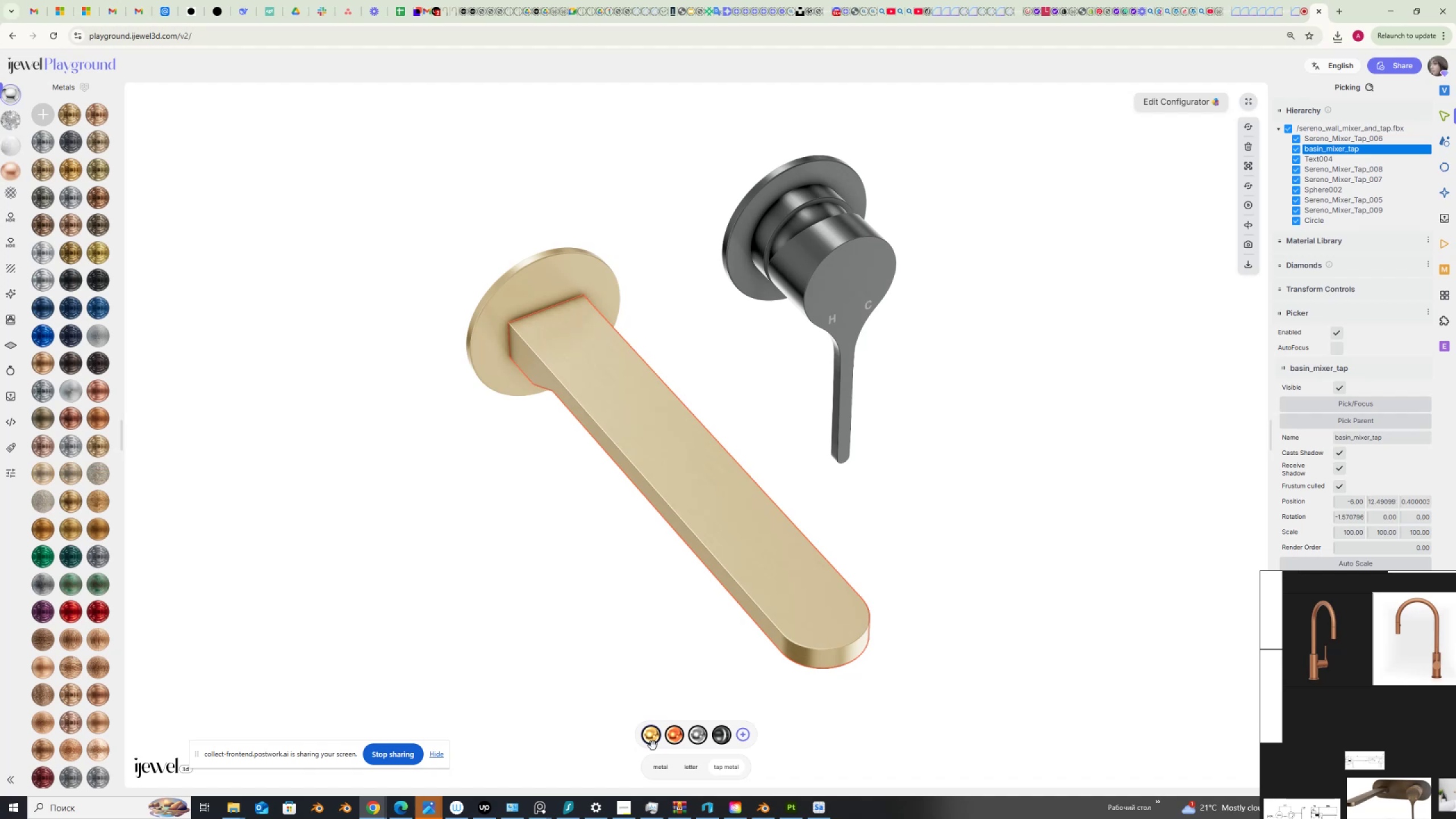 
left_click([234, 812])
 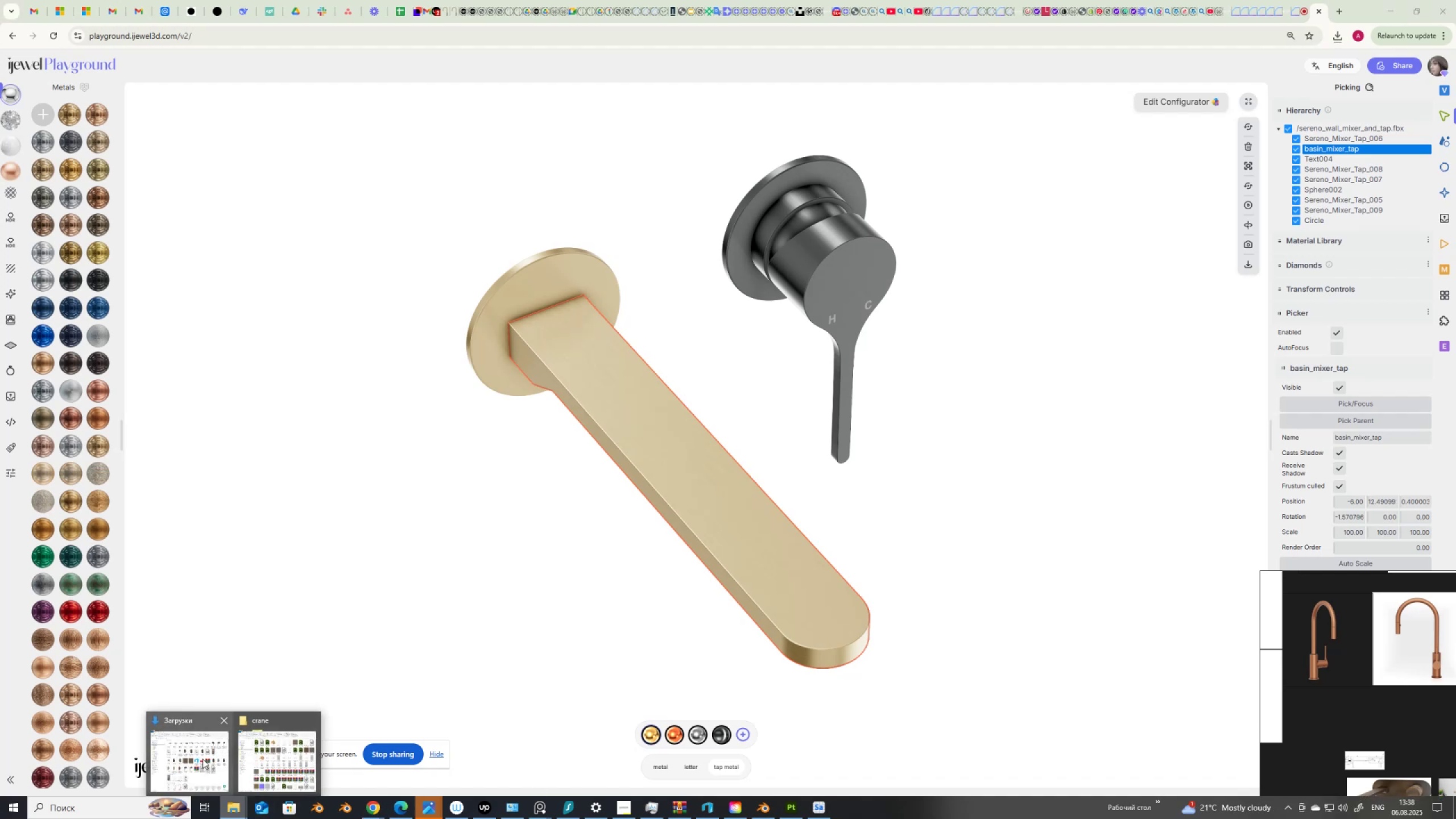 
left_click([202, 758])
 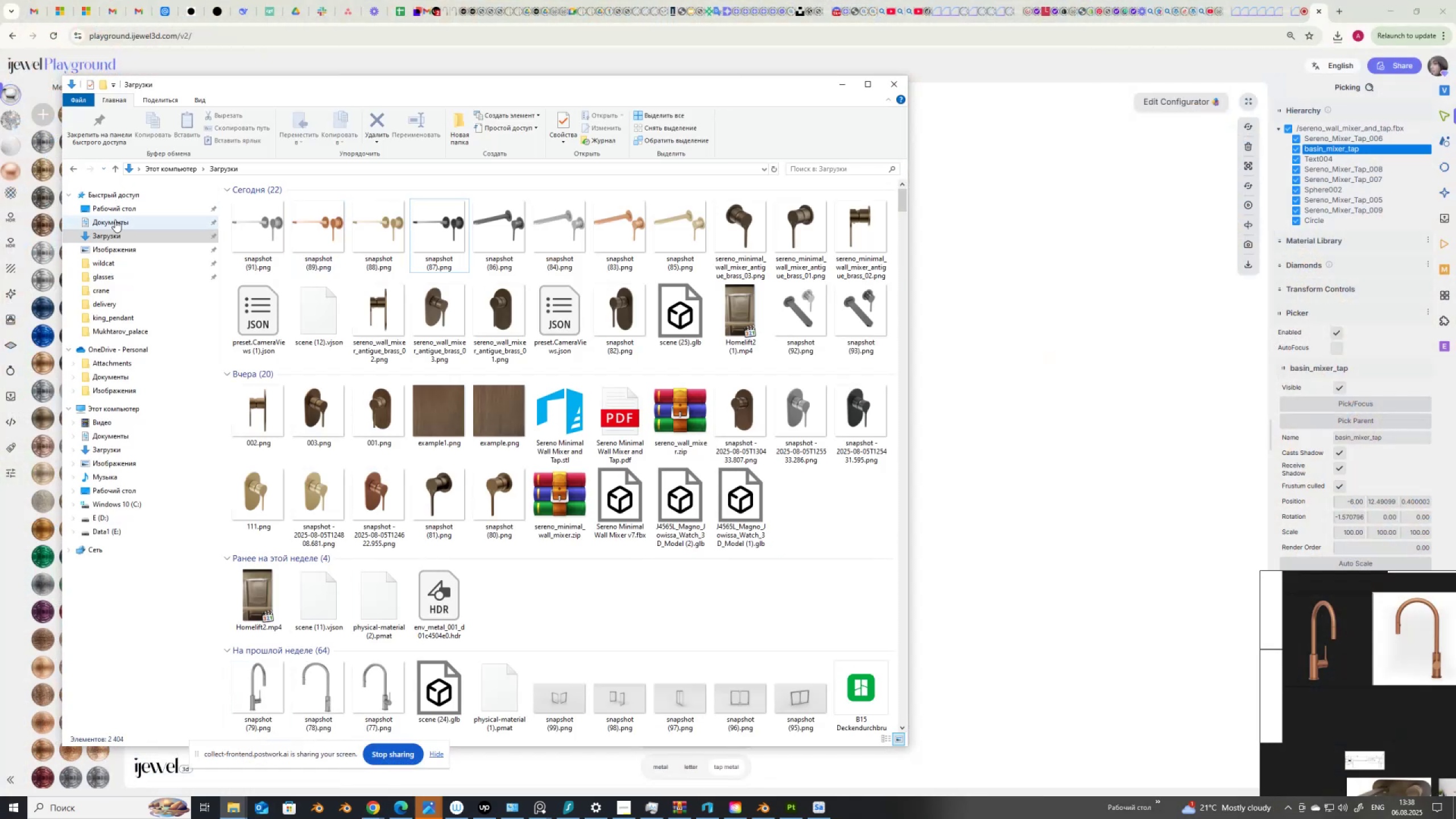 
left_click([114, 230])
 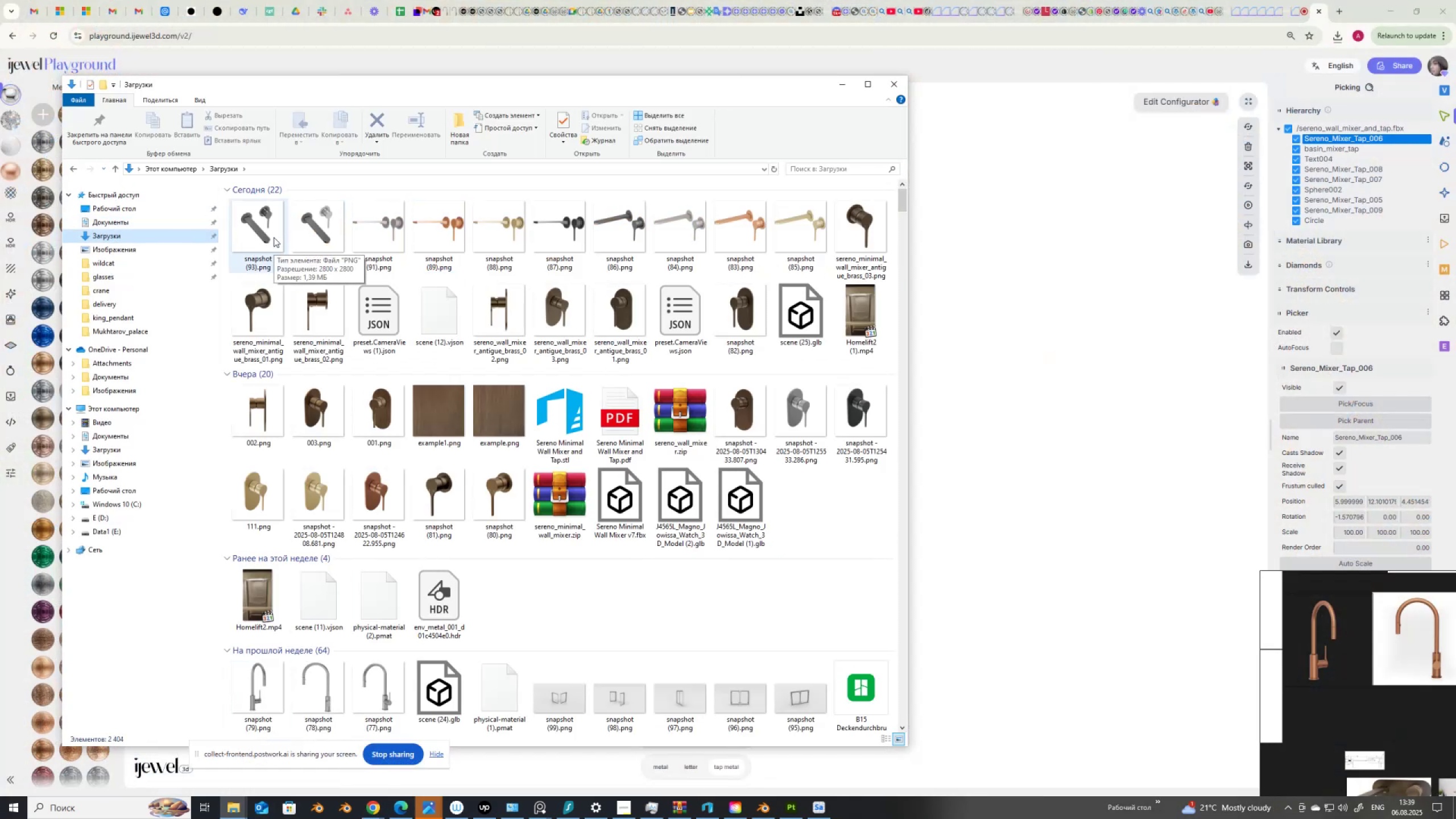 
double_click([269, 233])
 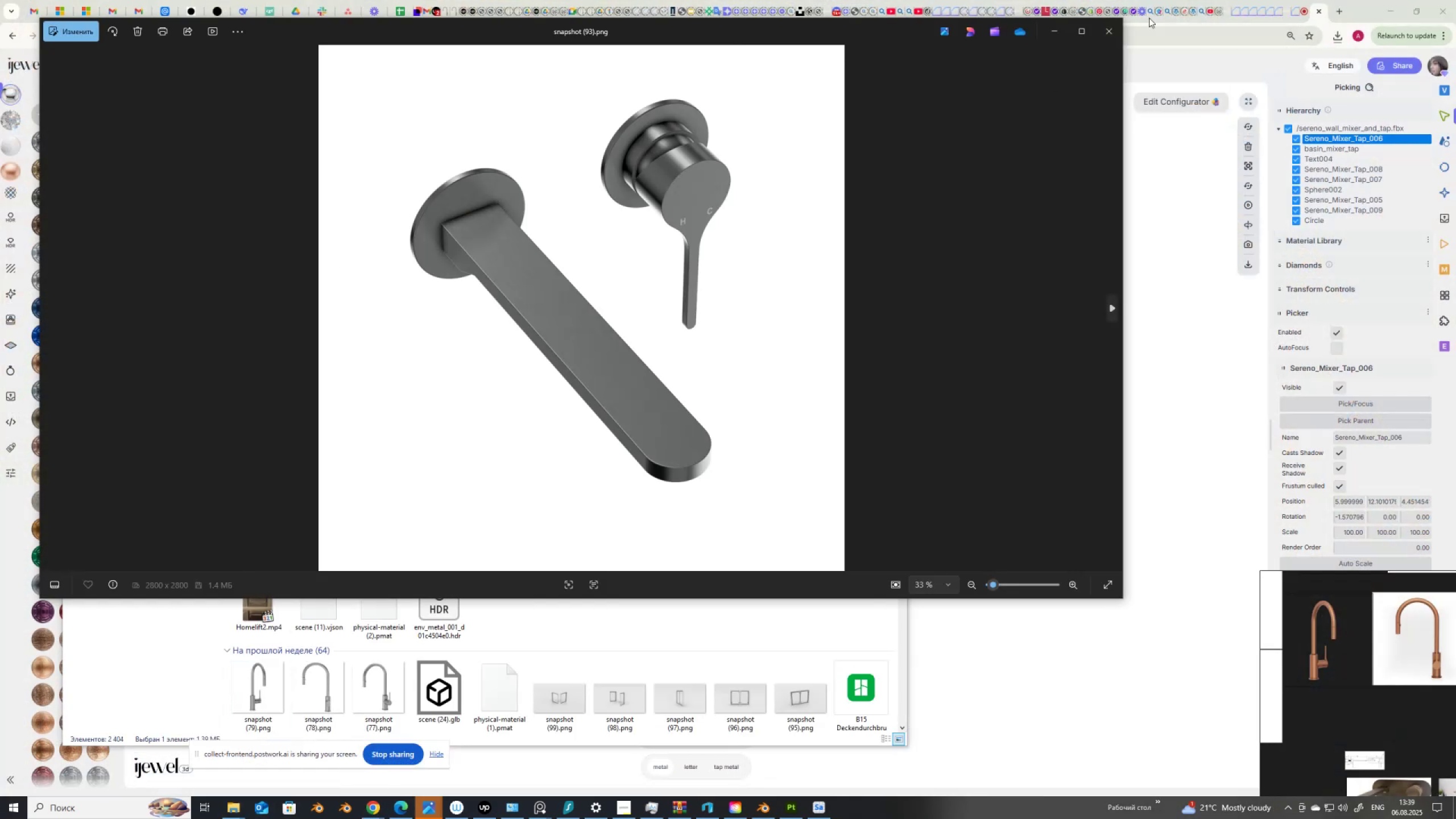 
mouse_move([1111, 40])
 